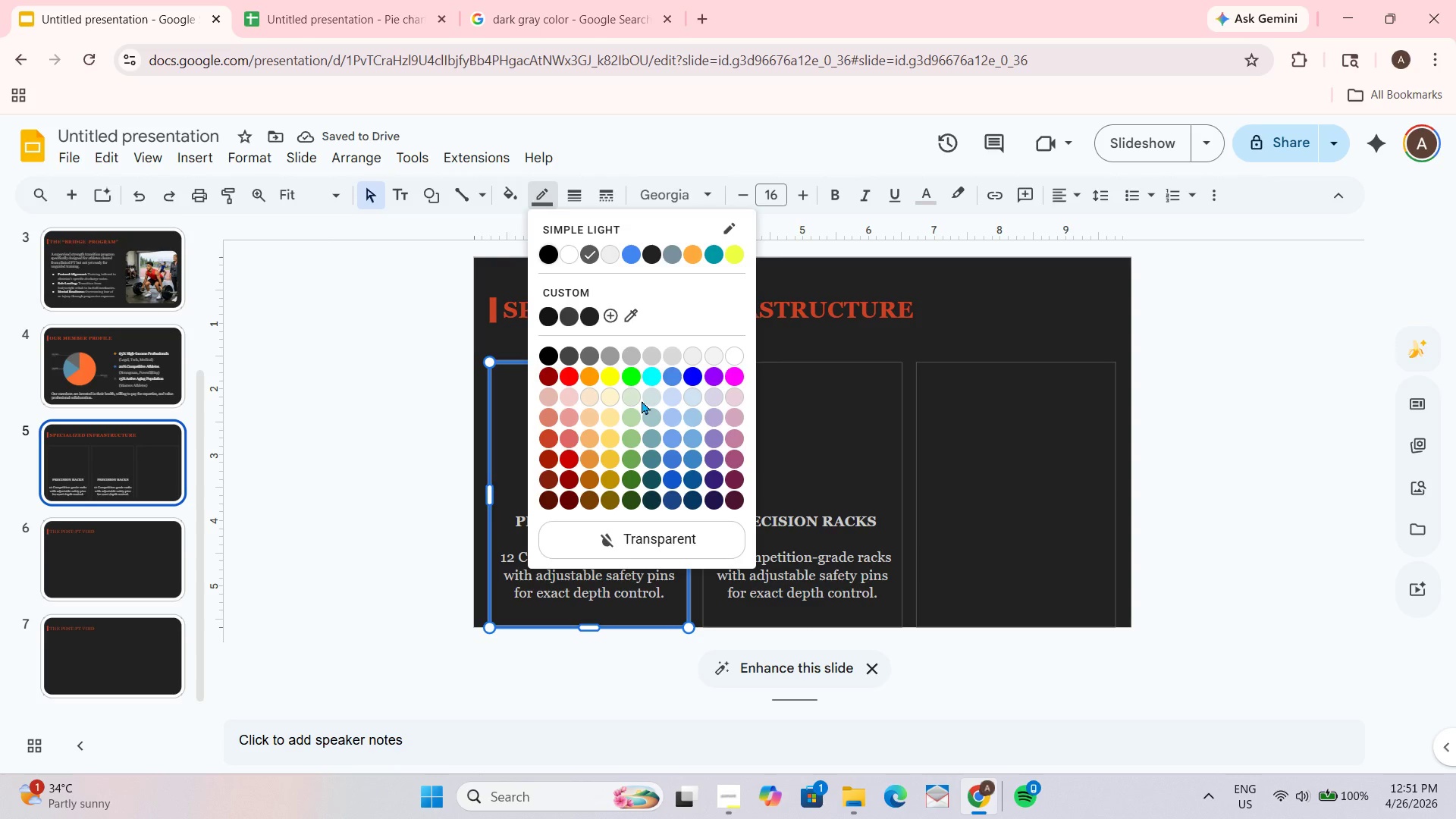 
left_click([1222, 410])
 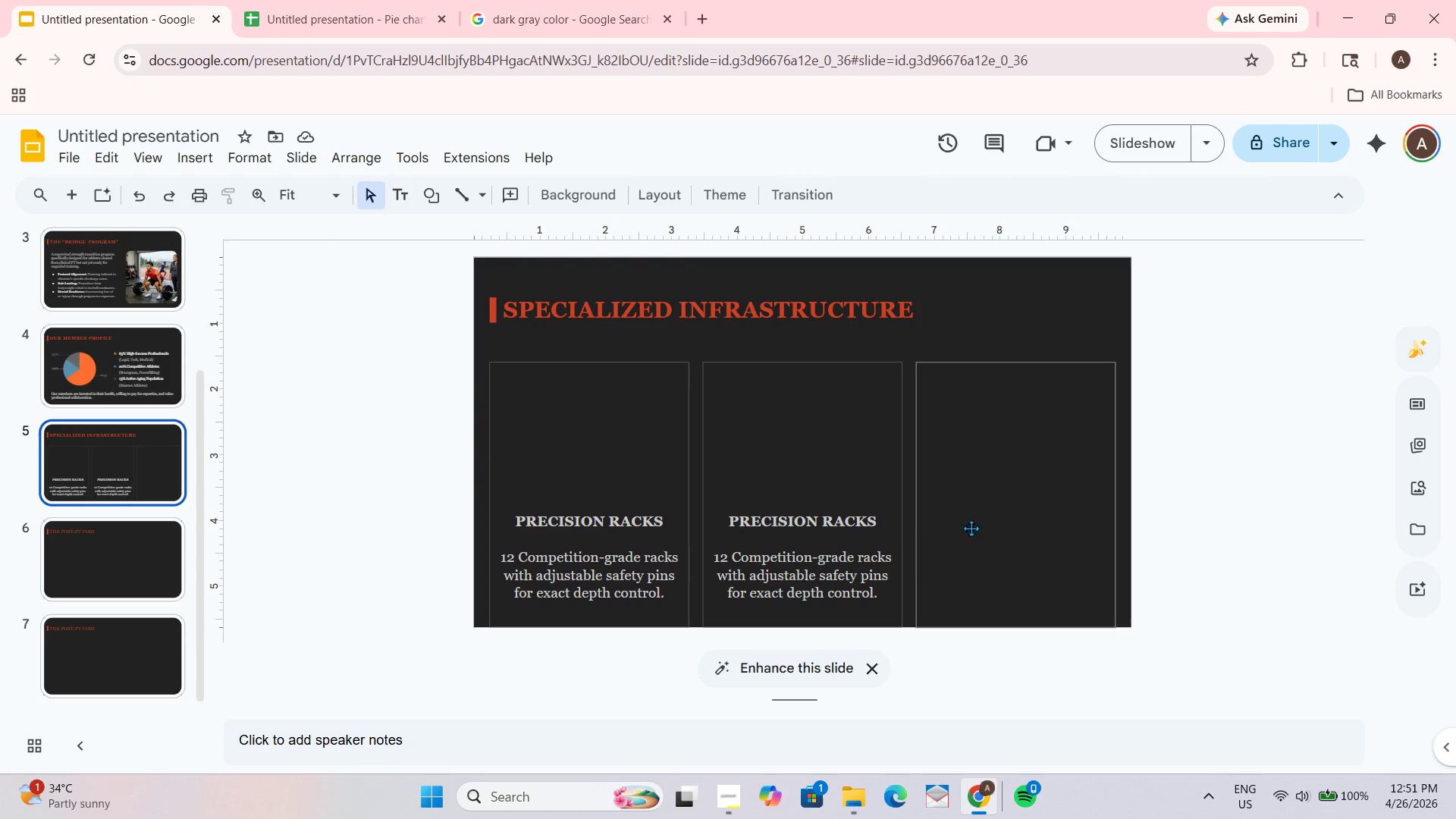 
wait(6.16)
 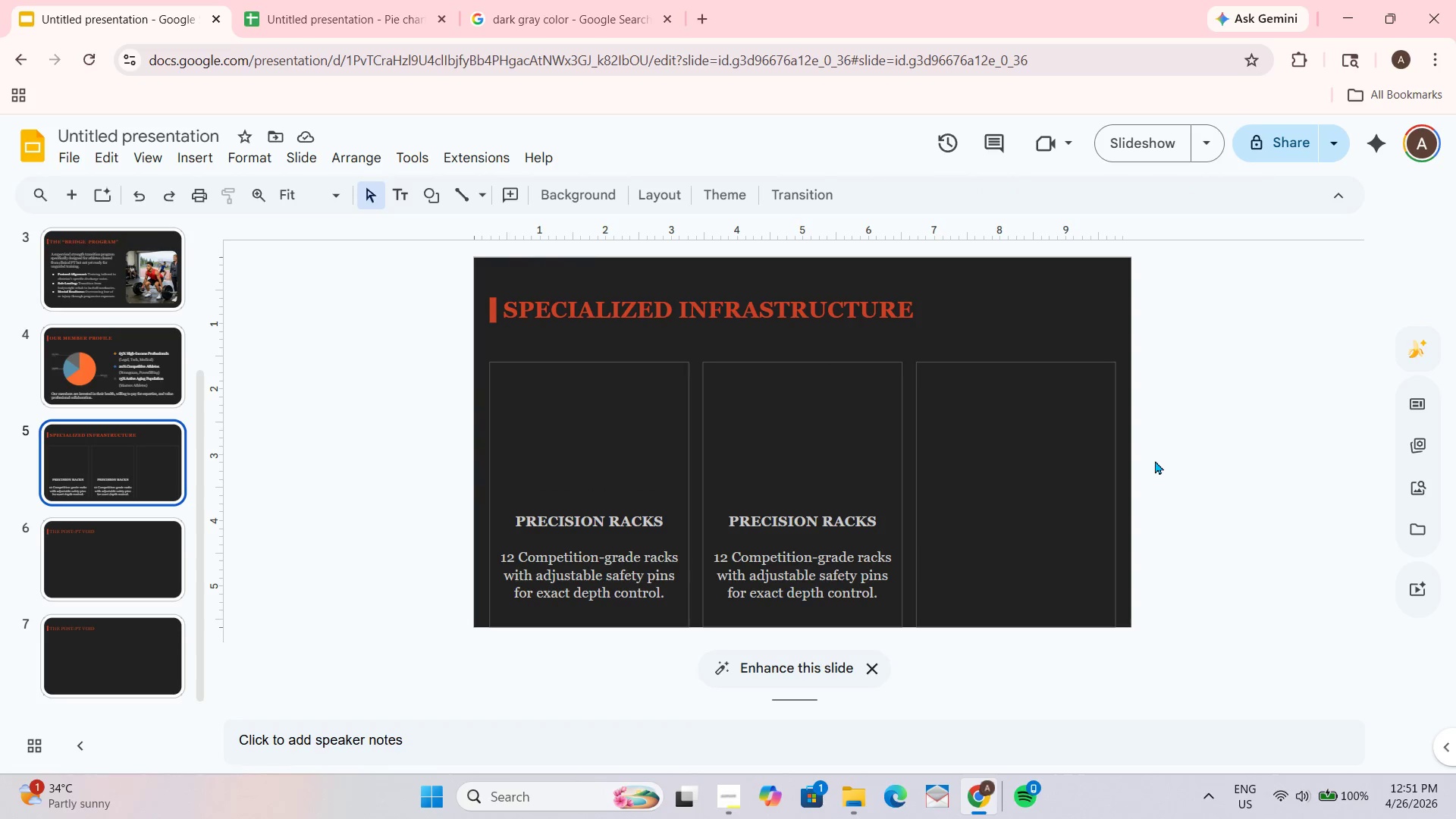 
left_click_drag(start_coordinate=[729, 519], to_coordinate=[930, 526])
 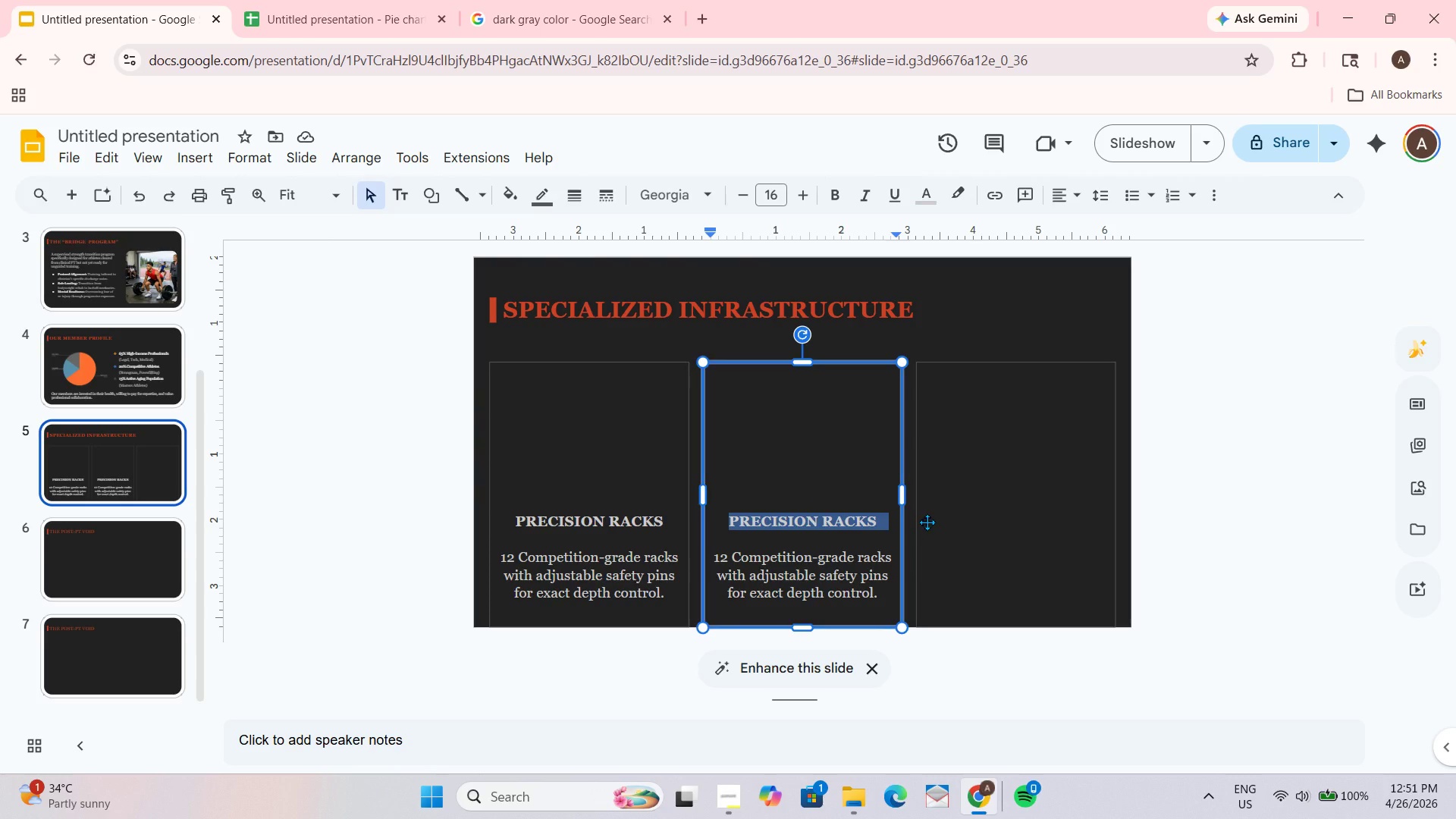 
type(Va)
 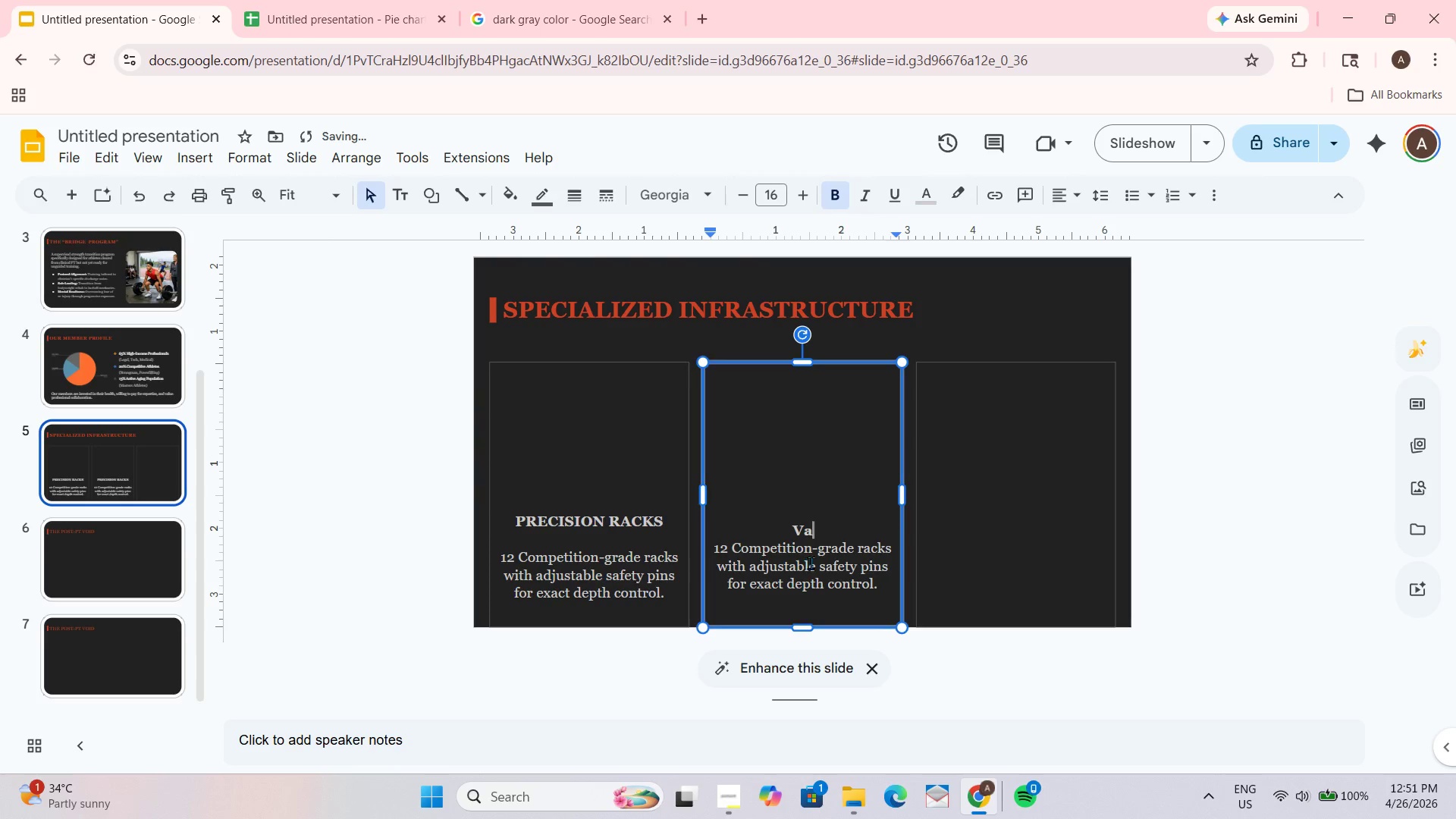 
key(Control+Z)
 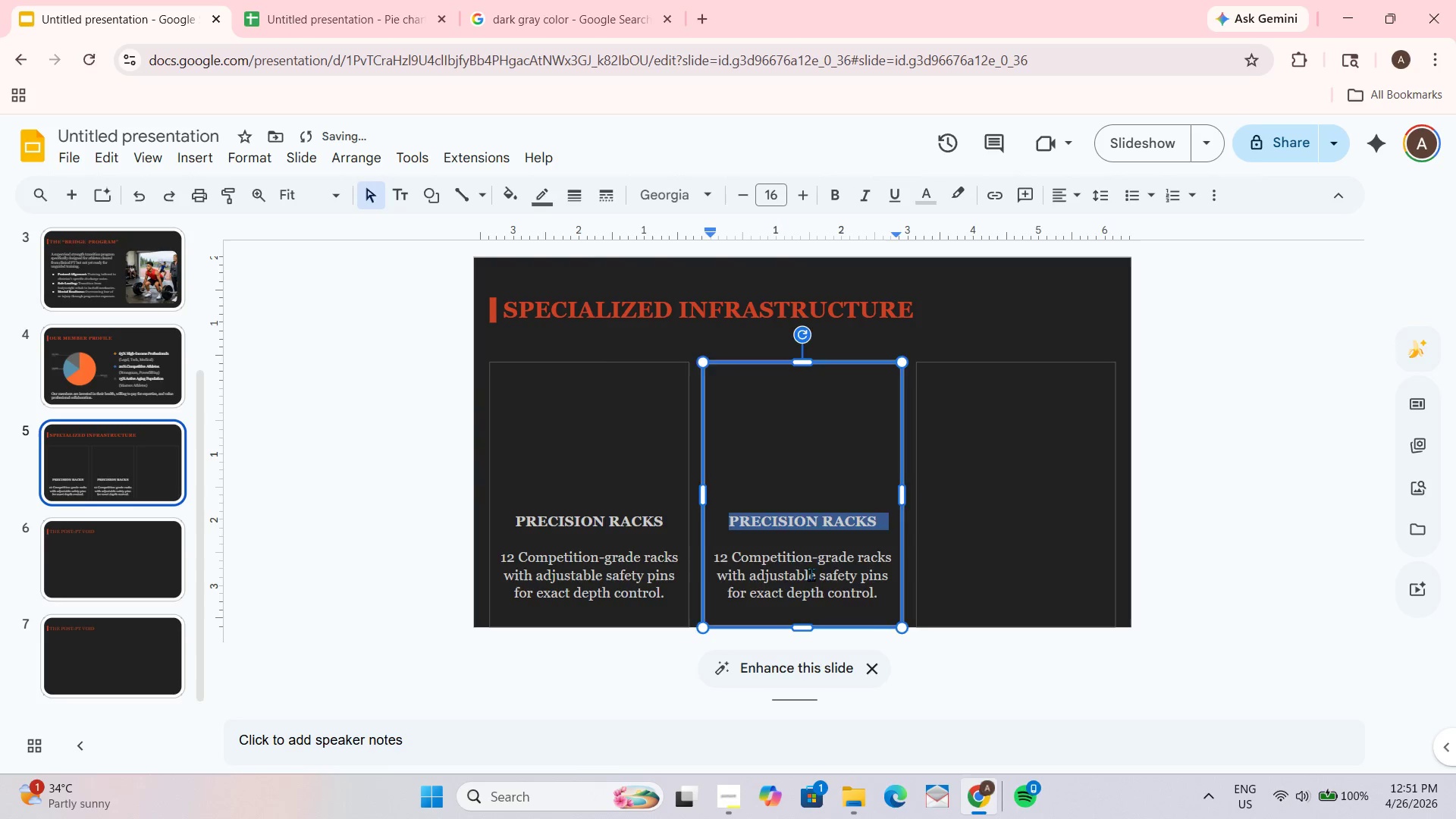 
key(Control+Z)
 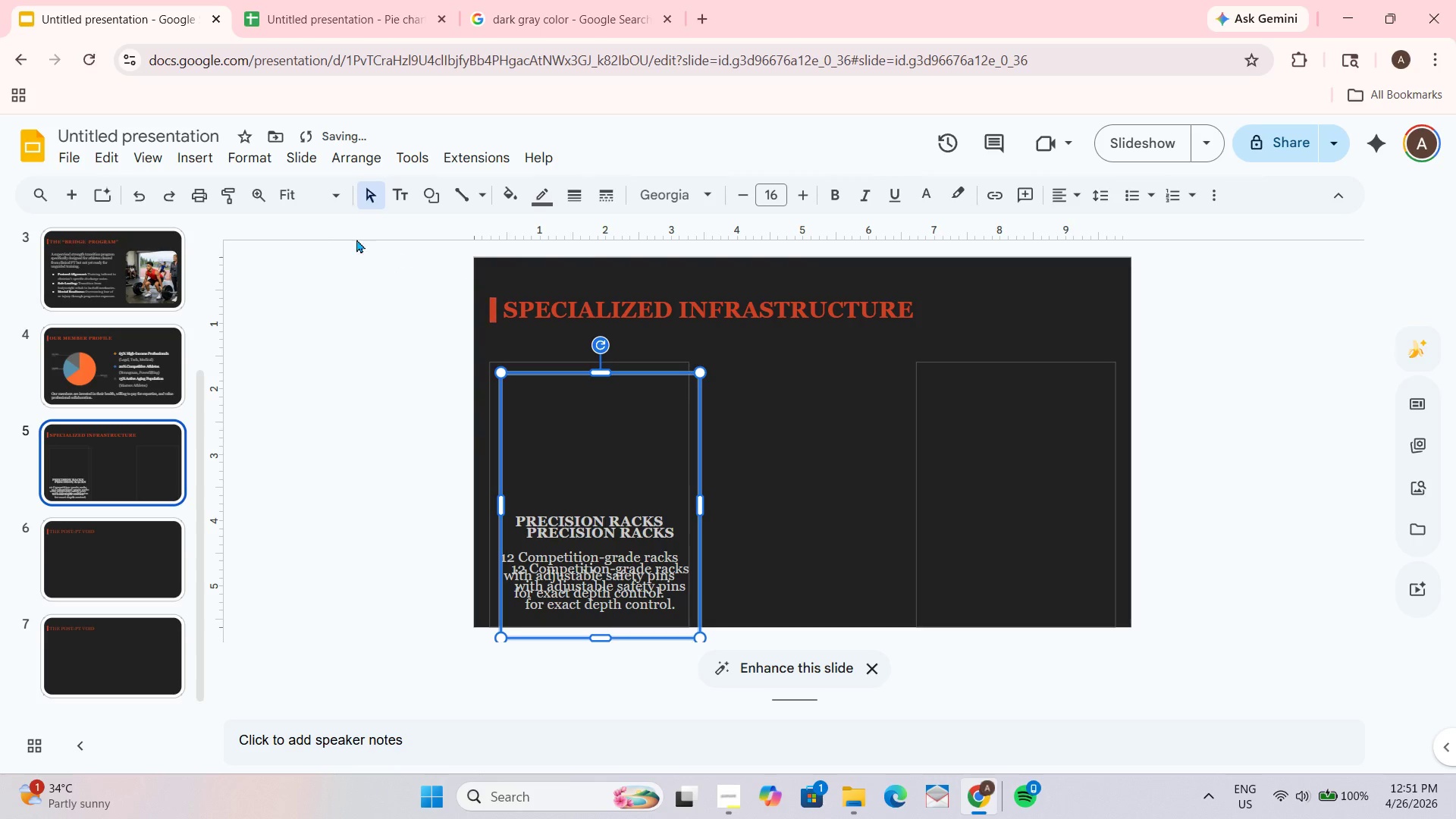 
left_click([171, 193])
 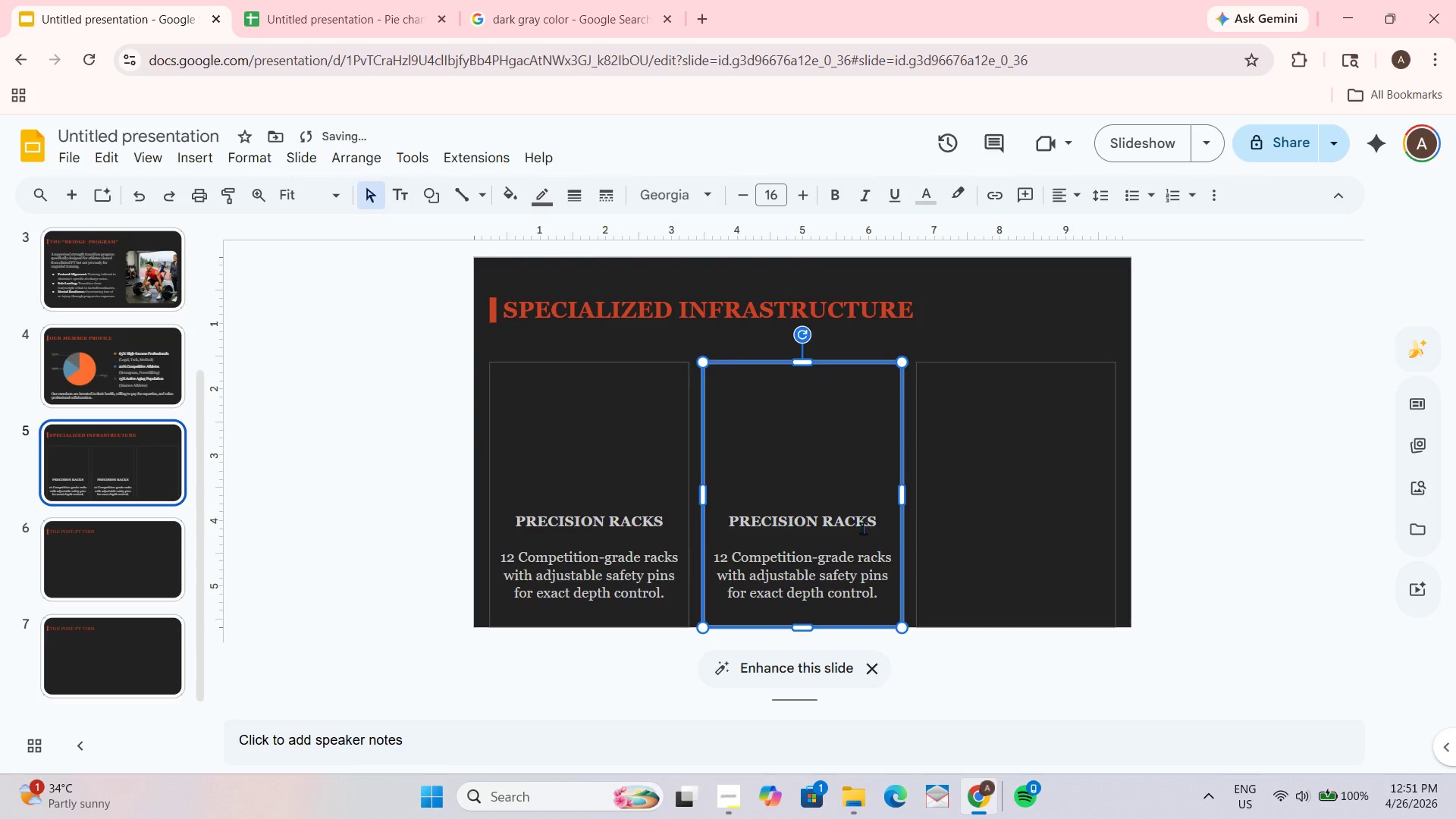 
left_click_drag(start_coordinate=[880, 521], to_coordinate=[737, 517])
 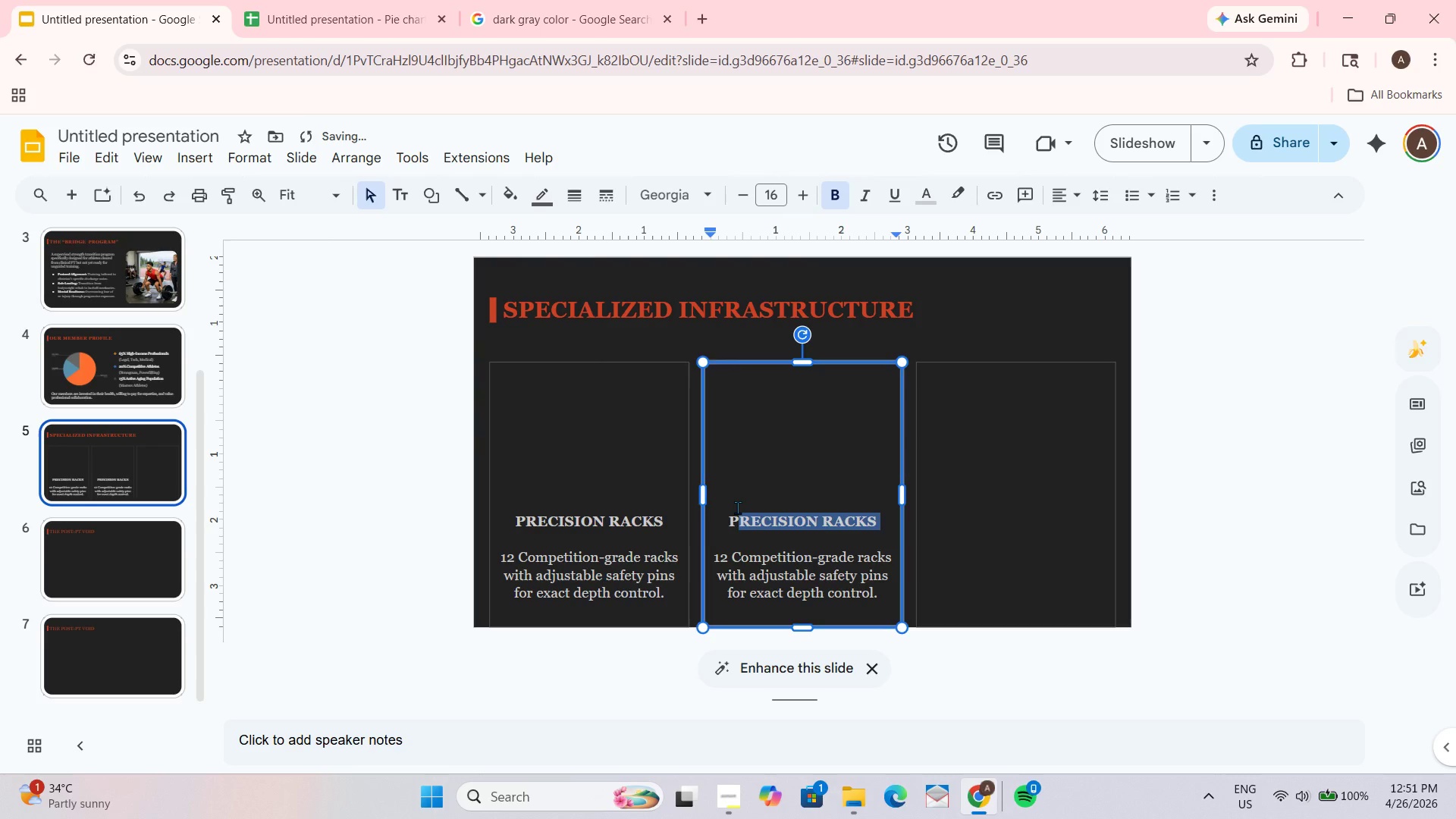 
key(Shift+ShiftLeft)
 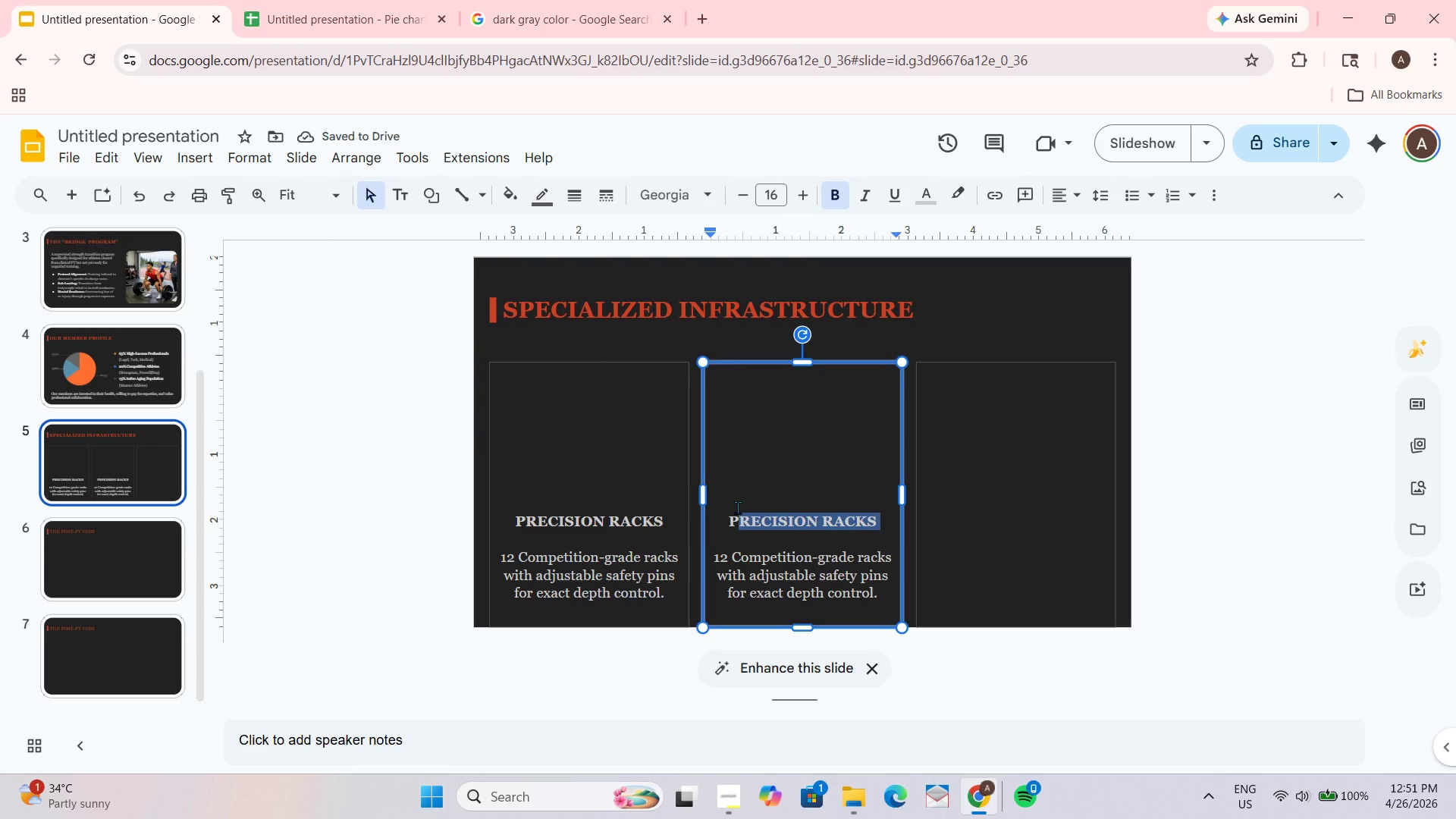 
key(Shift+V)
 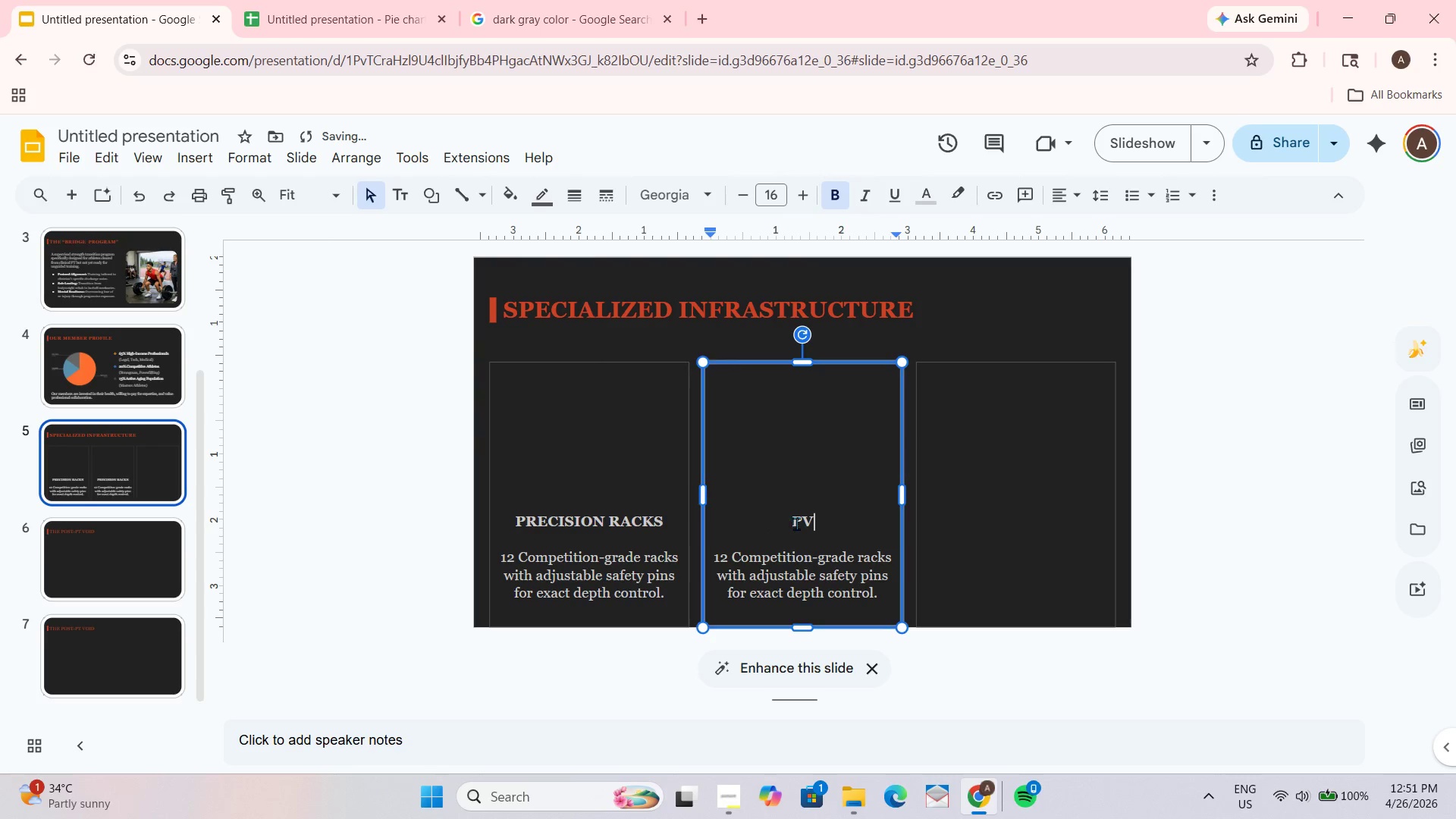 
left_click([811, 520])
 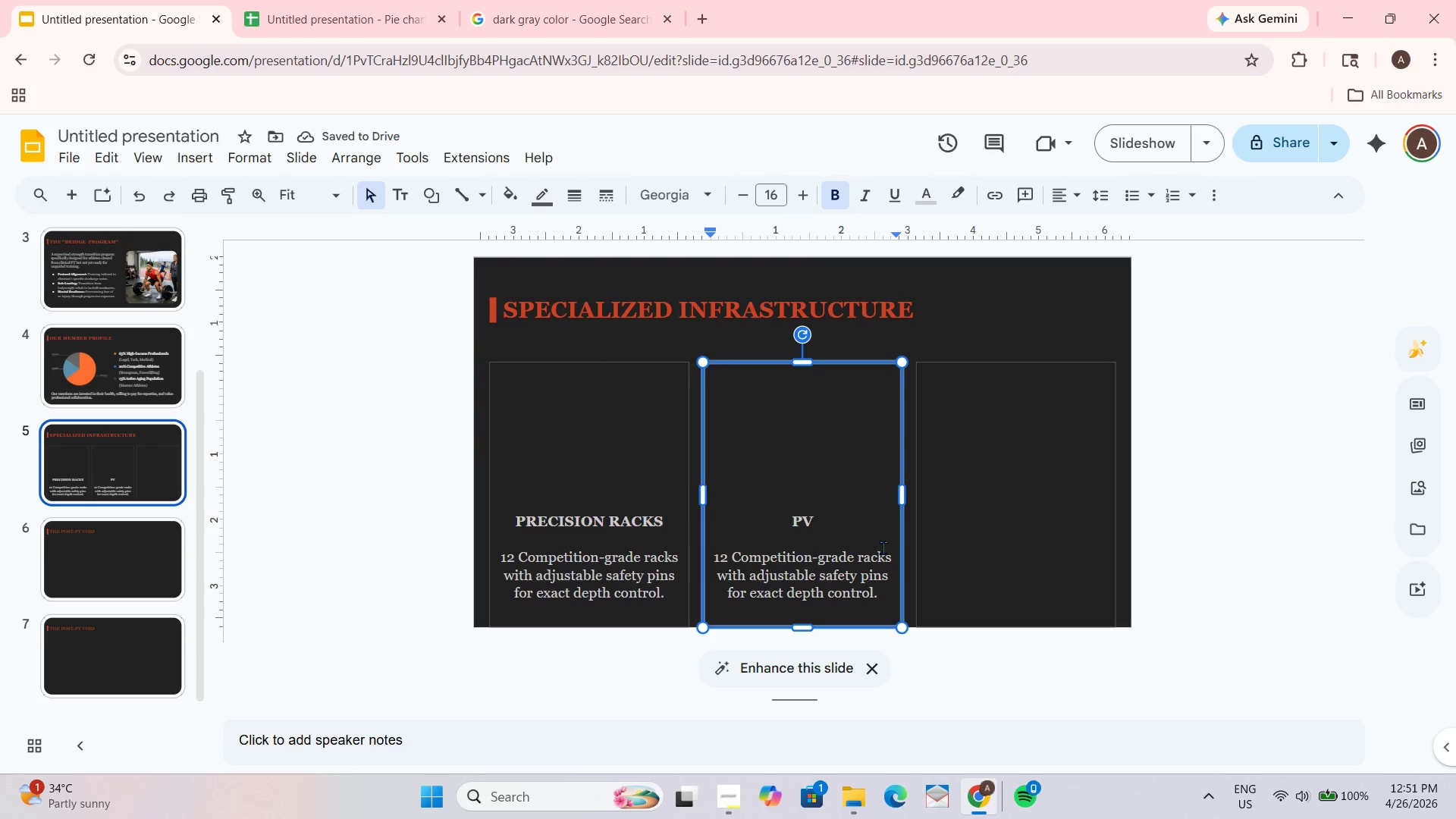 
left_click([804, 522])
 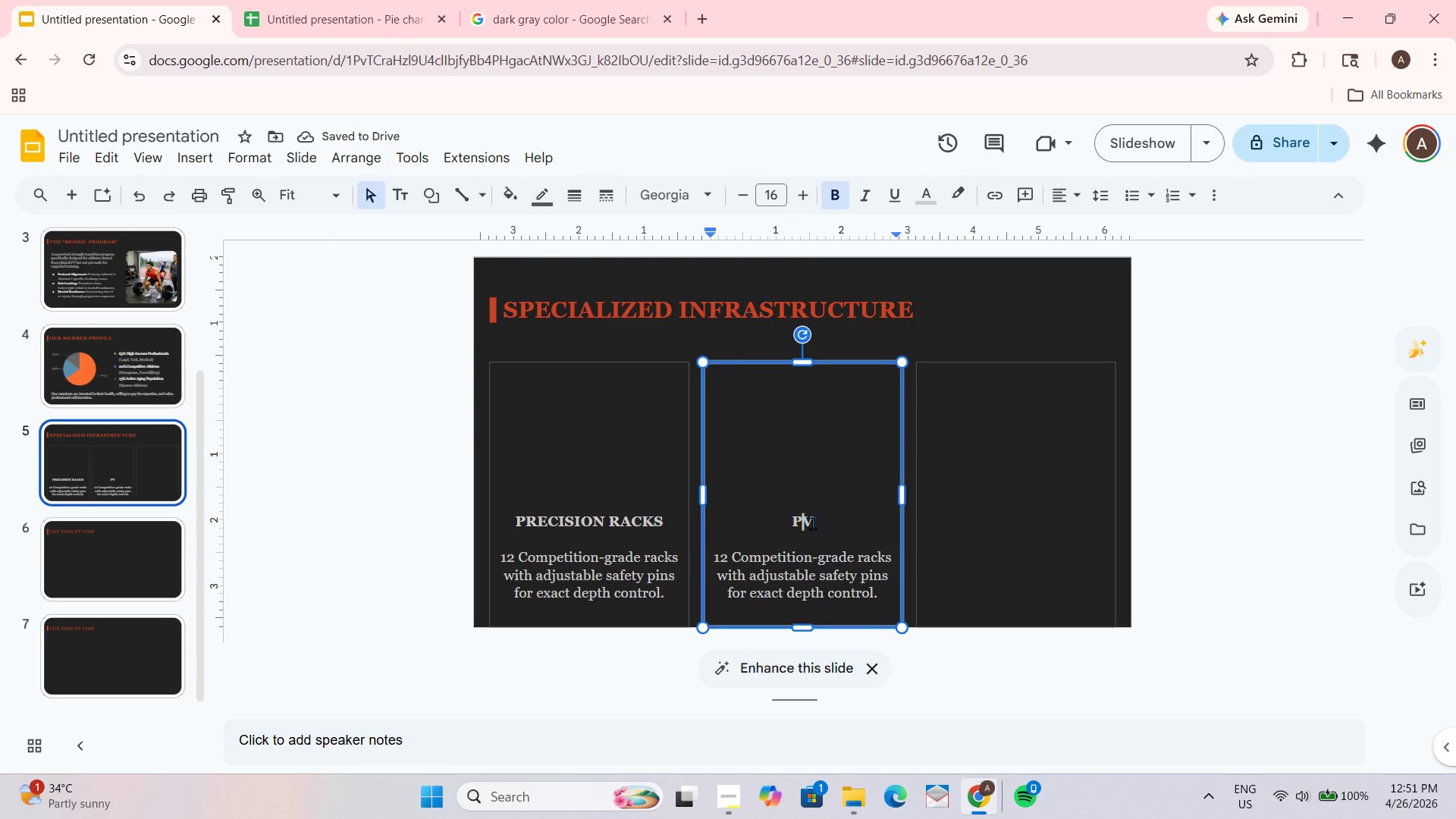 
key(Backspace)
 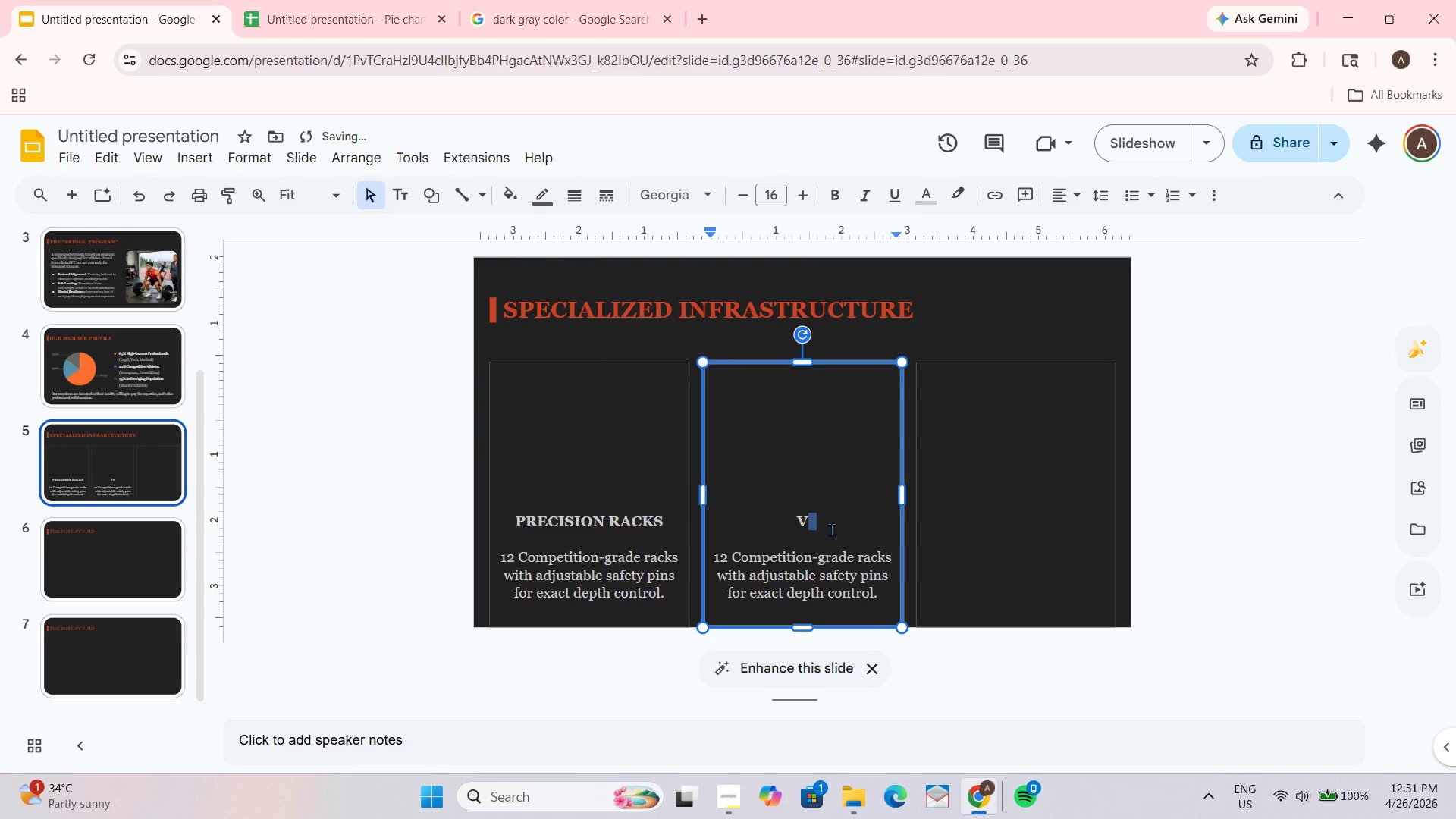 
left_click([831, 516])
 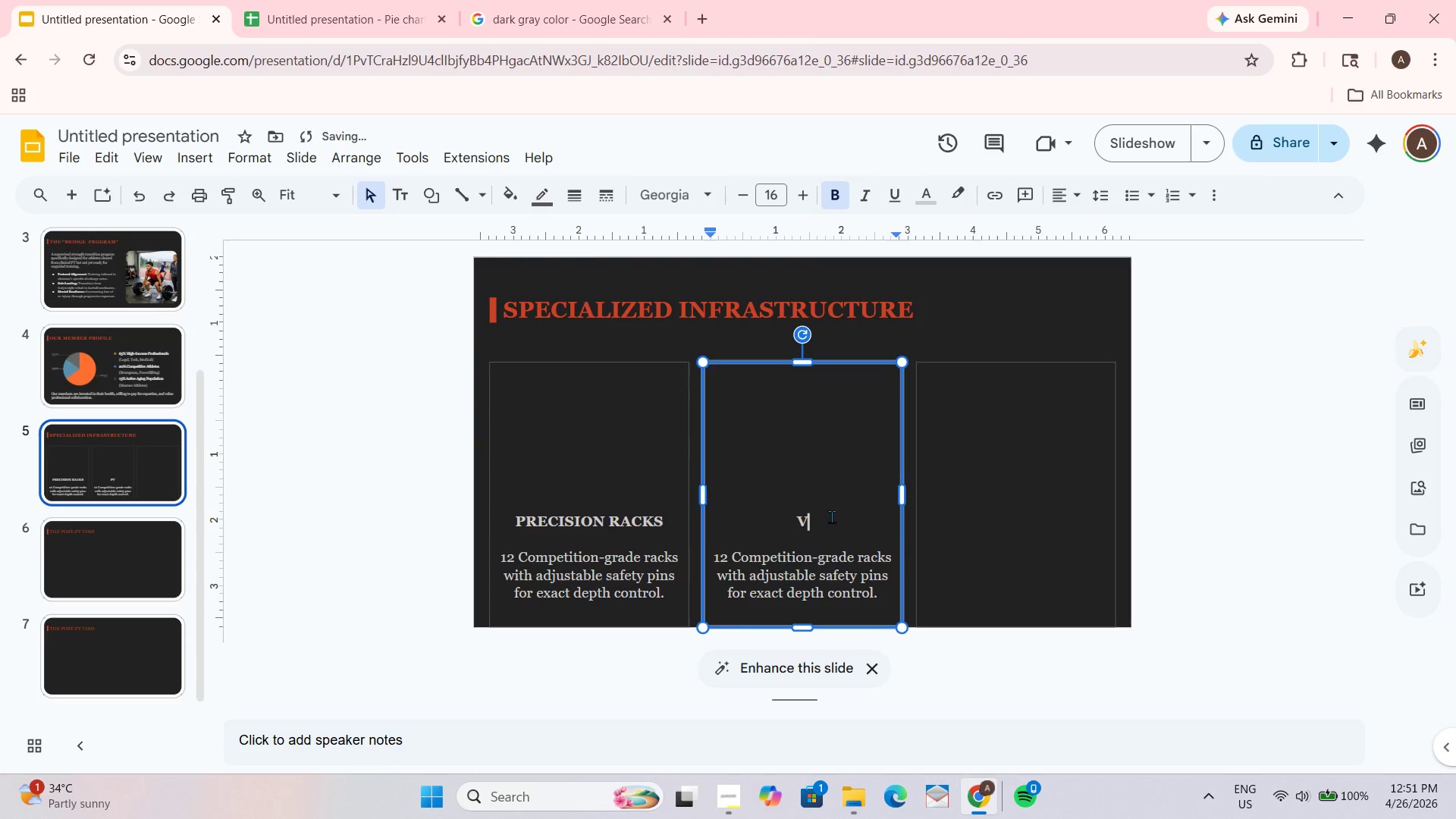 
key(CapsLock)
 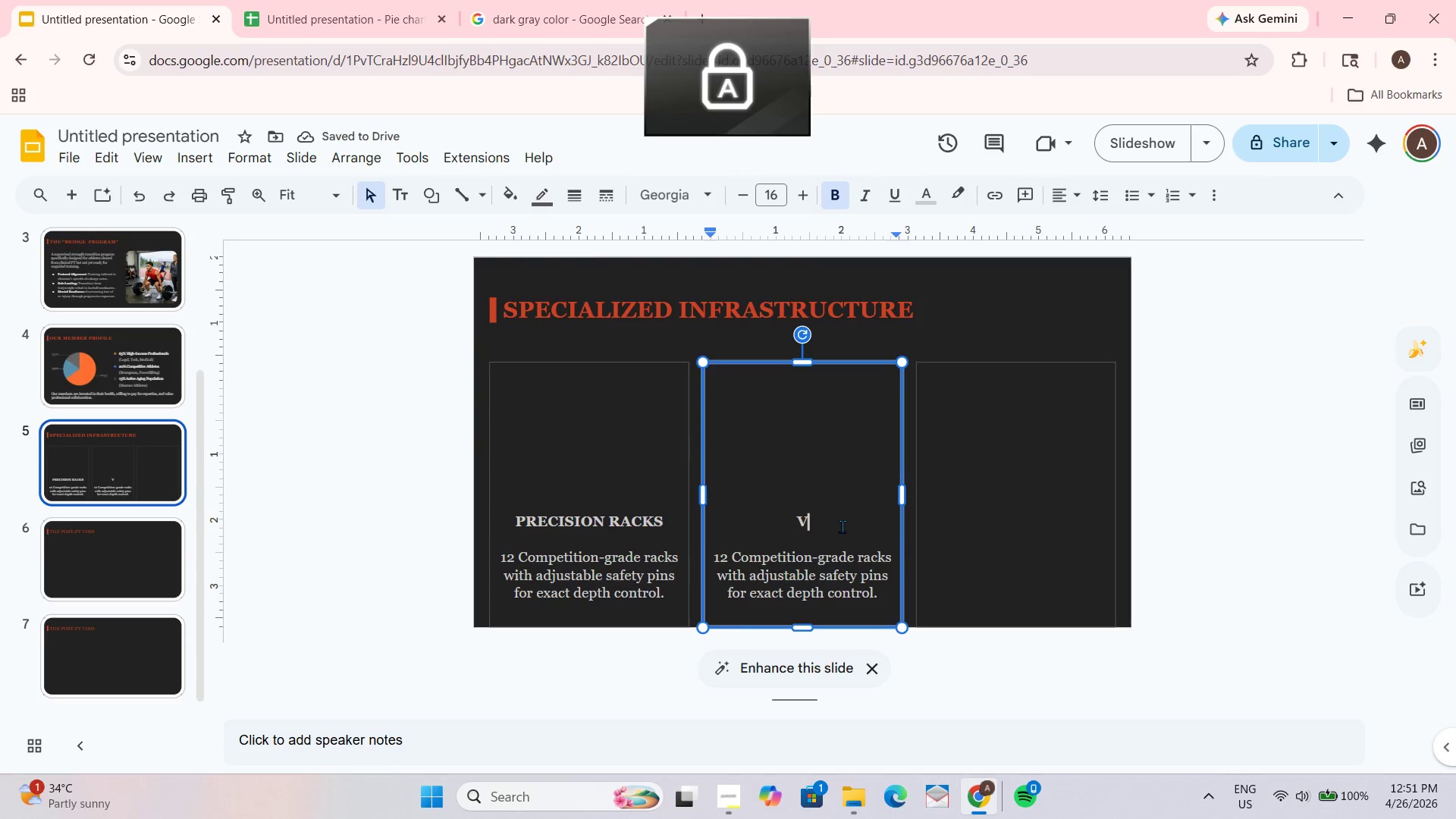 
type(ARIED LOADERS)
 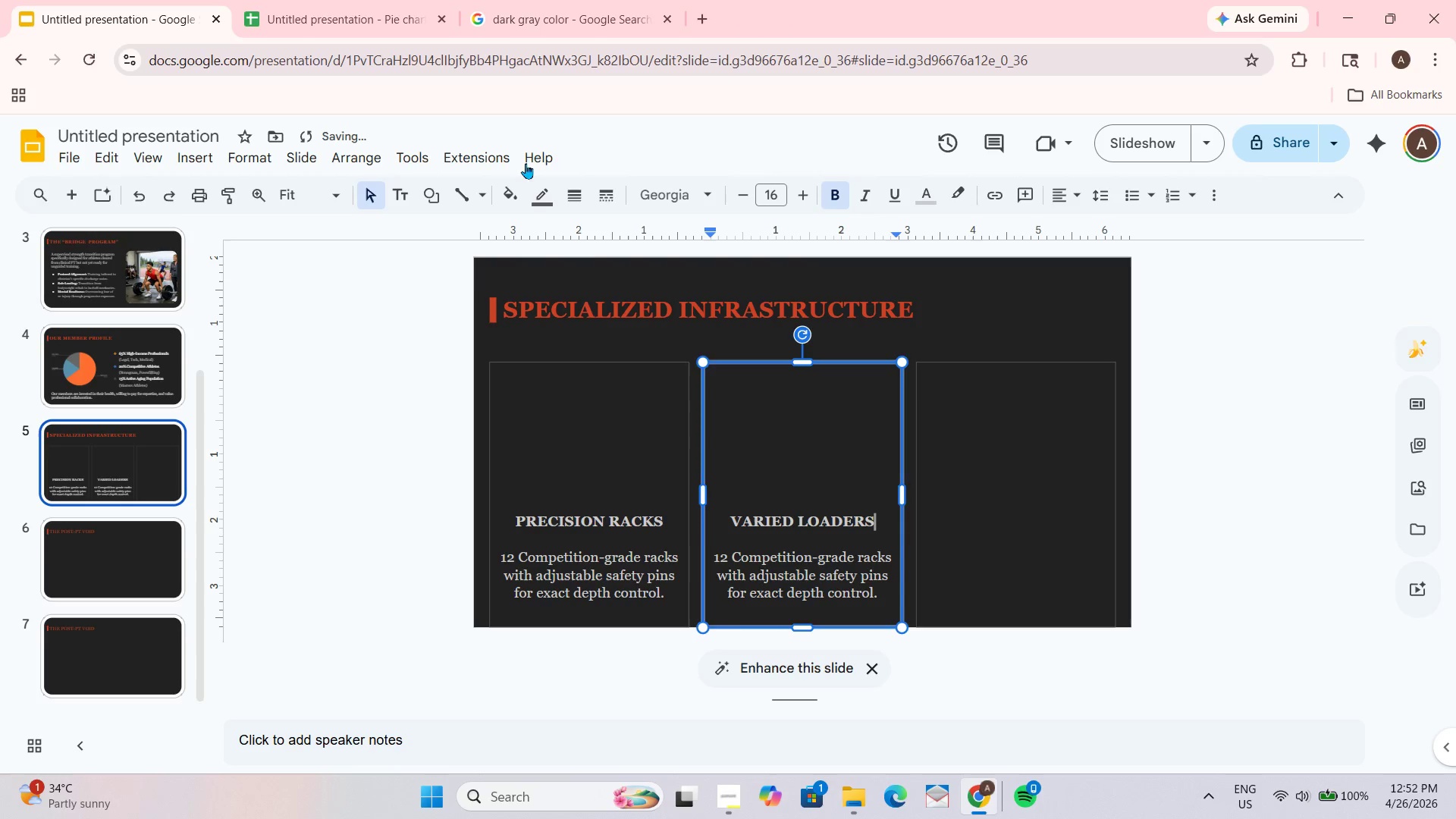 
left_click([817, 613])
 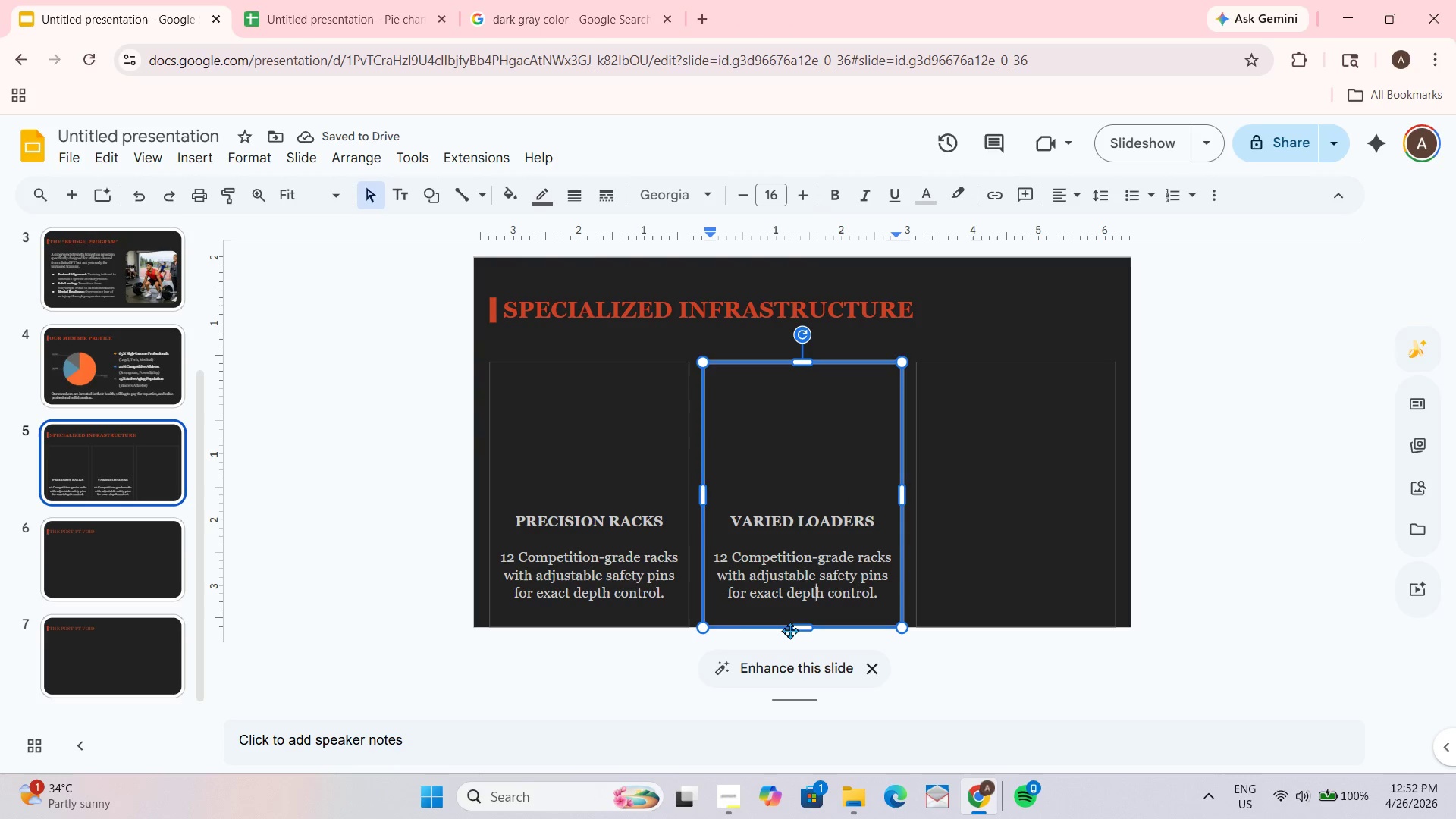 
key(Control+ControlLeft)
 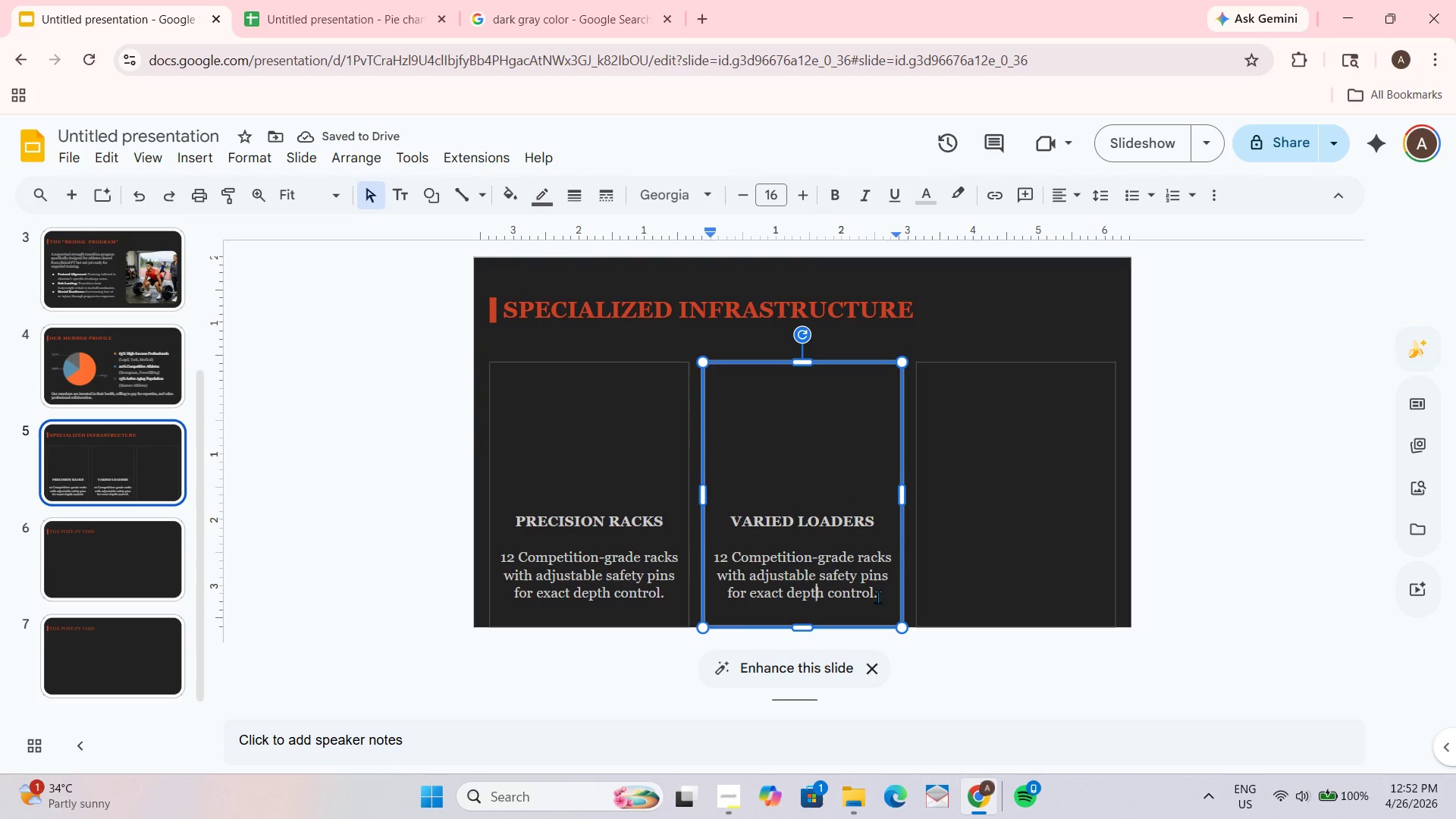 
left_click_drag(start_coordinate=[884, 595], to_coordinate=[733, 558])
 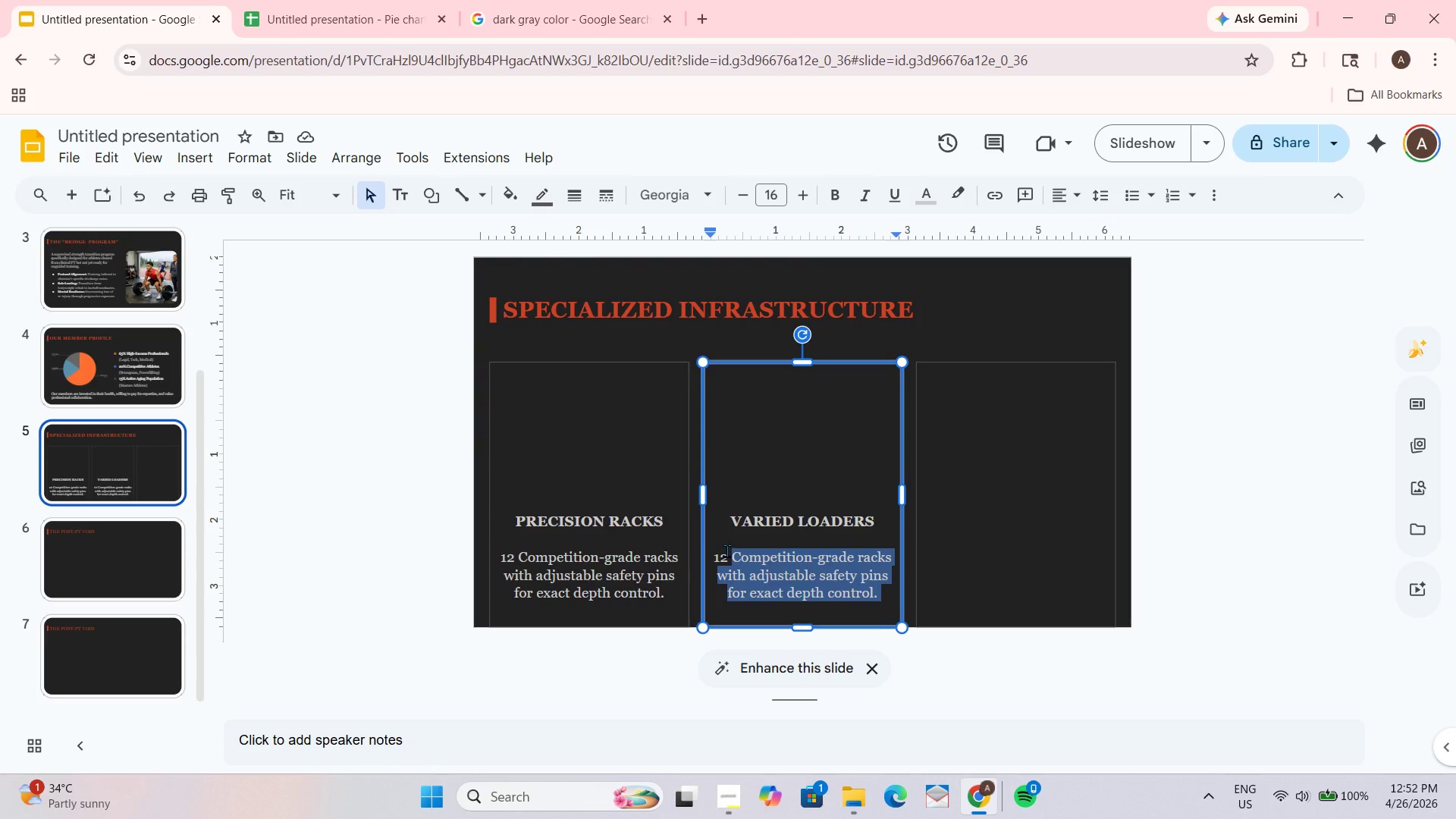 
key(Backspace)
key(Backspace)
key(Backspace)
key(Backspace)
type(Safety squat ba)
 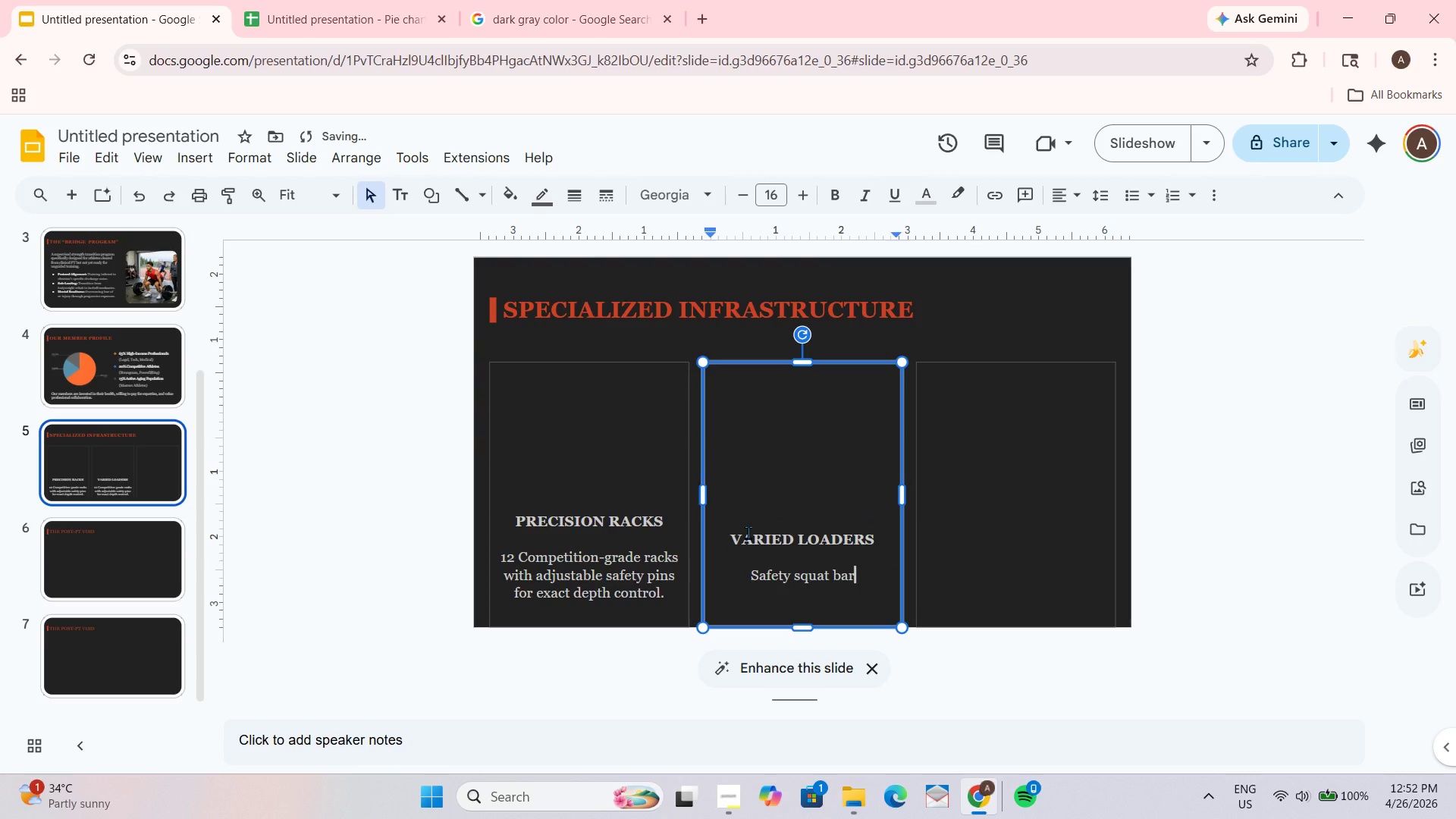 
 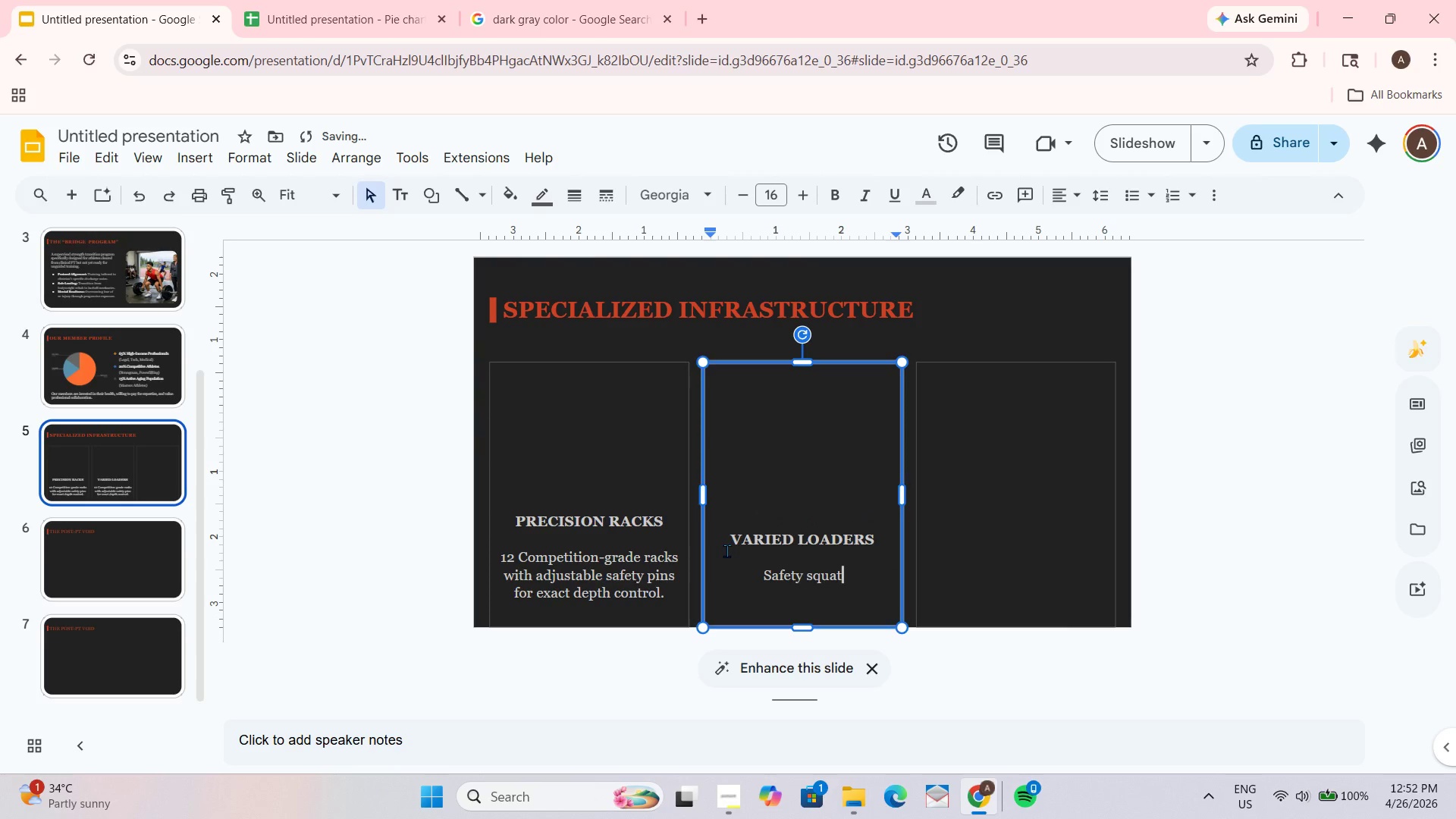 
type(rs )
key(Backspace)
type(, multi)
 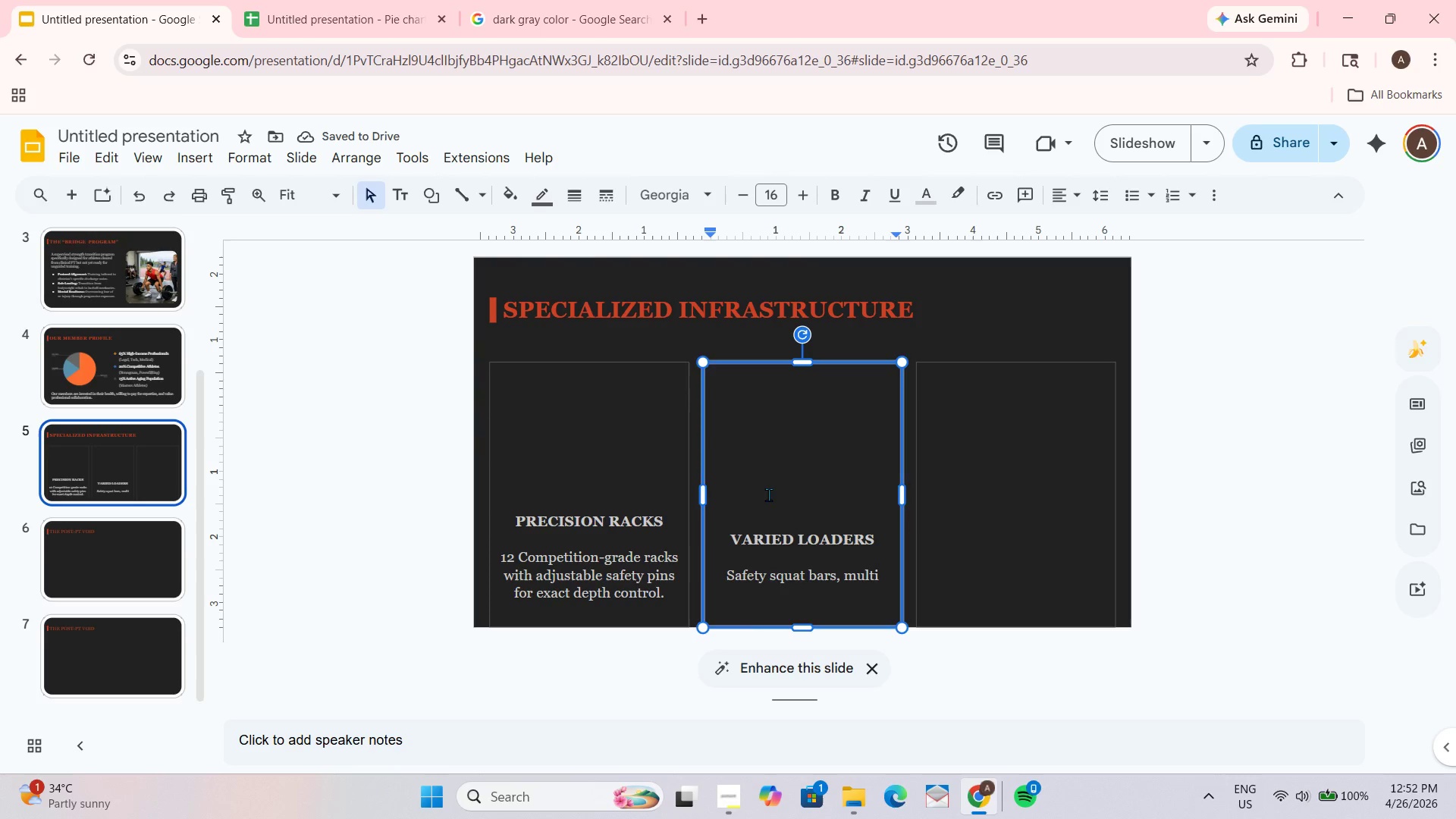 
type(-grip bars, and strongman)
 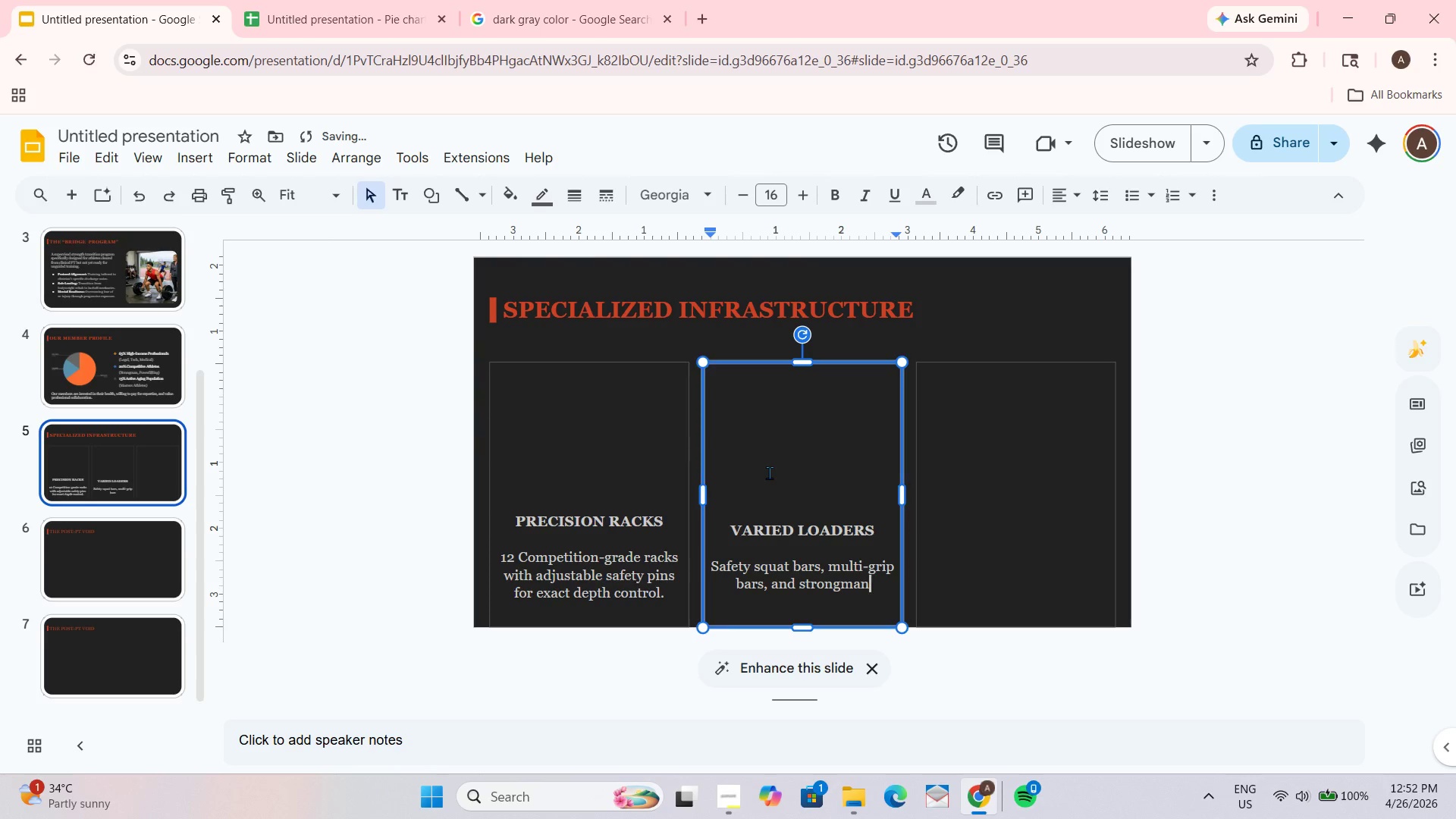 
type( tools to accomodate )
 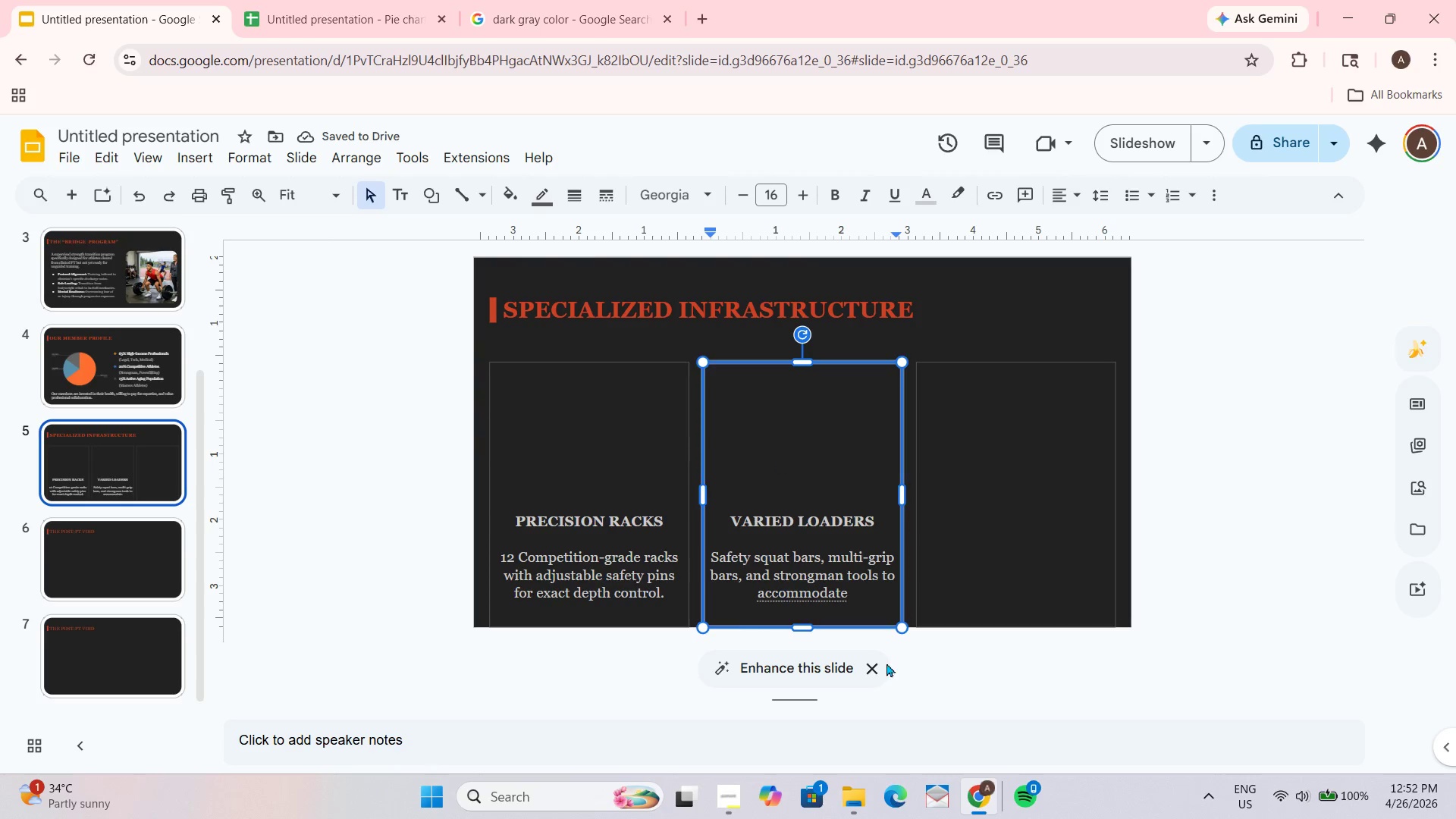 
left_click([805, 593])
 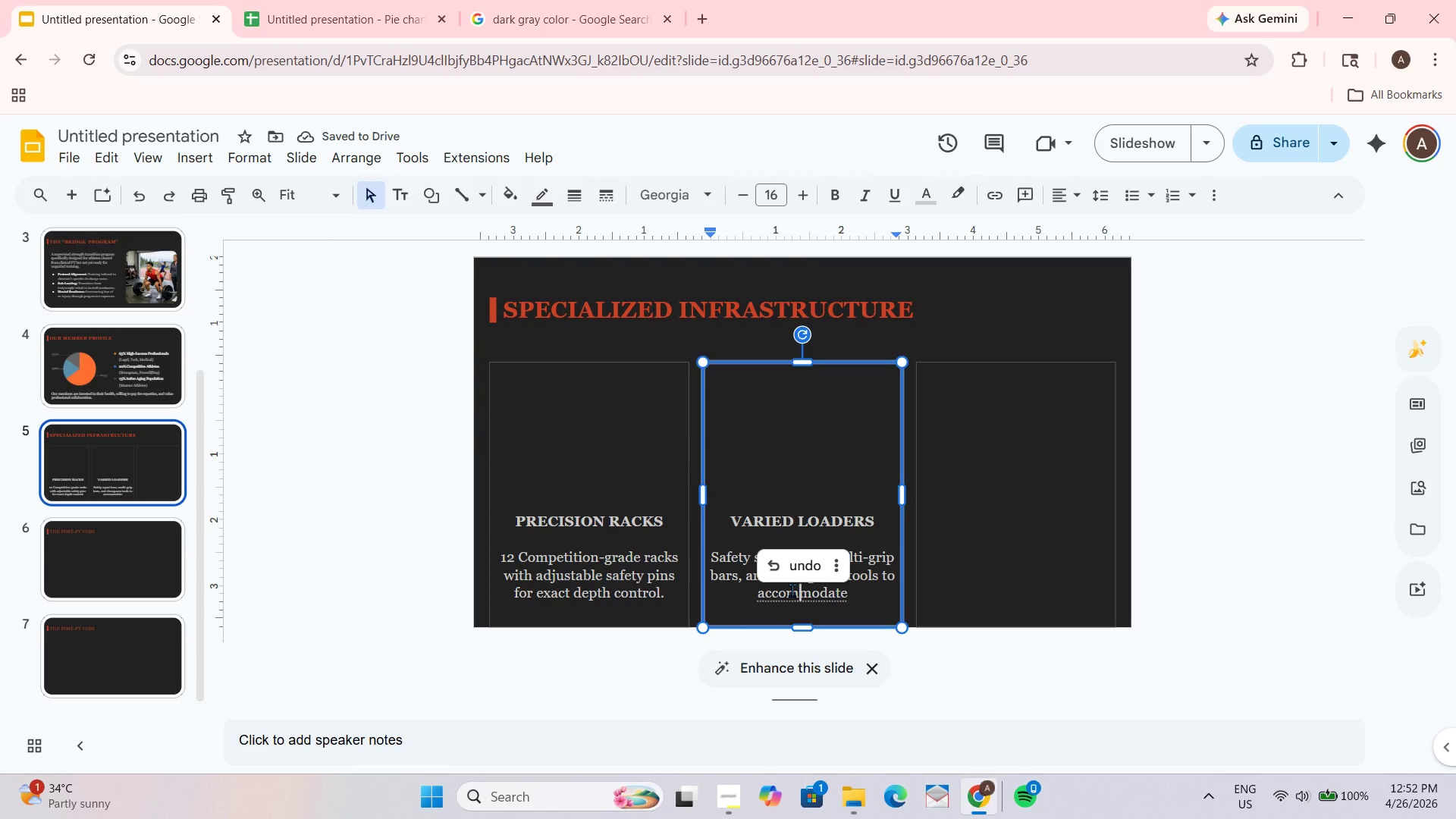 
double_click([772, 594])
 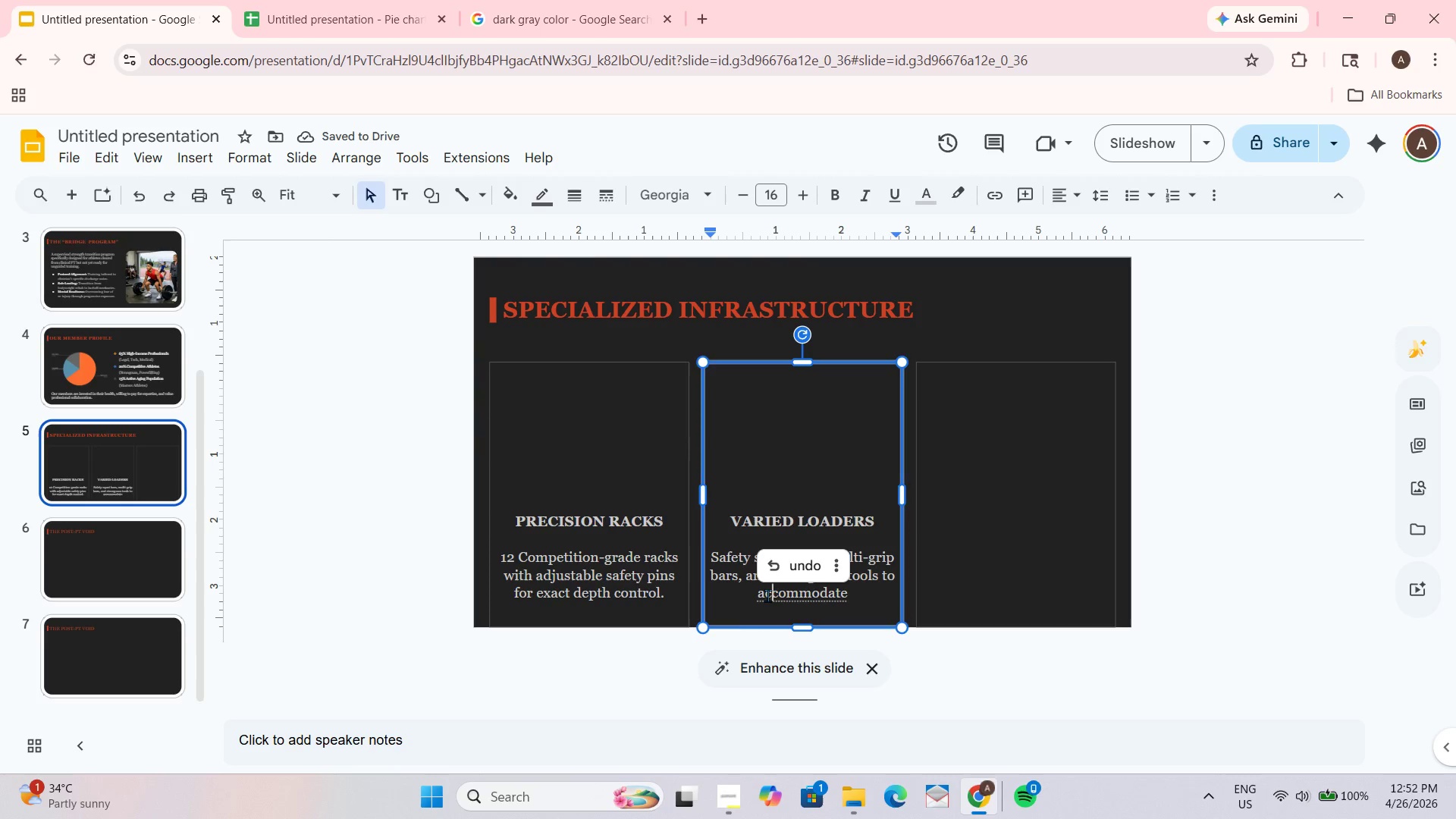 
triple_click([766, 595])
 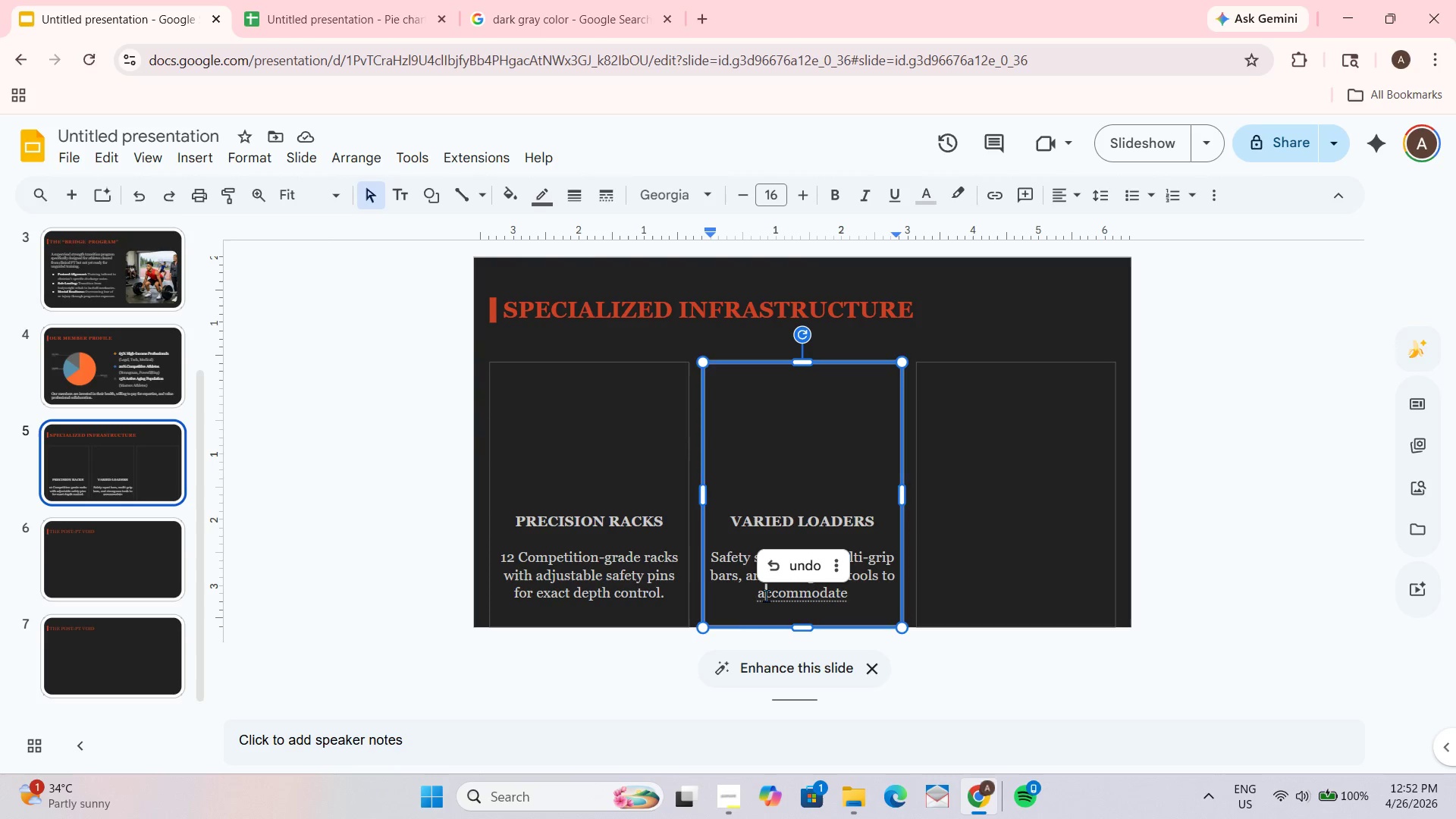 
triple_click([764, 595])
 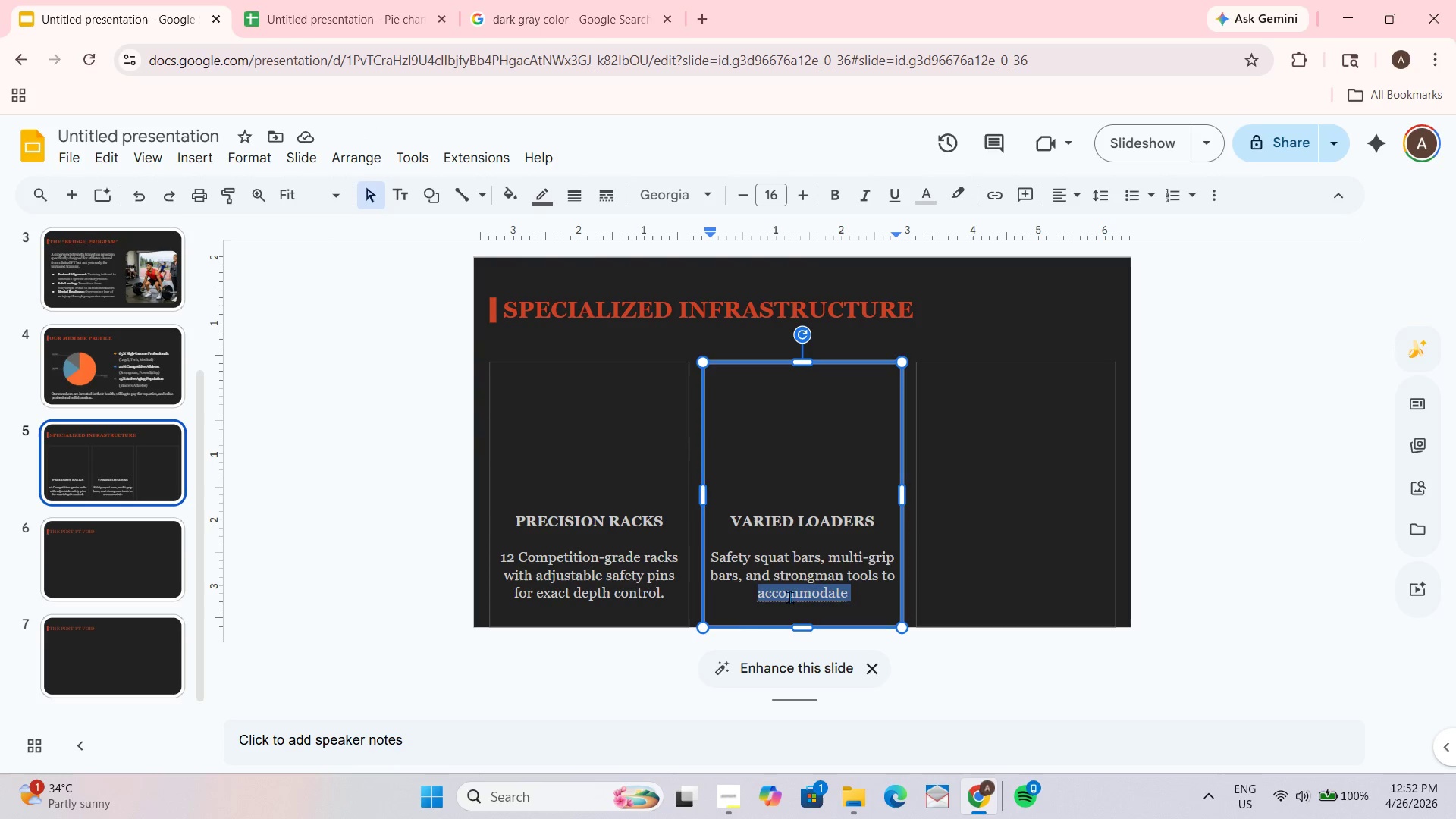 
triple_click([790, 597])
 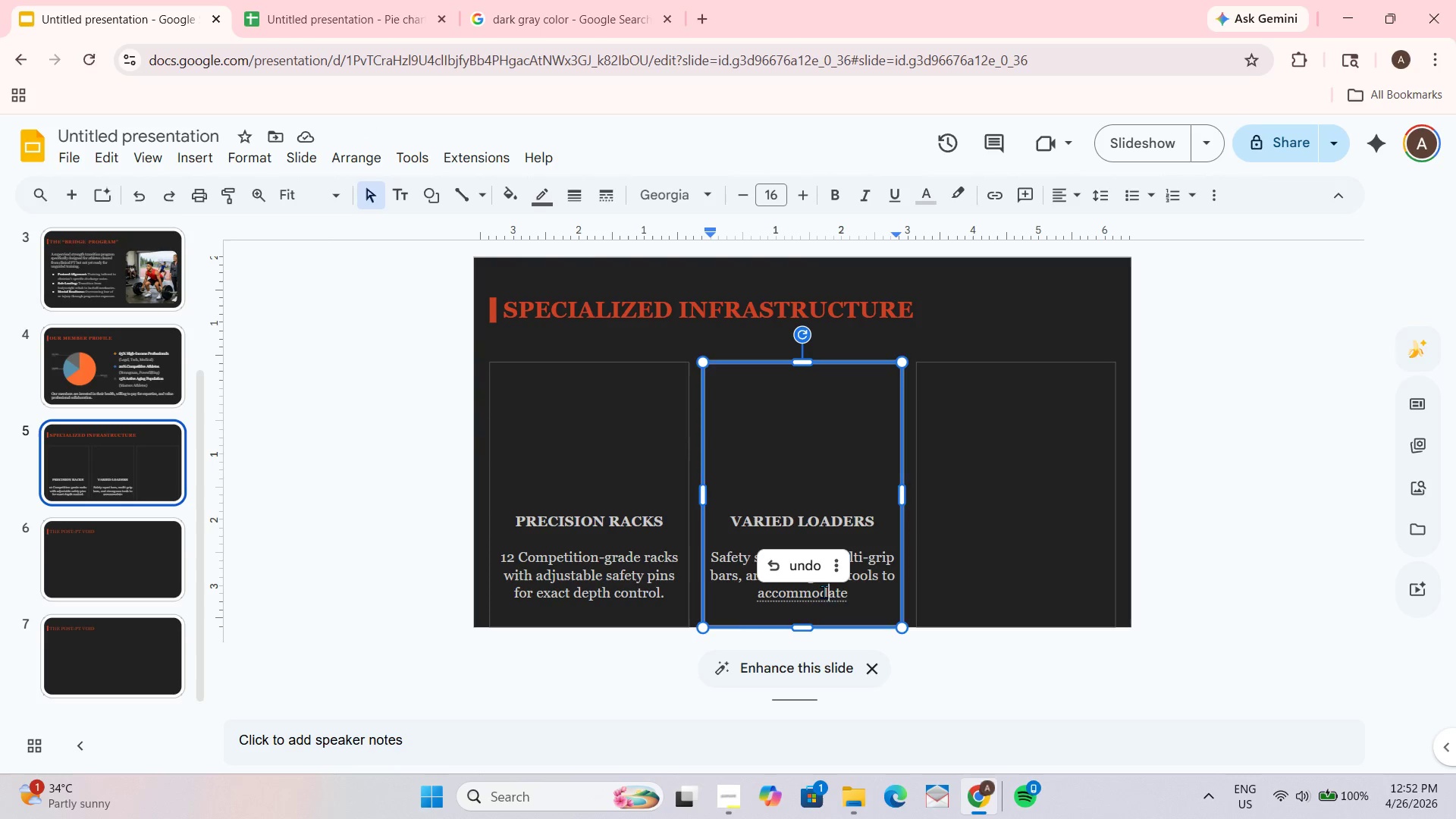 
double_click([855, 593])
 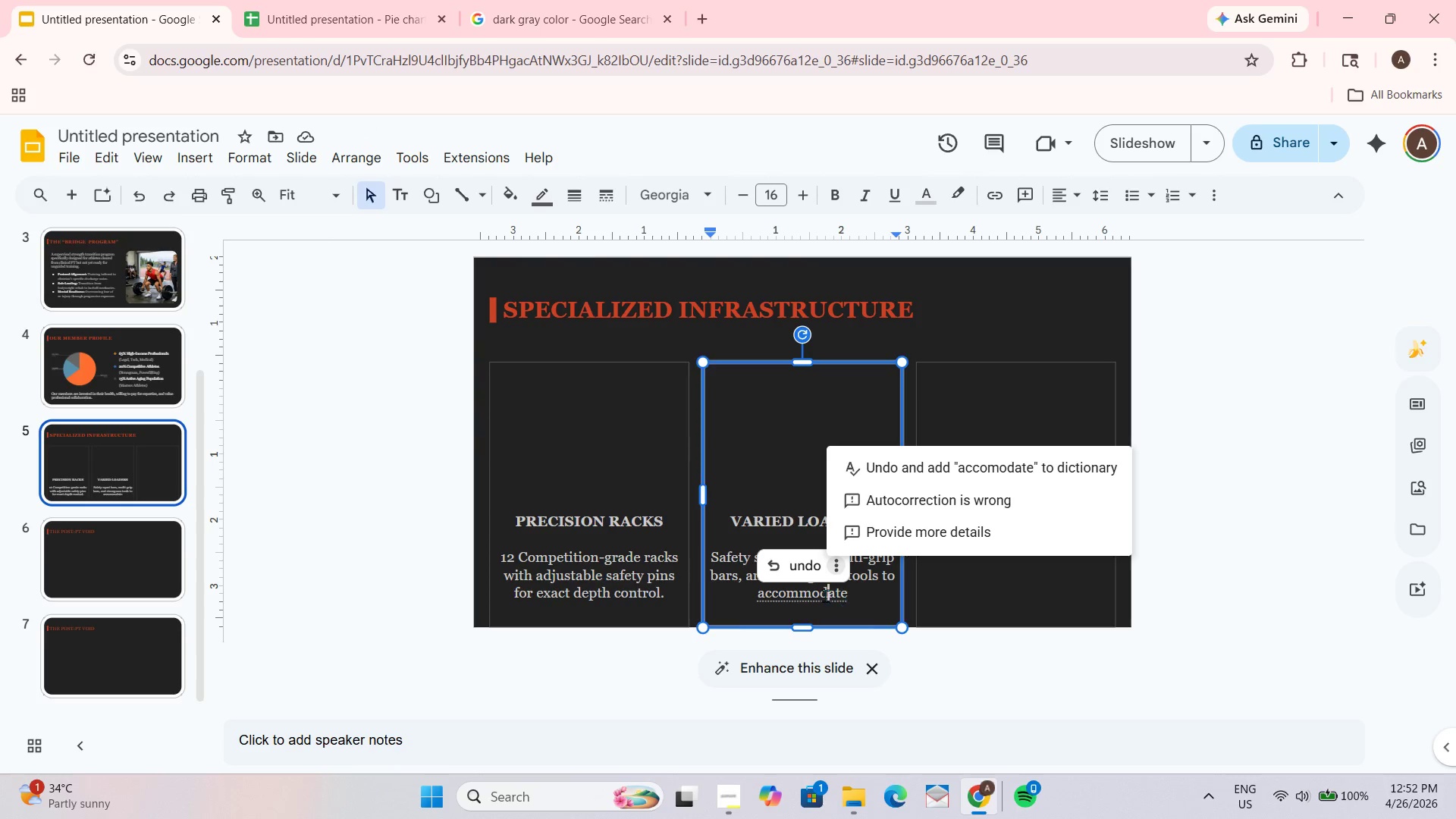 
left_click([824, 595])
 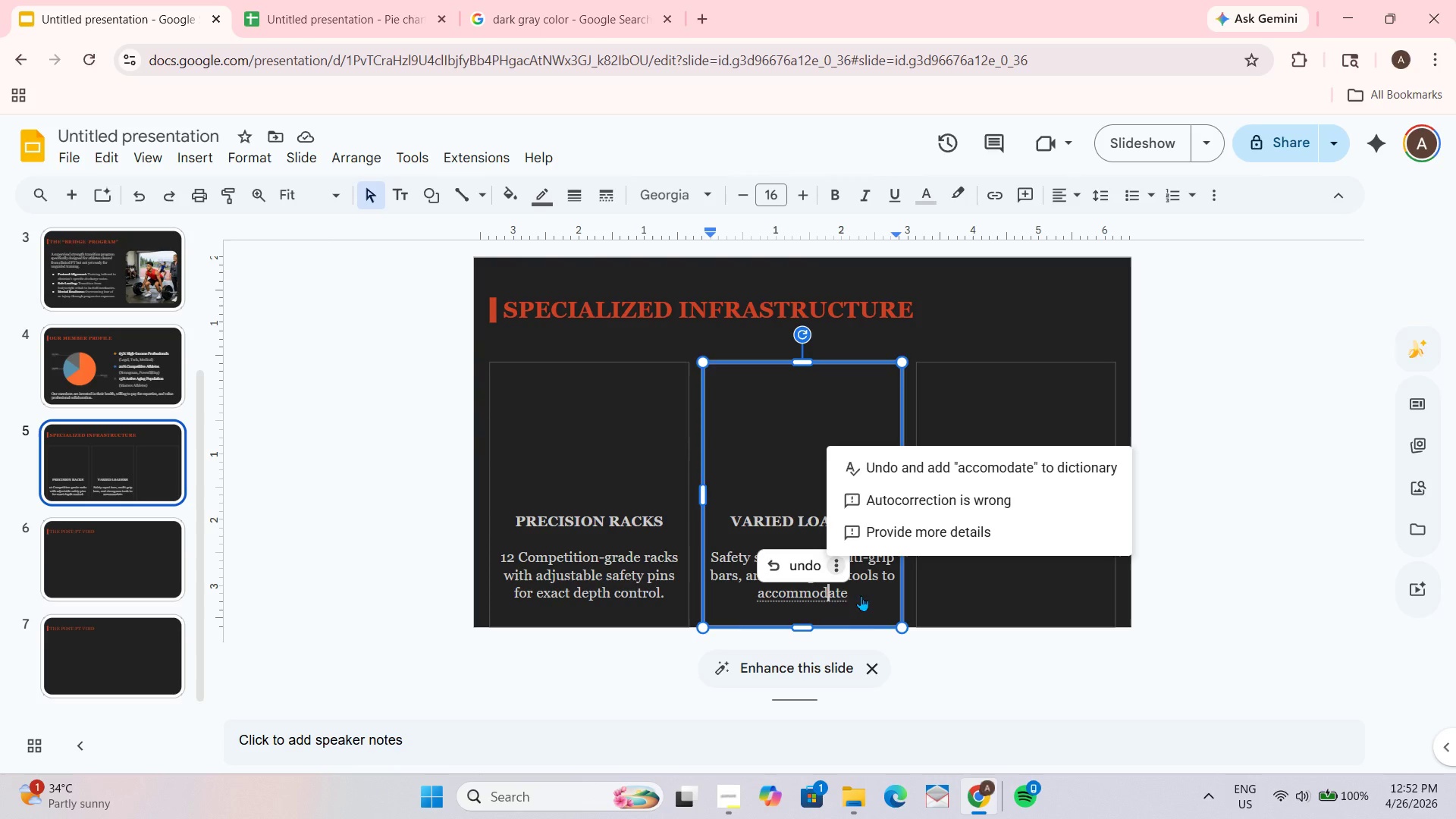 
triple_click([843, 595])
 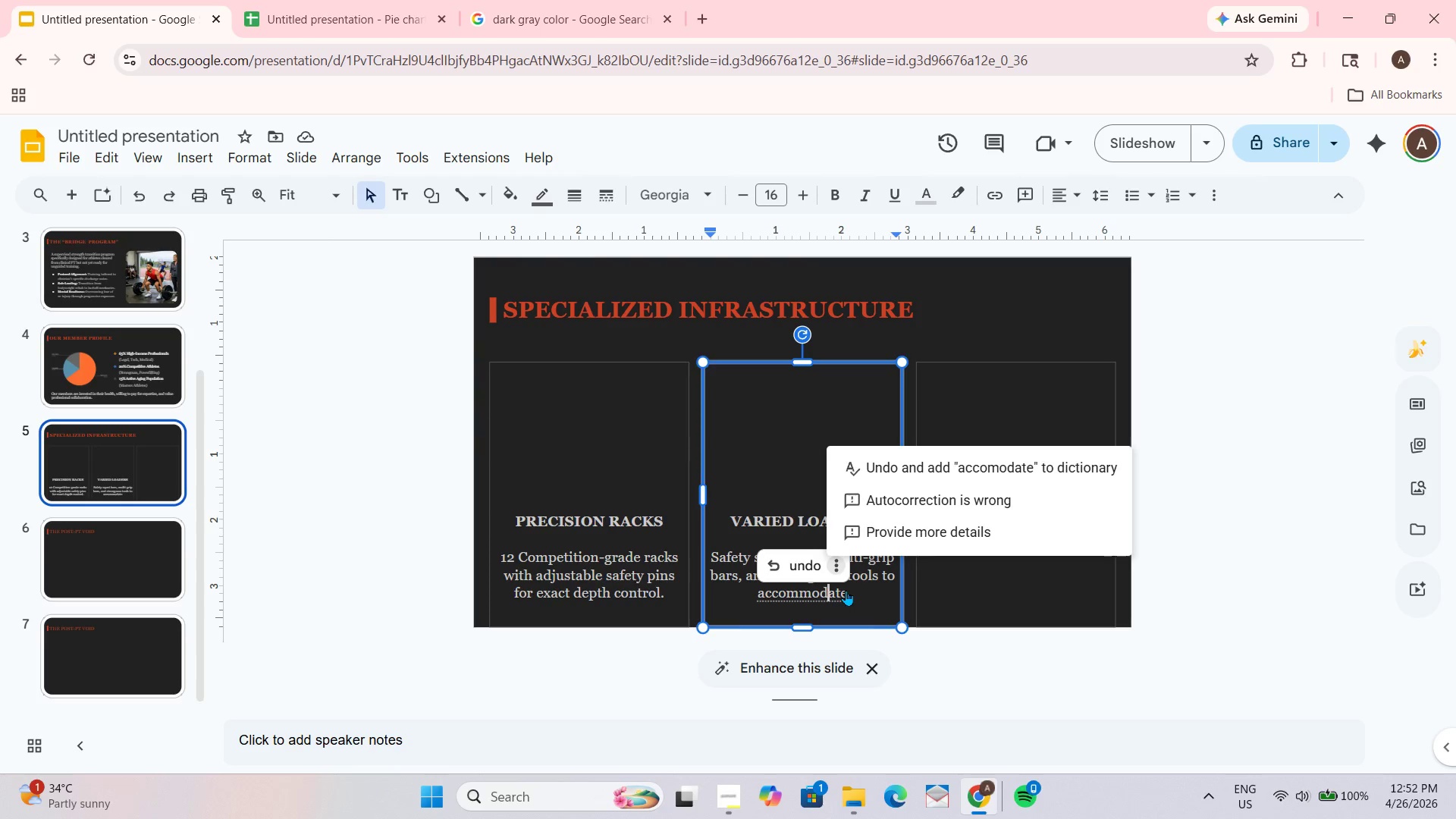 
triple_click([846, 590])
 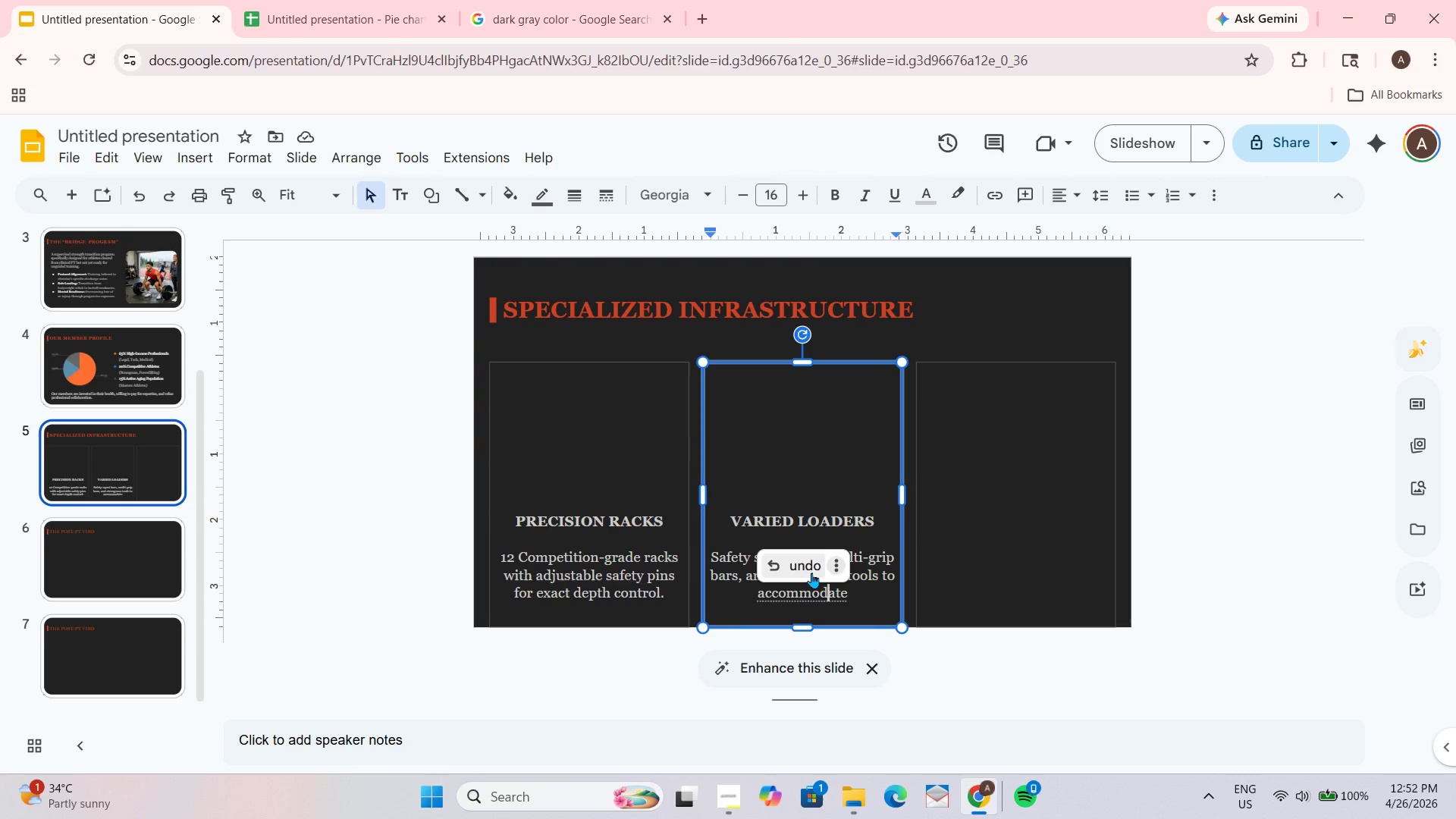 
left_click([811, 570])
 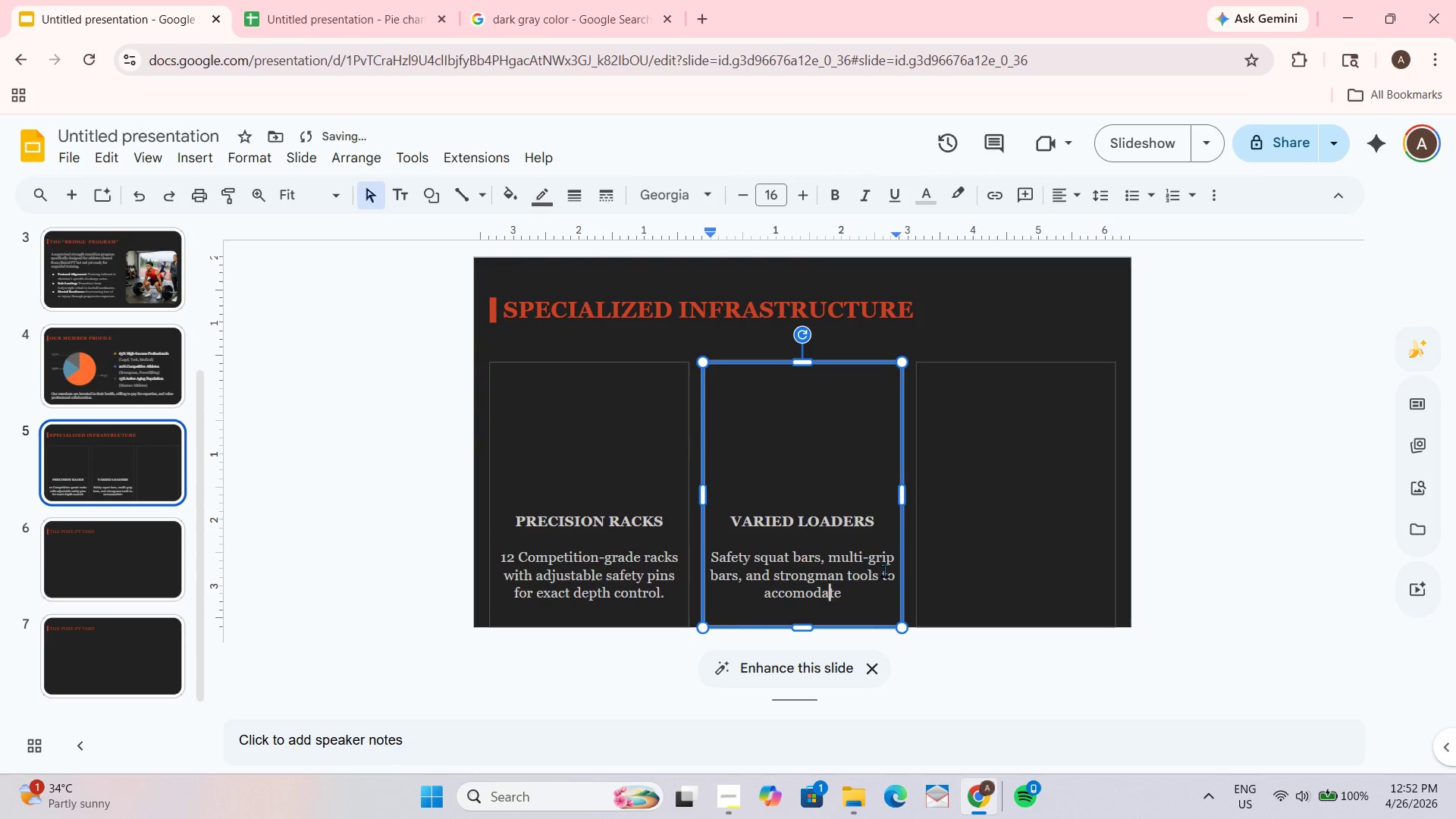 
key(Control+Z)
 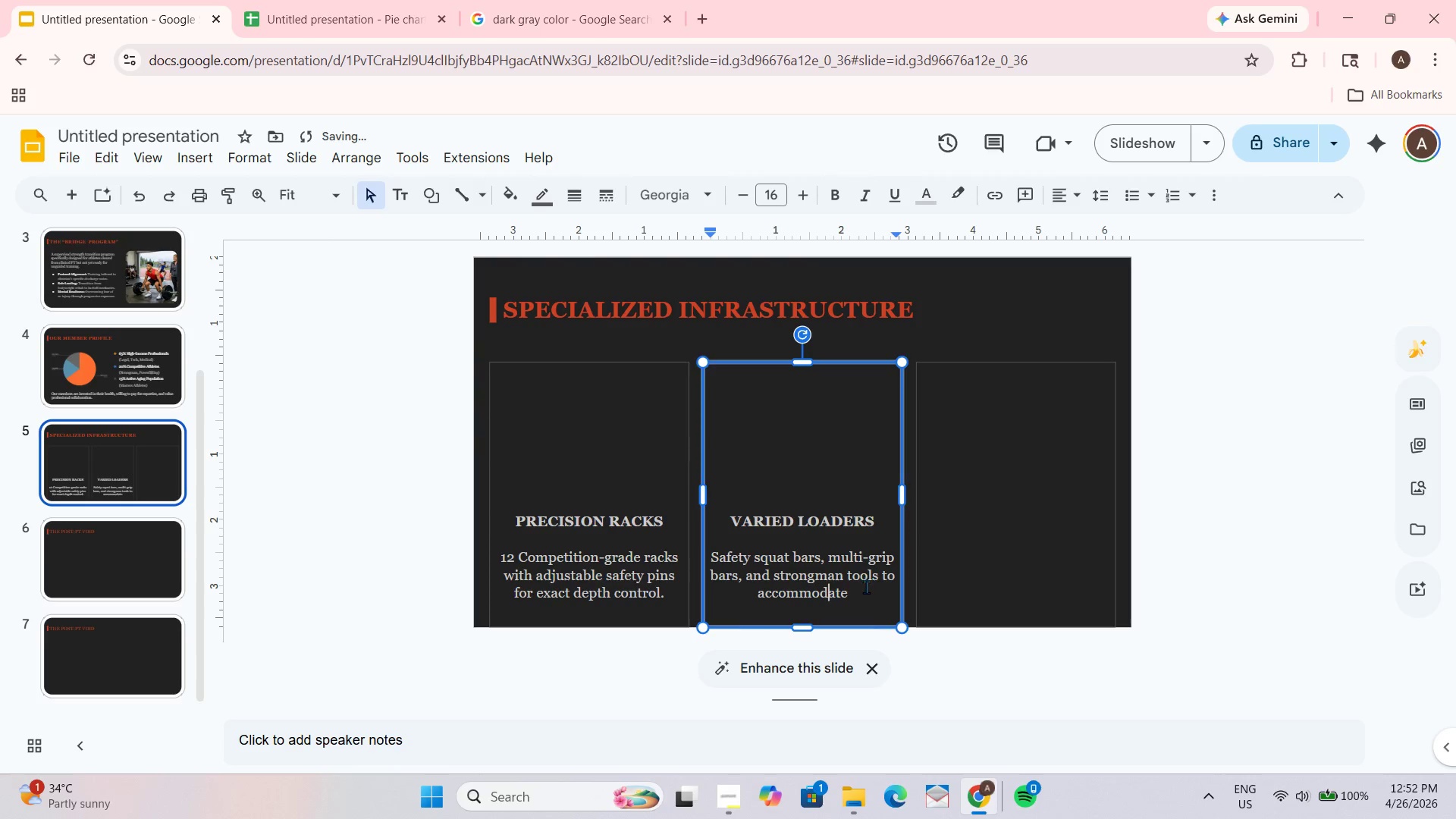 
left_click([865, 590])
 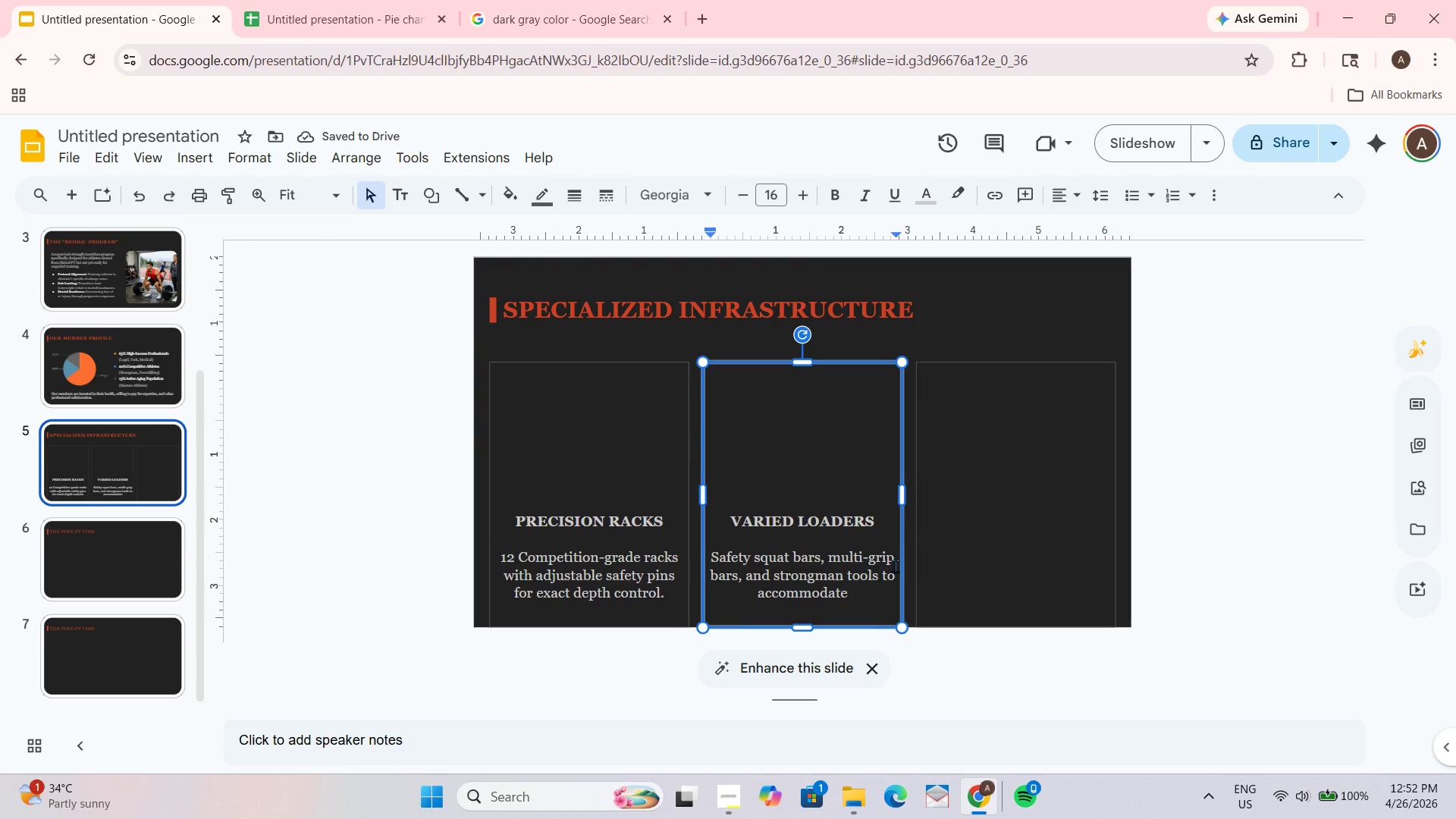 
type(mobility likmitas)
key(Backspace)
key(Backspace)
key(Backspace)
key(Backspace)
key(Backspace)
key(Backspace)
type(mits)
 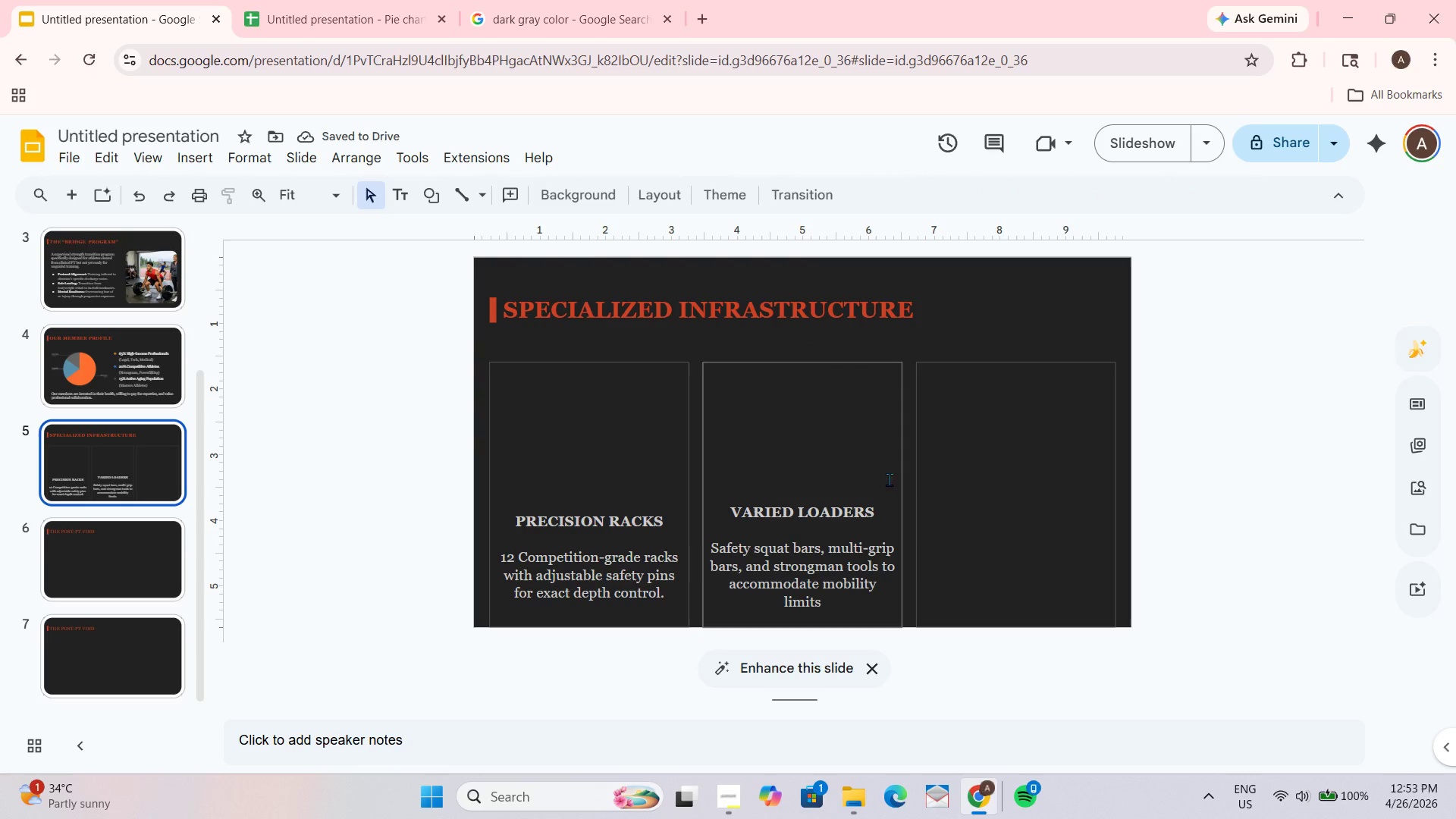 
wait(9.3)
 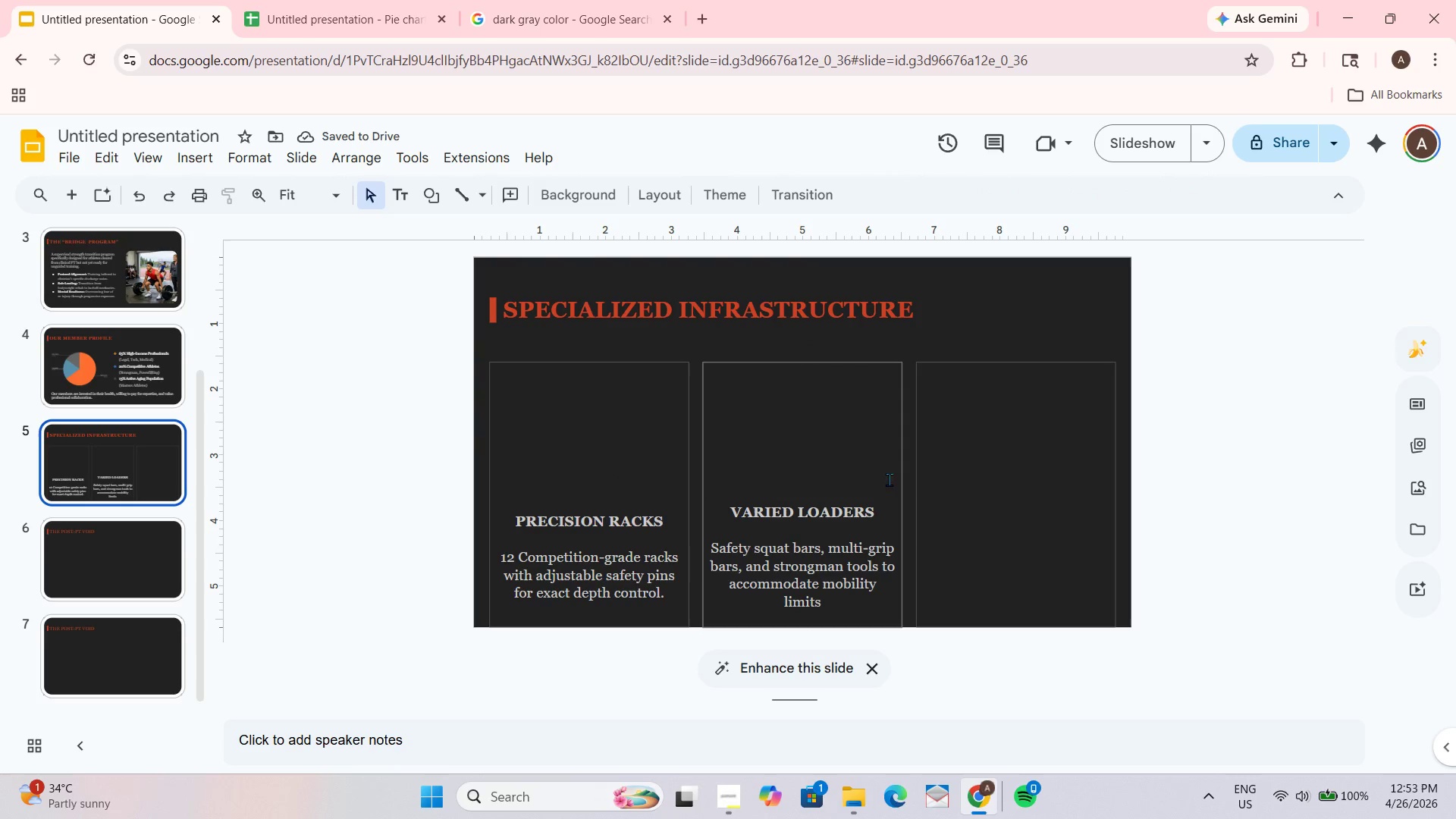 
left_click_drag(start_coordinate=[824, 599], to_coordinate=[725, 529])
 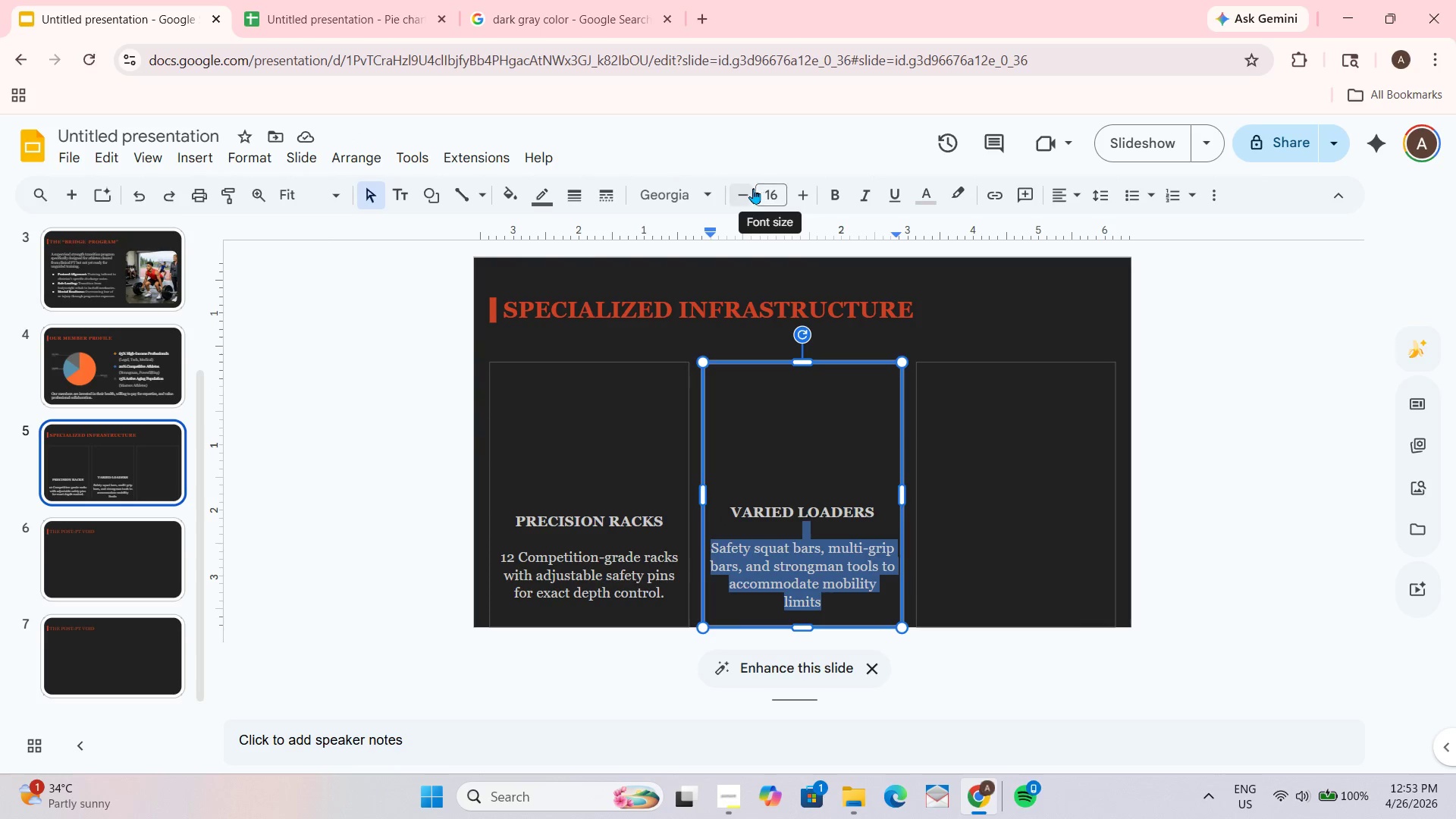 
left_click([740, 192])
 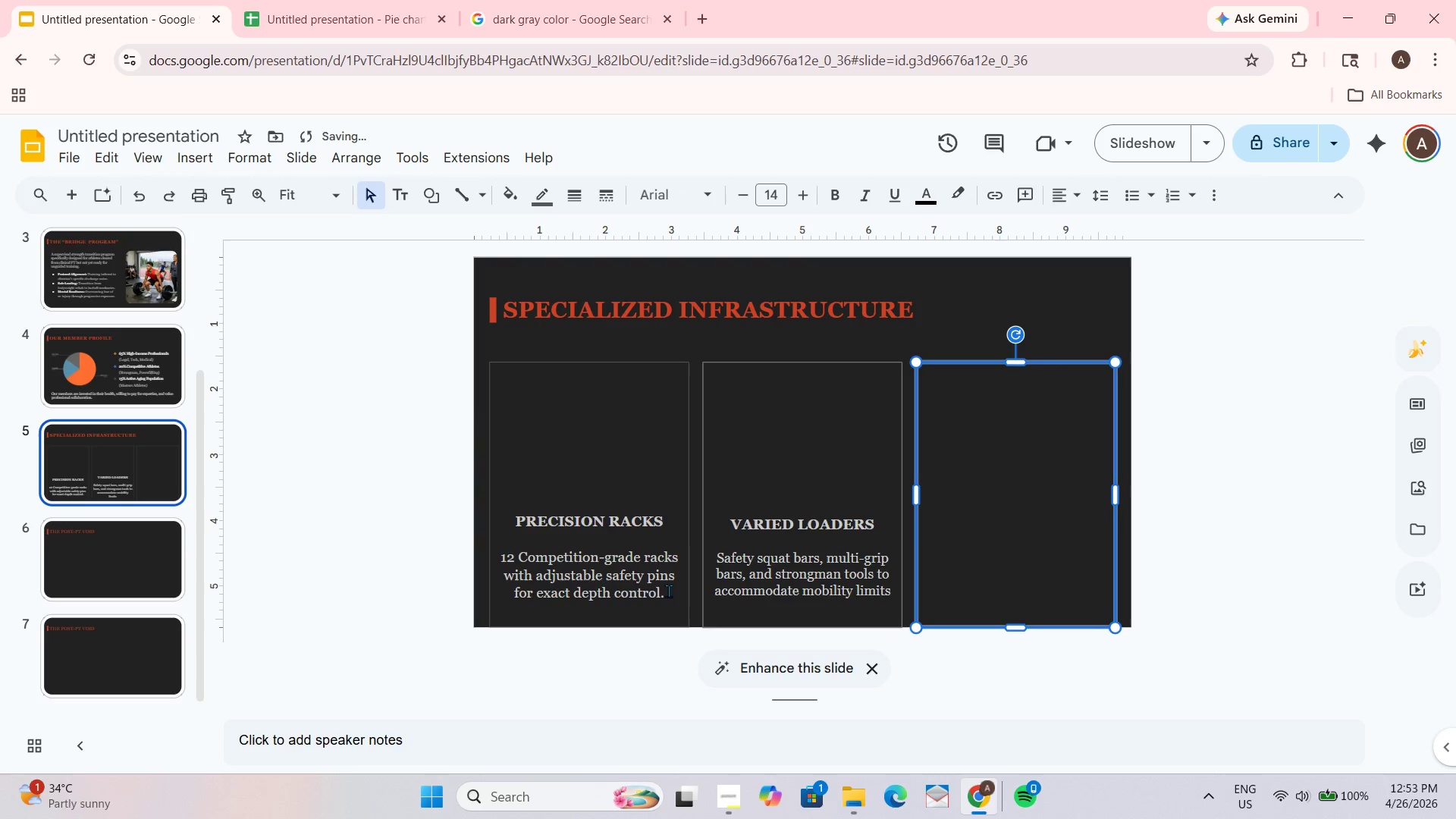 
left_click_drag(start_coordinate=[670, 588], to_coordinate=[486, 548])
 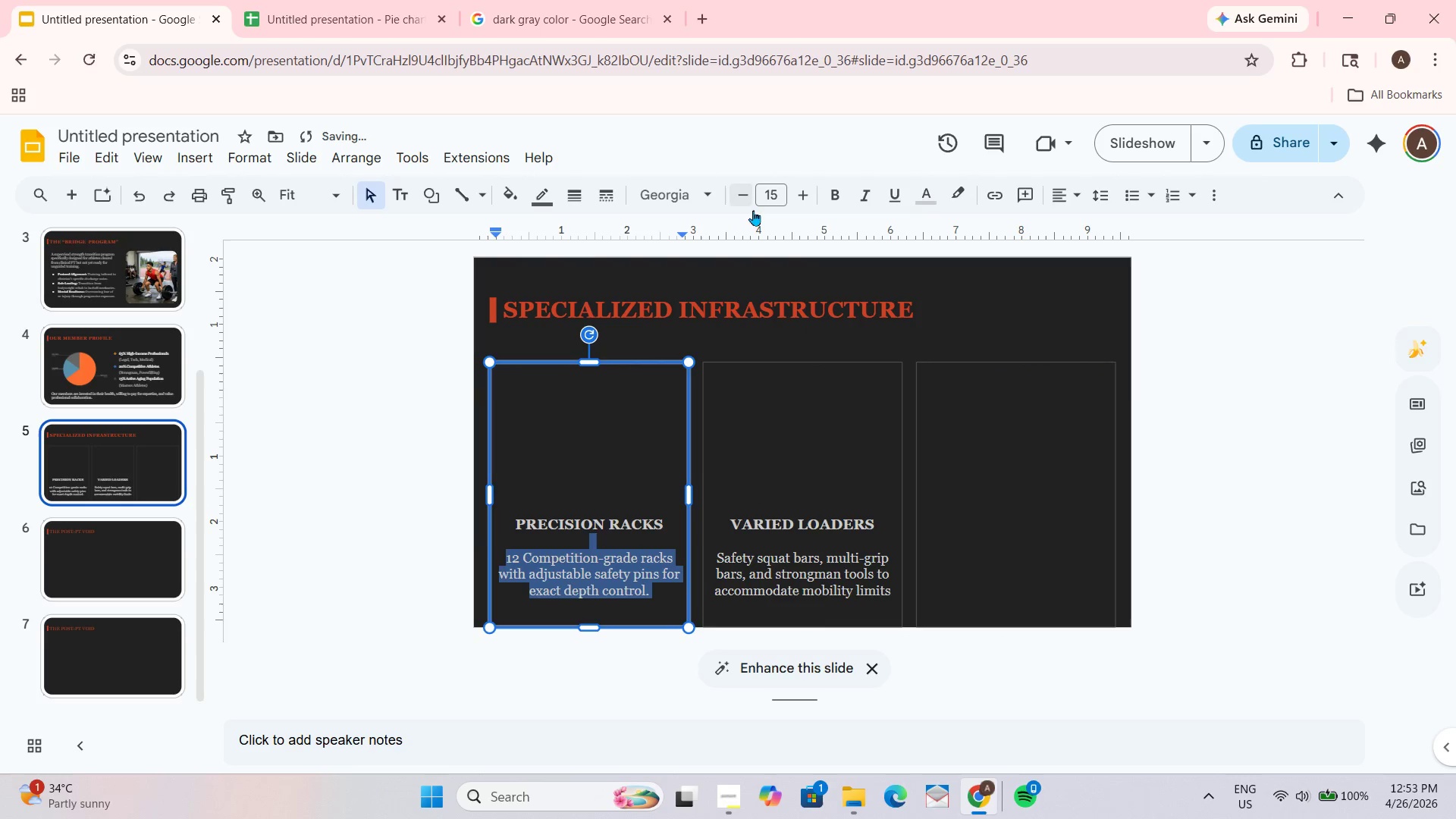 
double_click([1216, 435])
 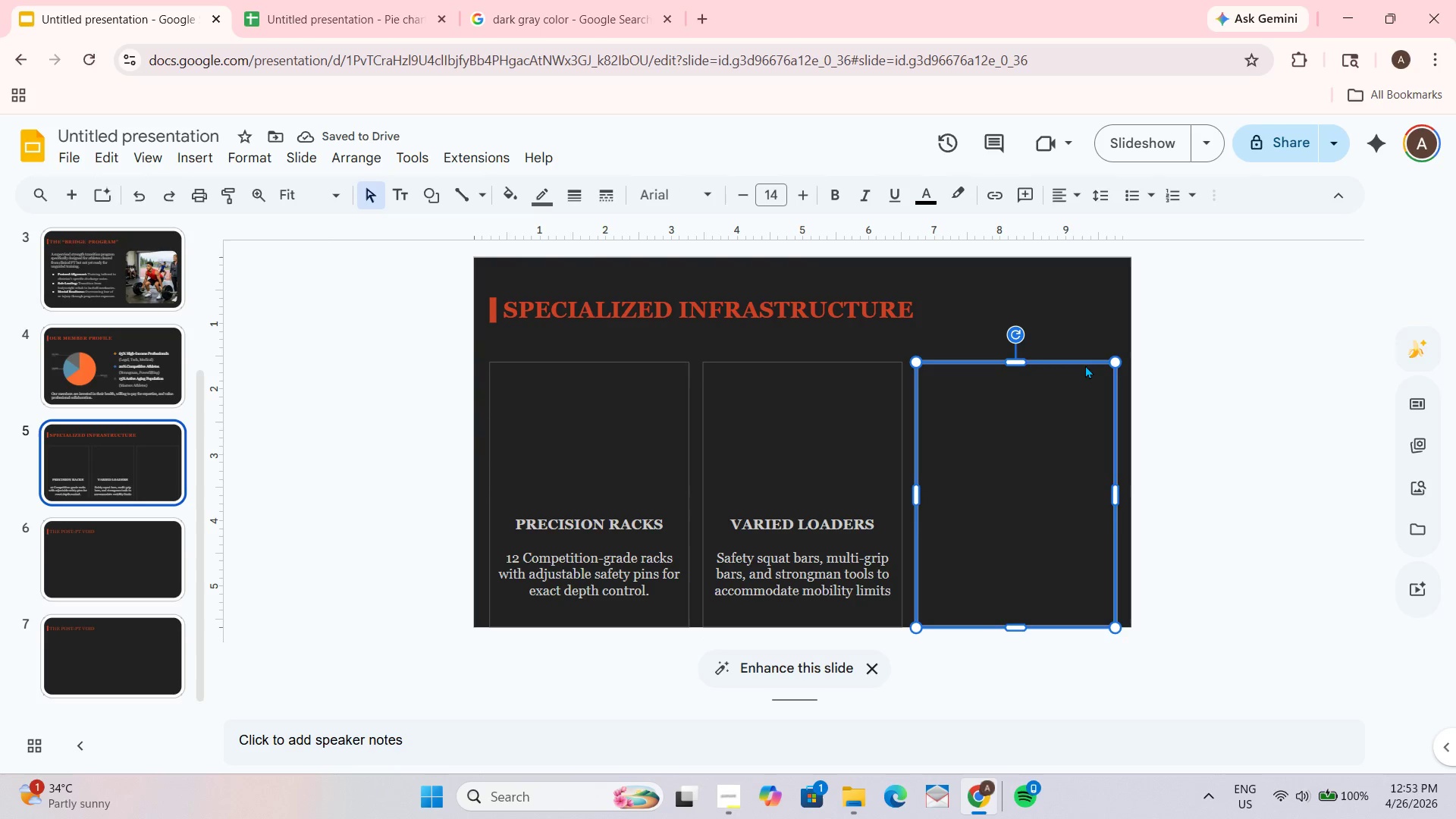 
key(Delete)
 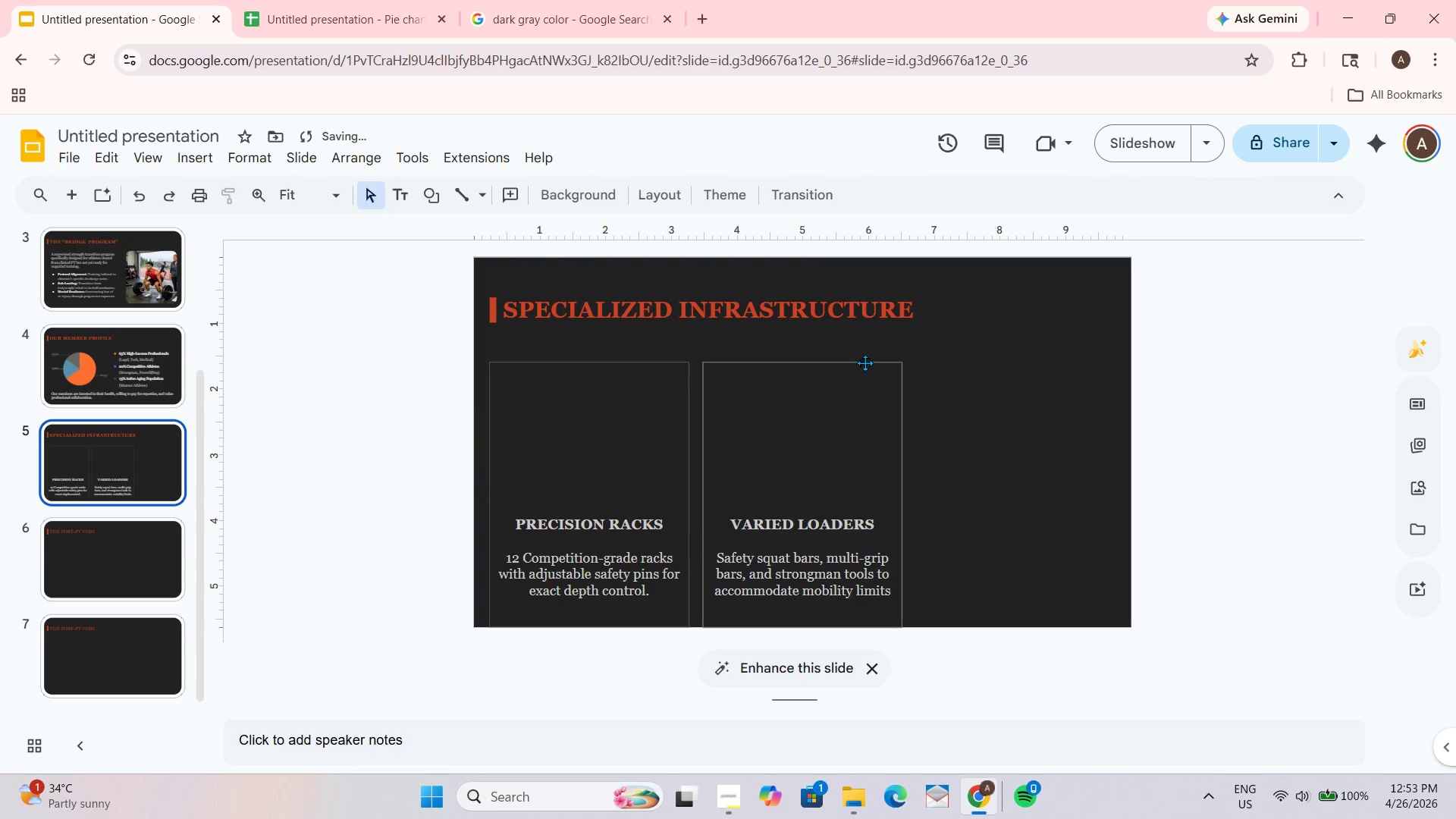 
key(Control+ControlLeft)
 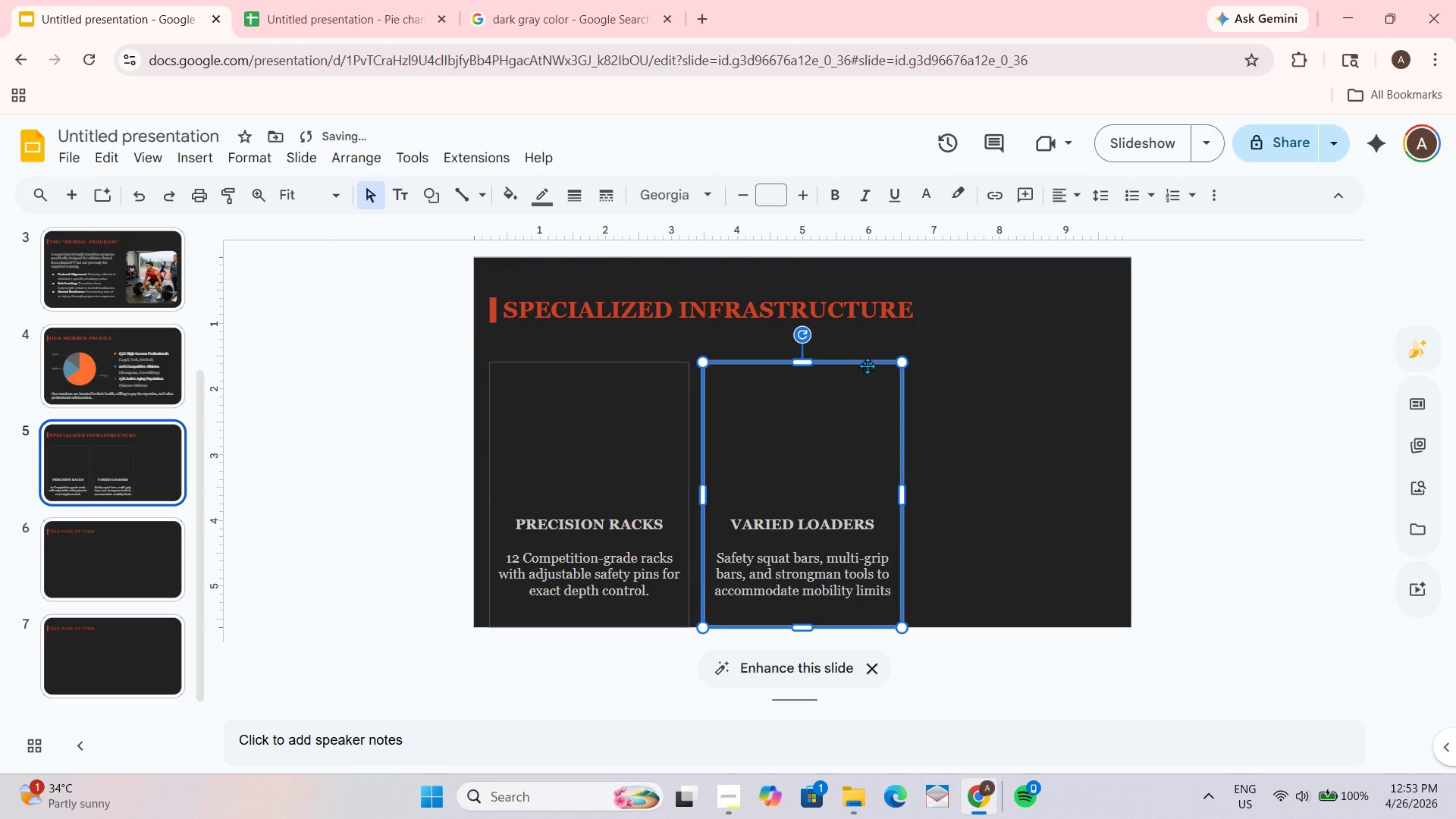 
key(Control+D)
 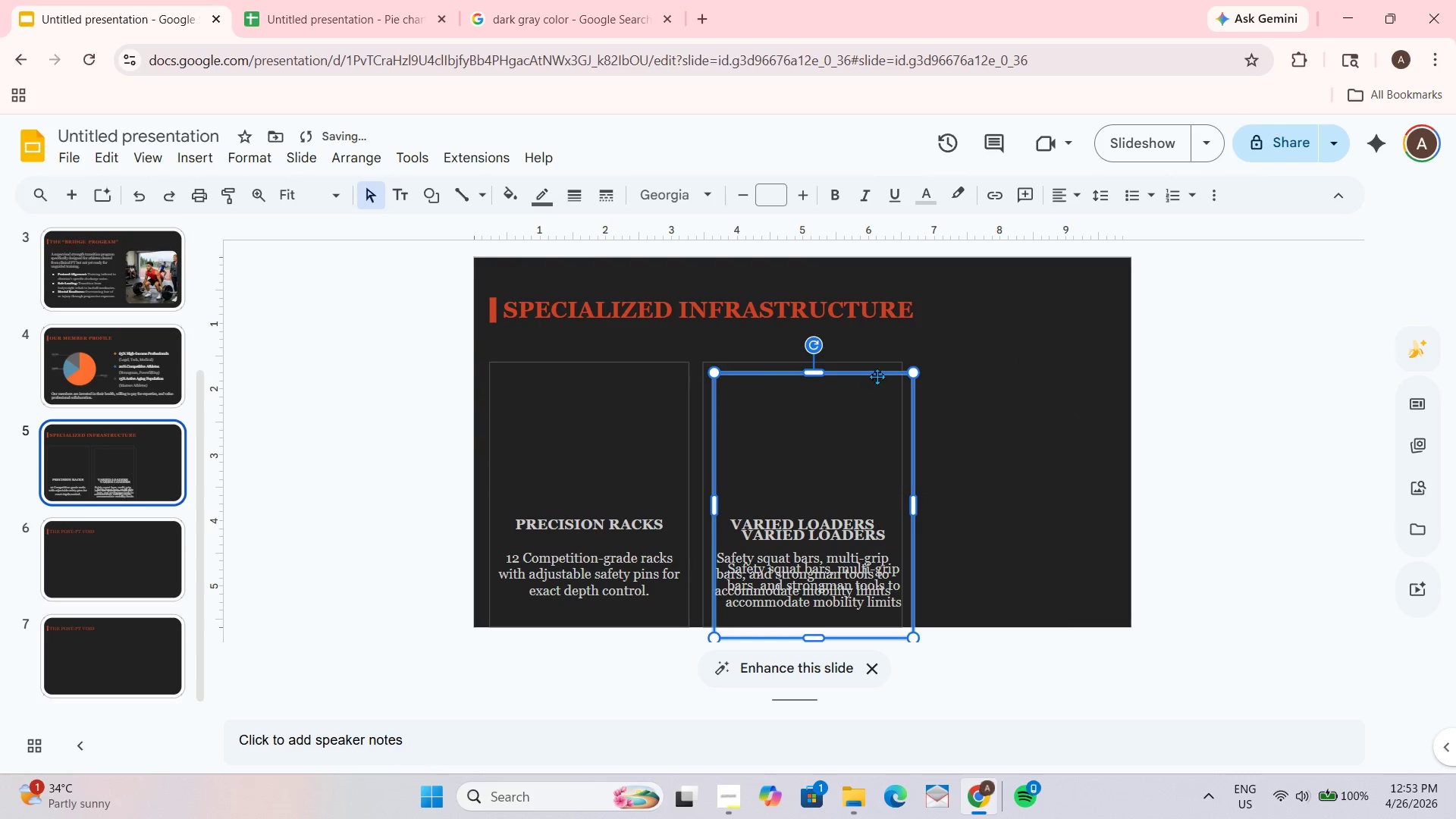 
left_click_drag(start_coordinate=[877, 373], to_coordinate=[1069, 366])
 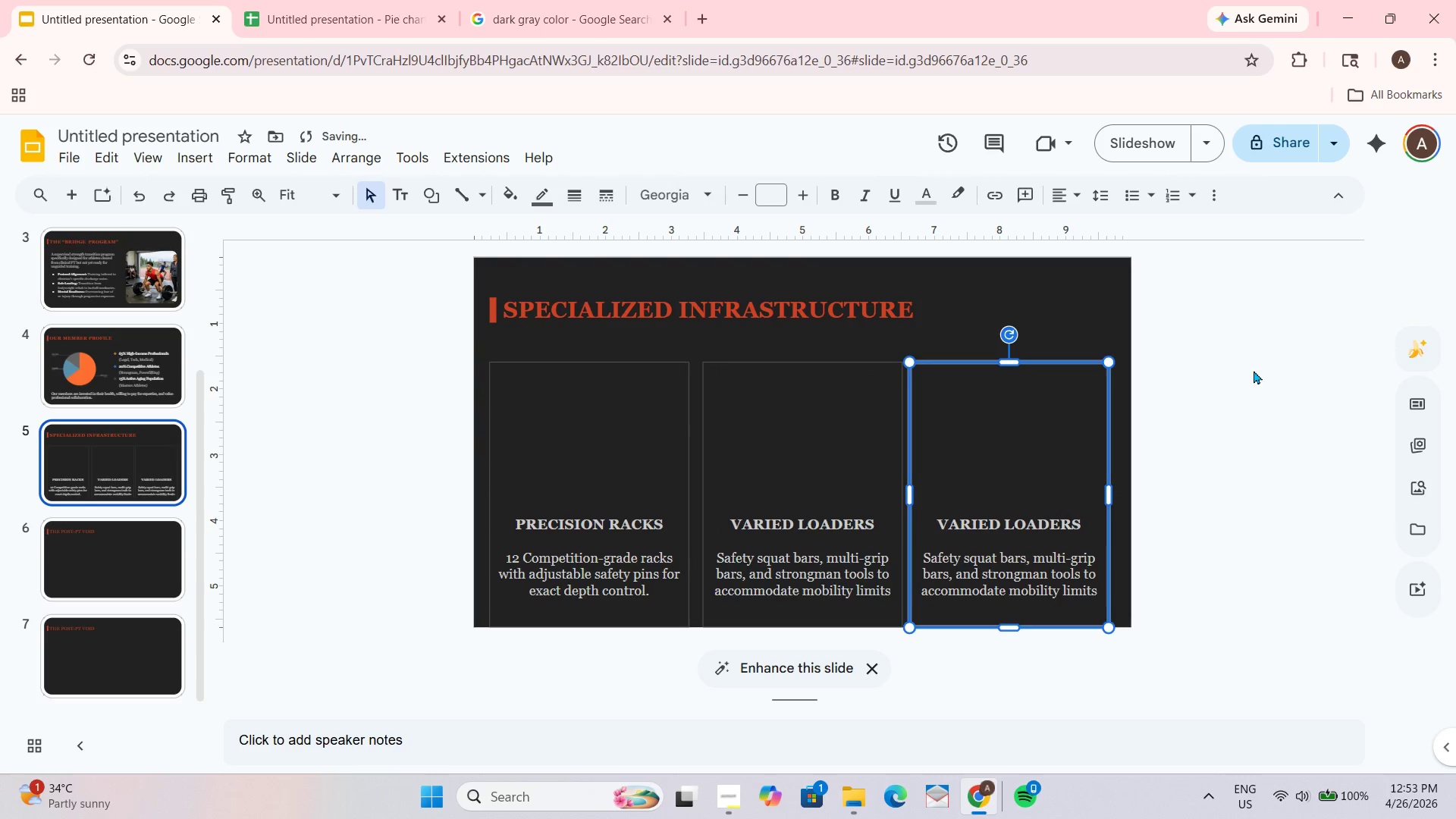 
left_click_drag(start_coordinate=[1263, 374], to_coordinate=[1267, 374])
 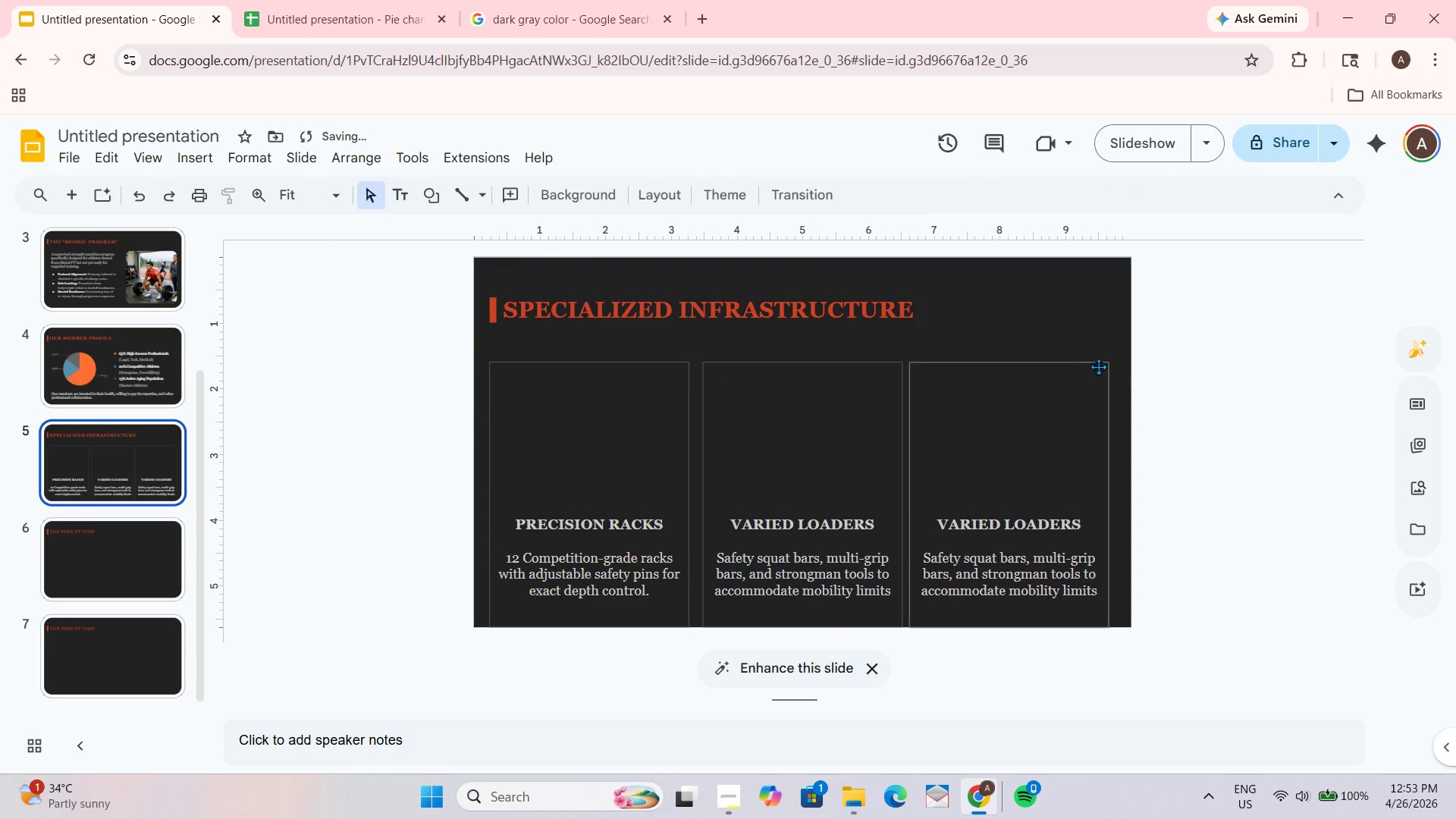 
left_click_drag(start_coordinate=[1068, 360], to_coordinate=[1072, 360])
 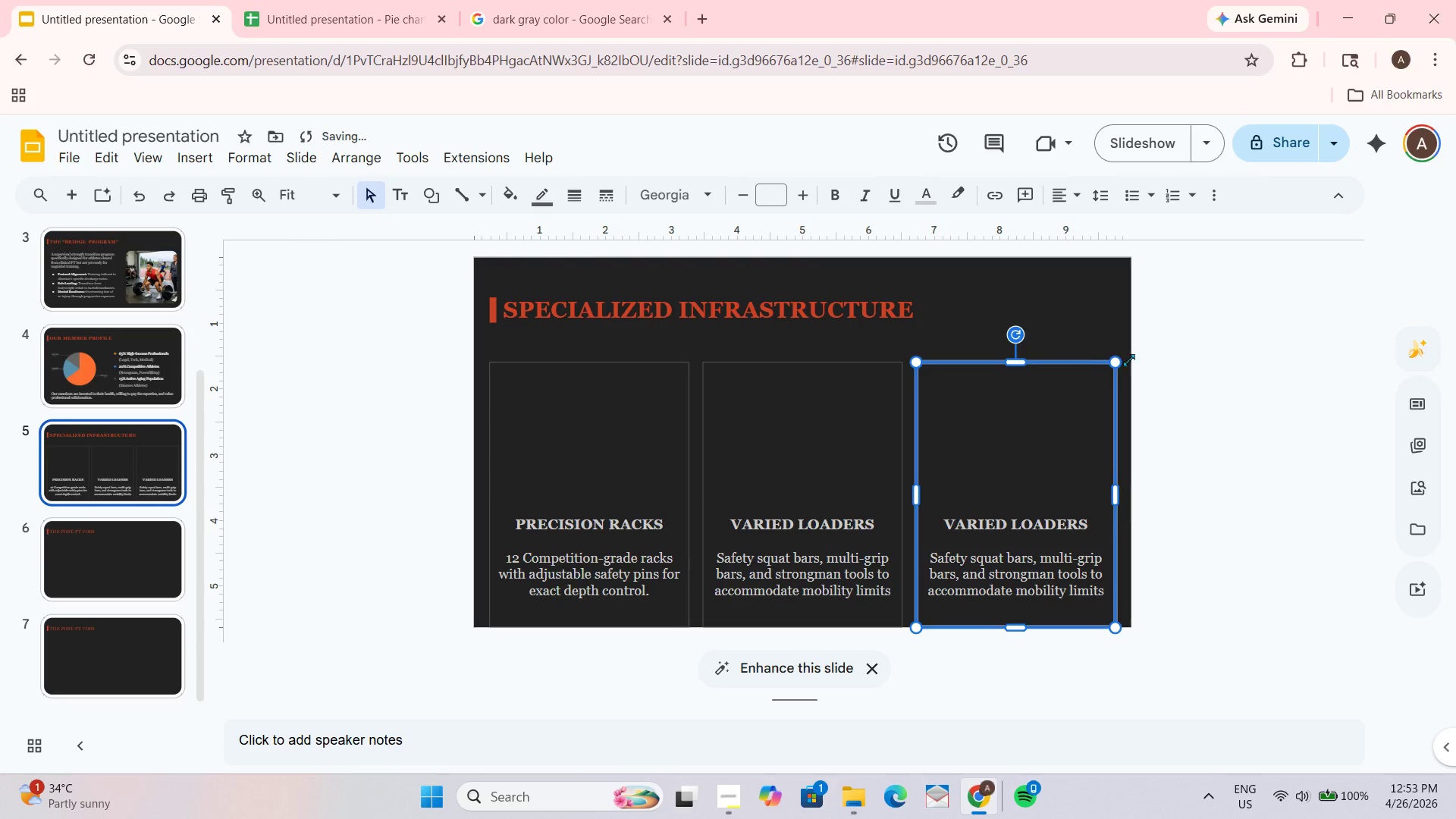 
left_click([1227, 360])
 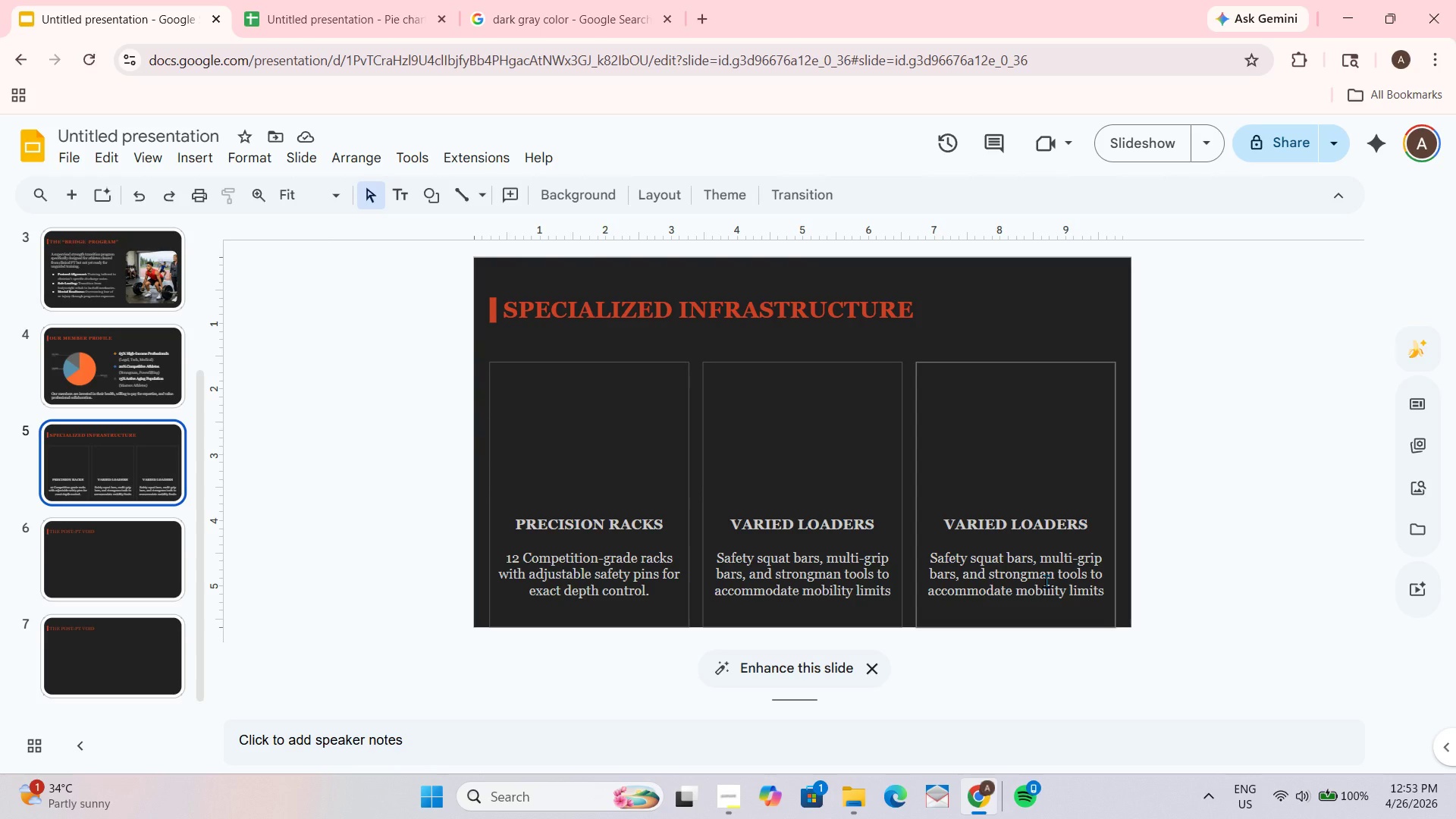 
wait(32.11)
 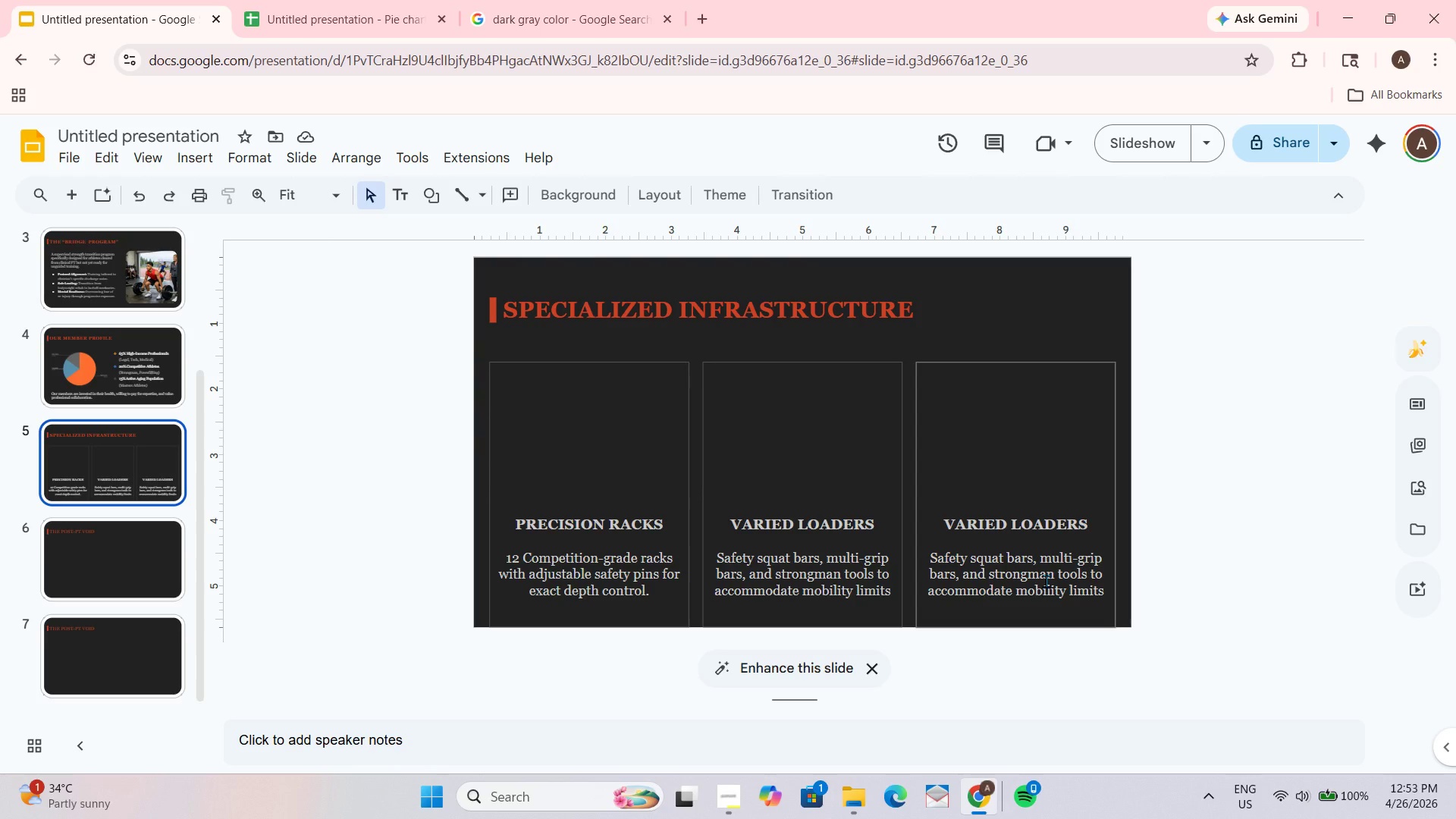 
left_click([1046, 519])
 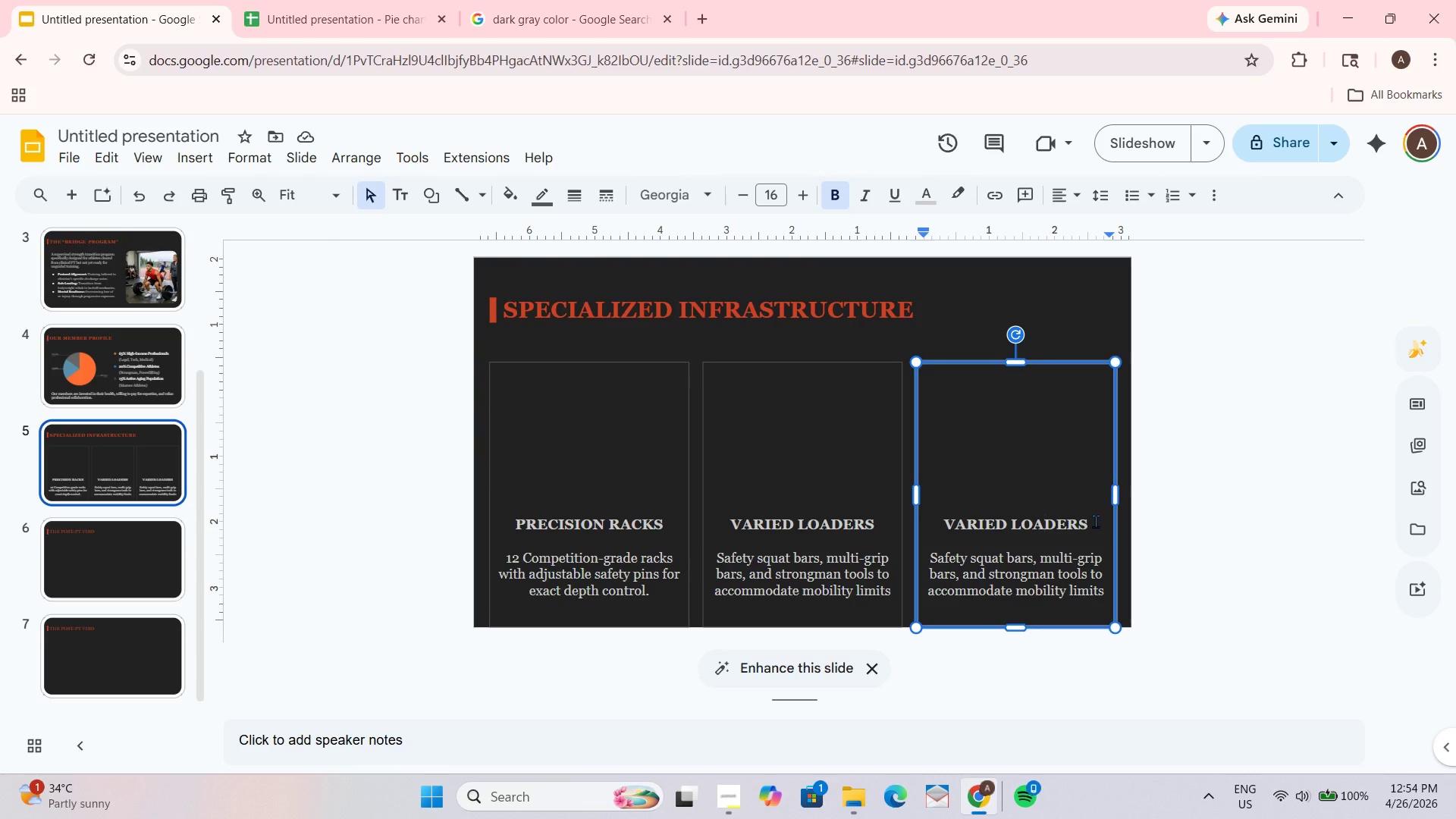 
left_click_drag(start_coordinate=[1094, 521], to_coordinate=[956, 529])
 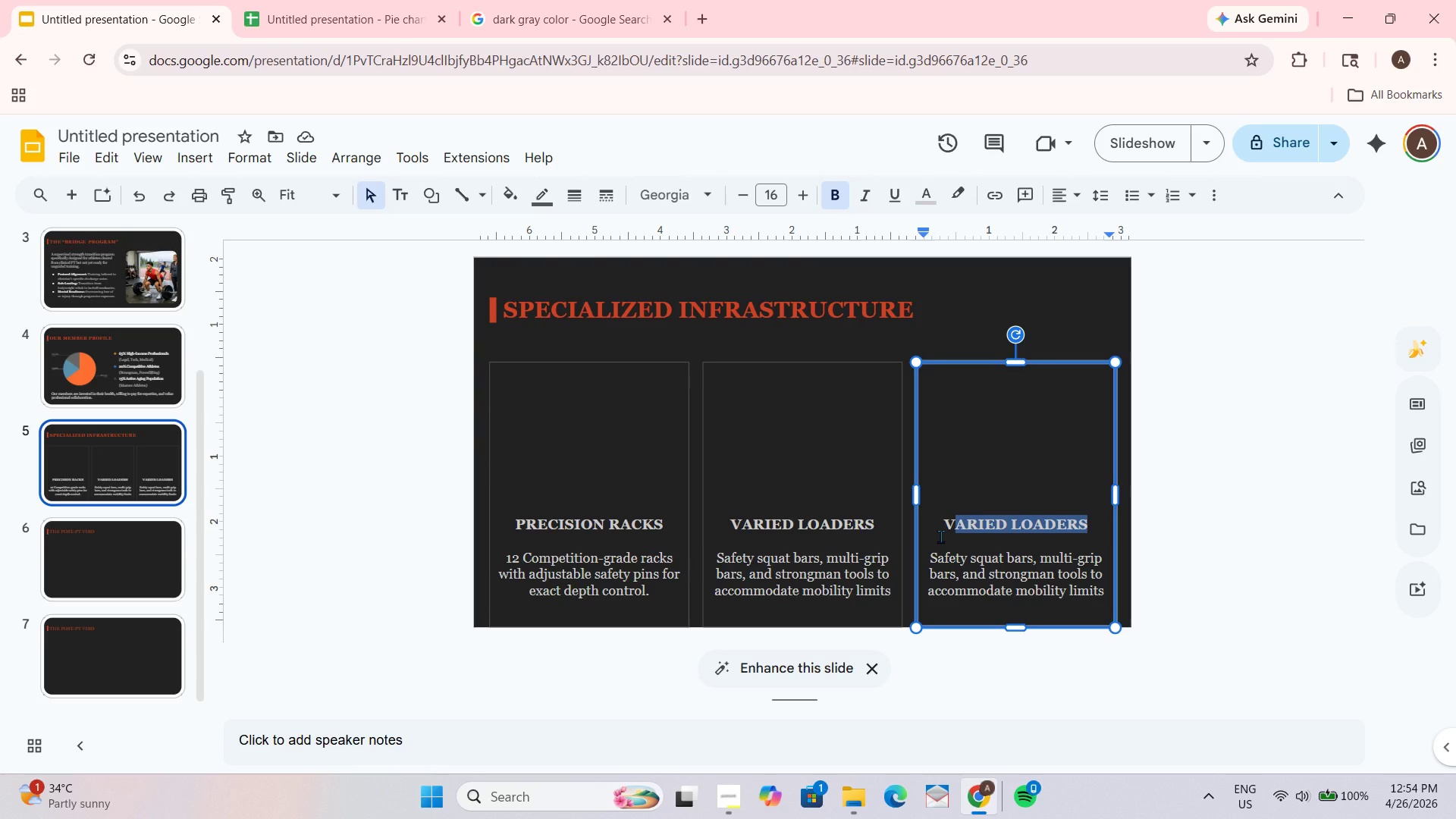 
key(Backspace)
 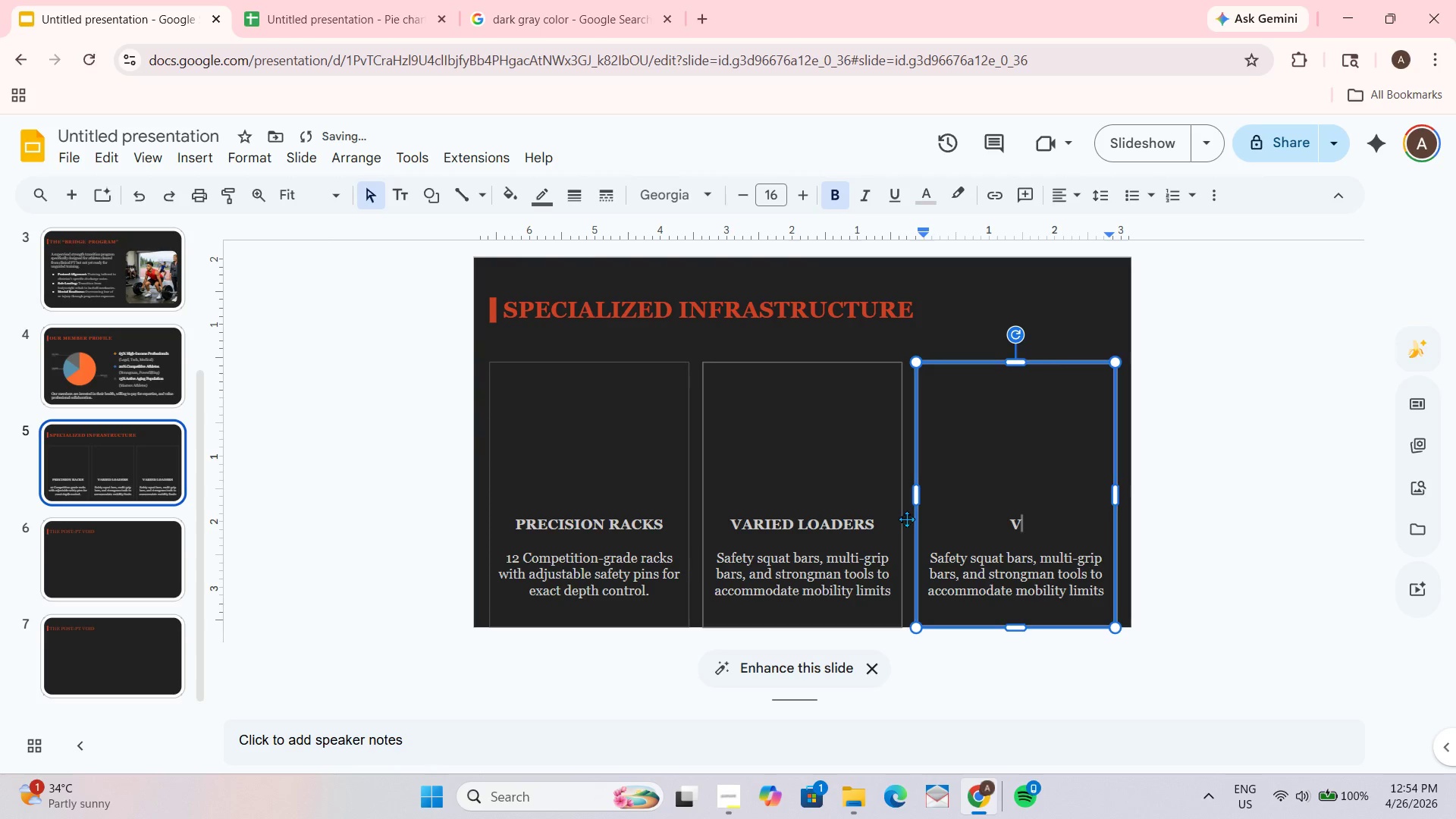 
key(C)
 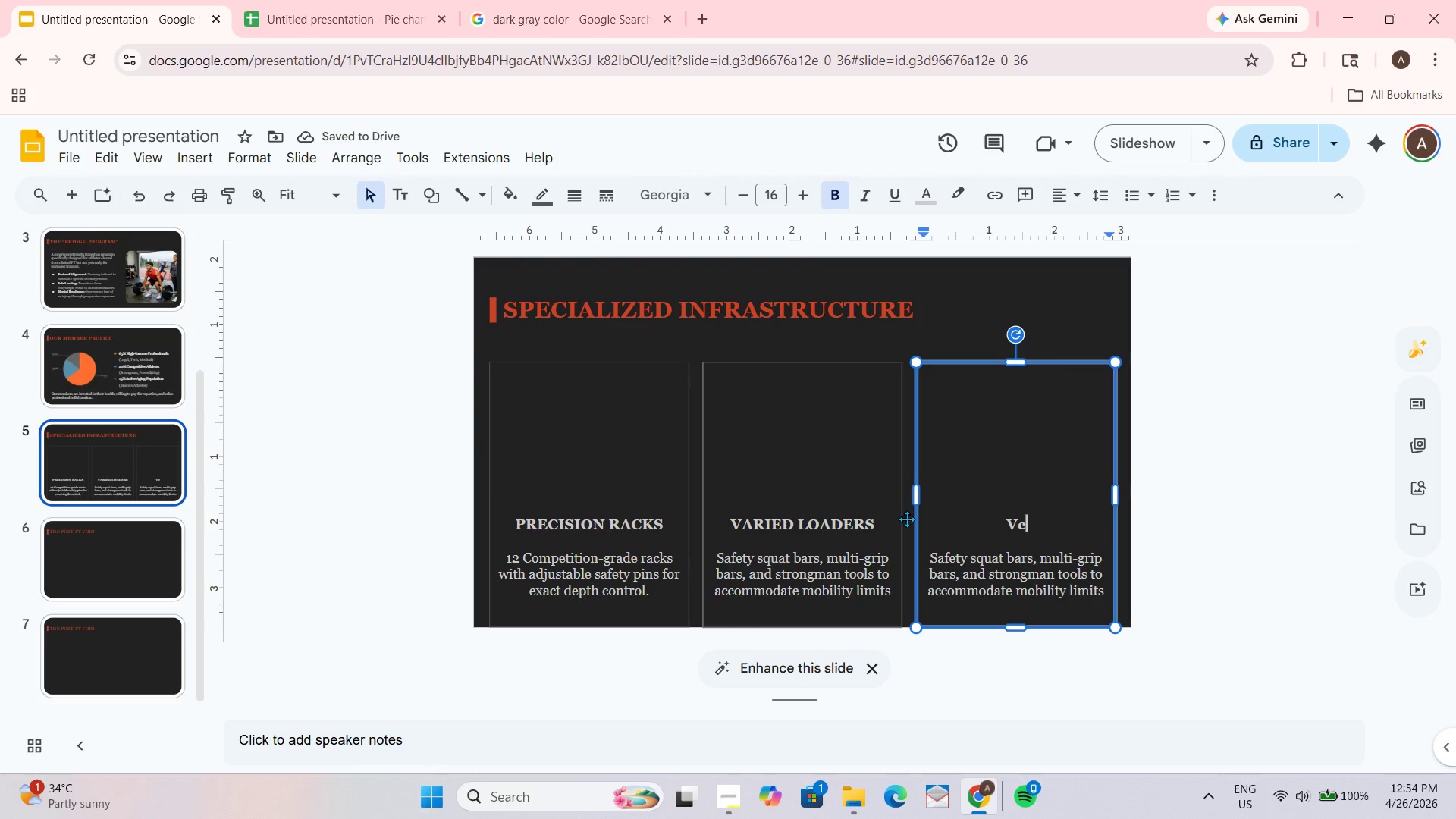 
key(Backspace)
 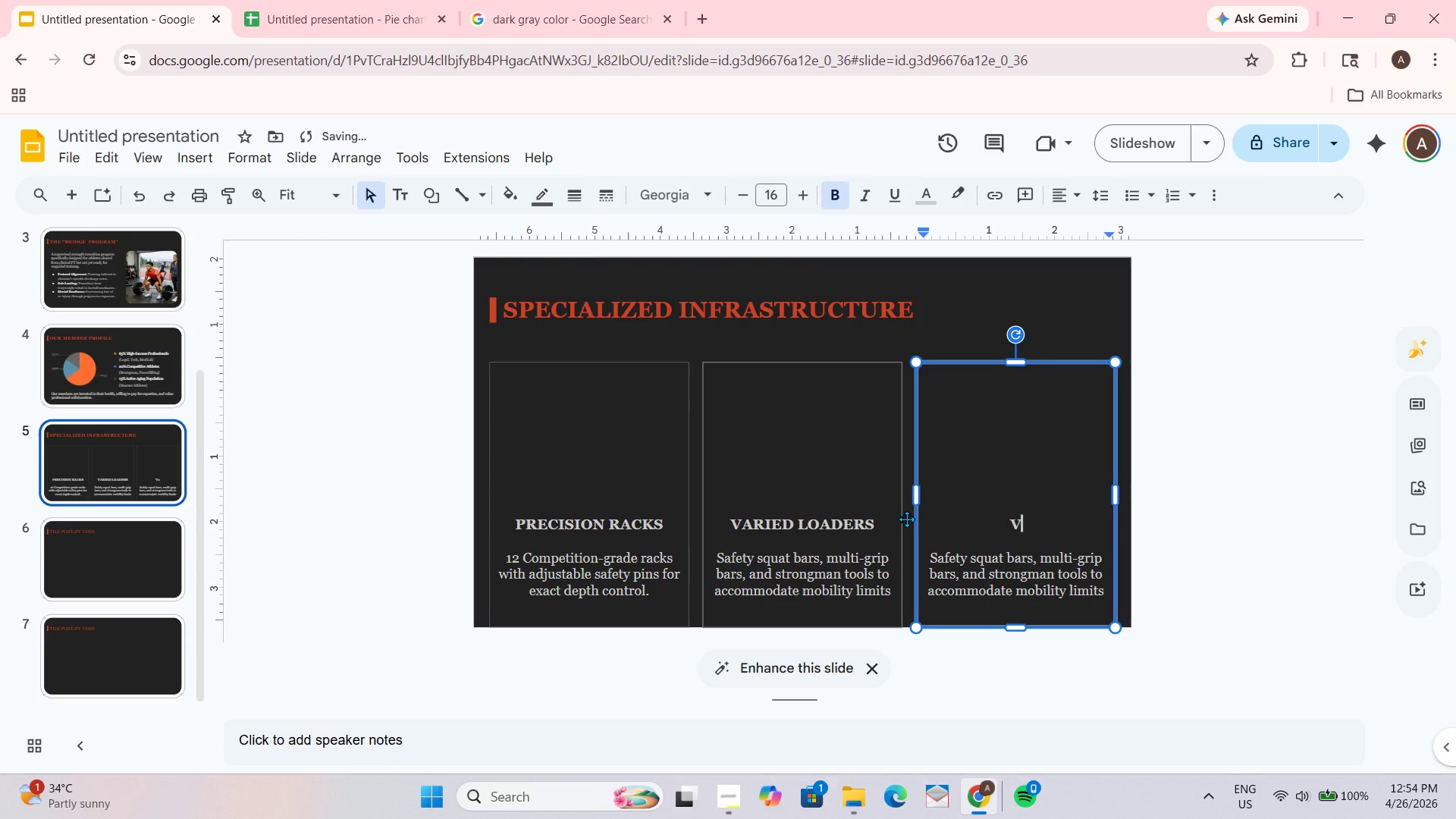 
hold_key(key=ControlLeft, duration=0.39)
 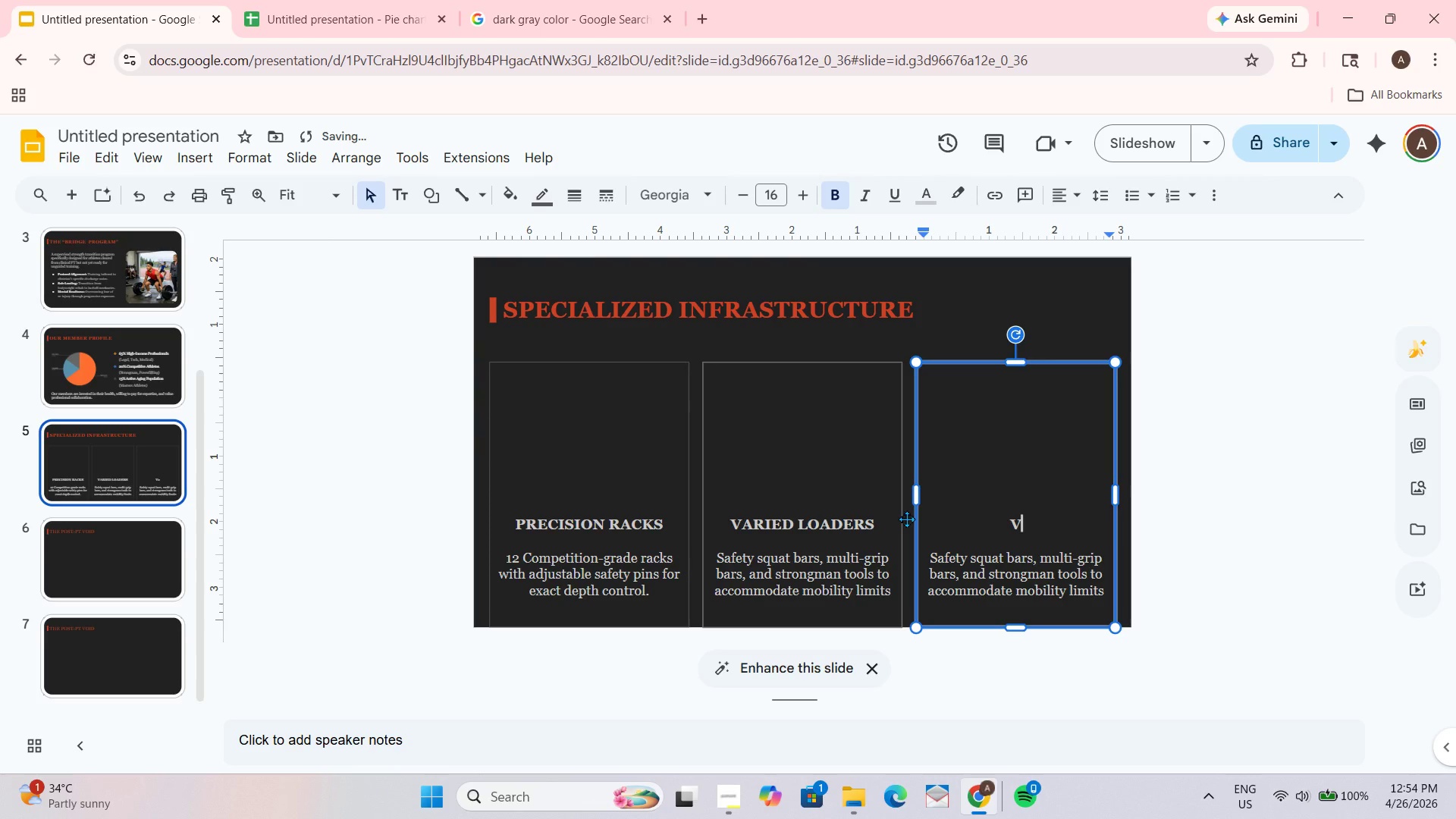 
key(Shift+C)
 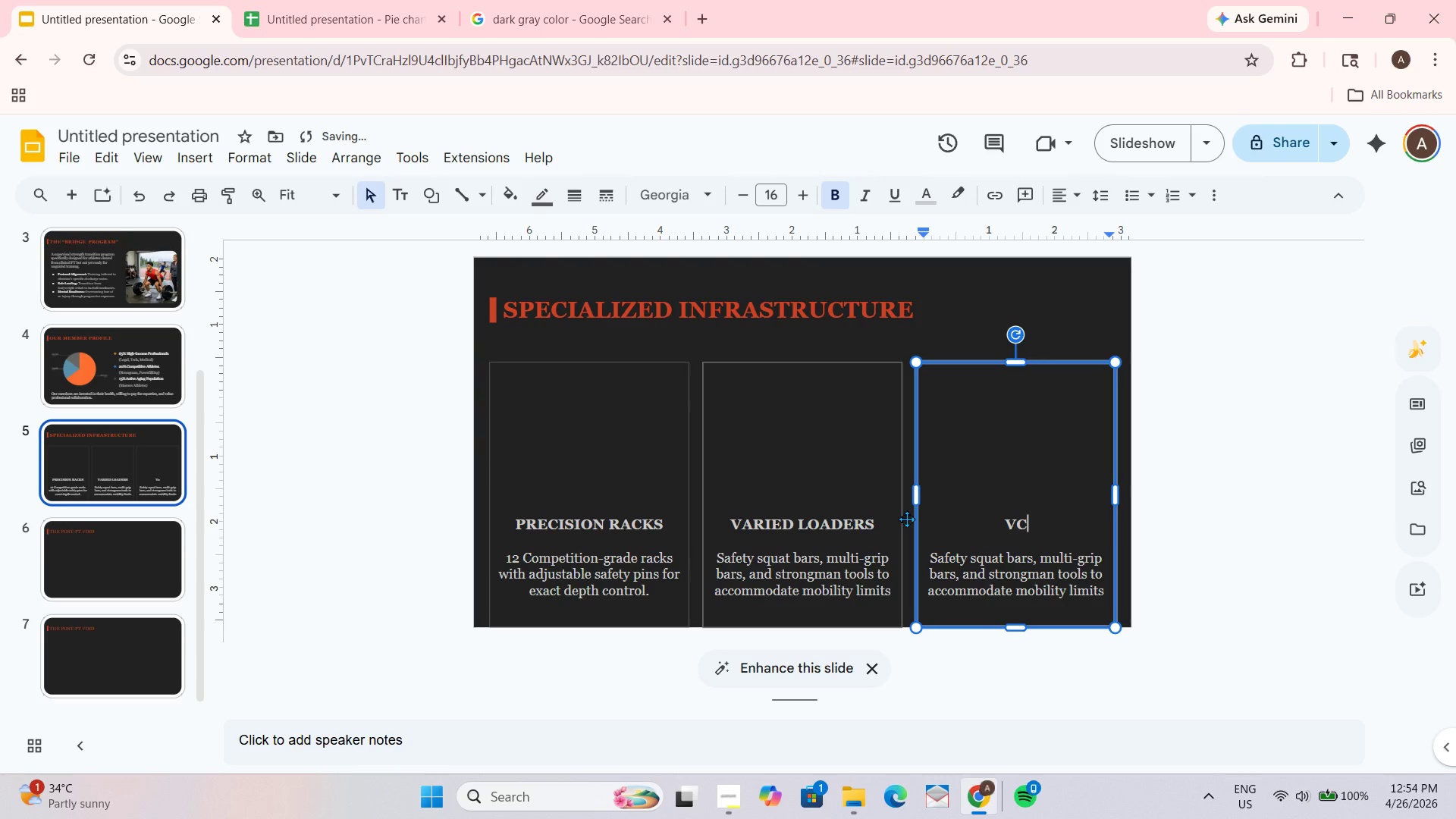 
key(ArrowLeft)
 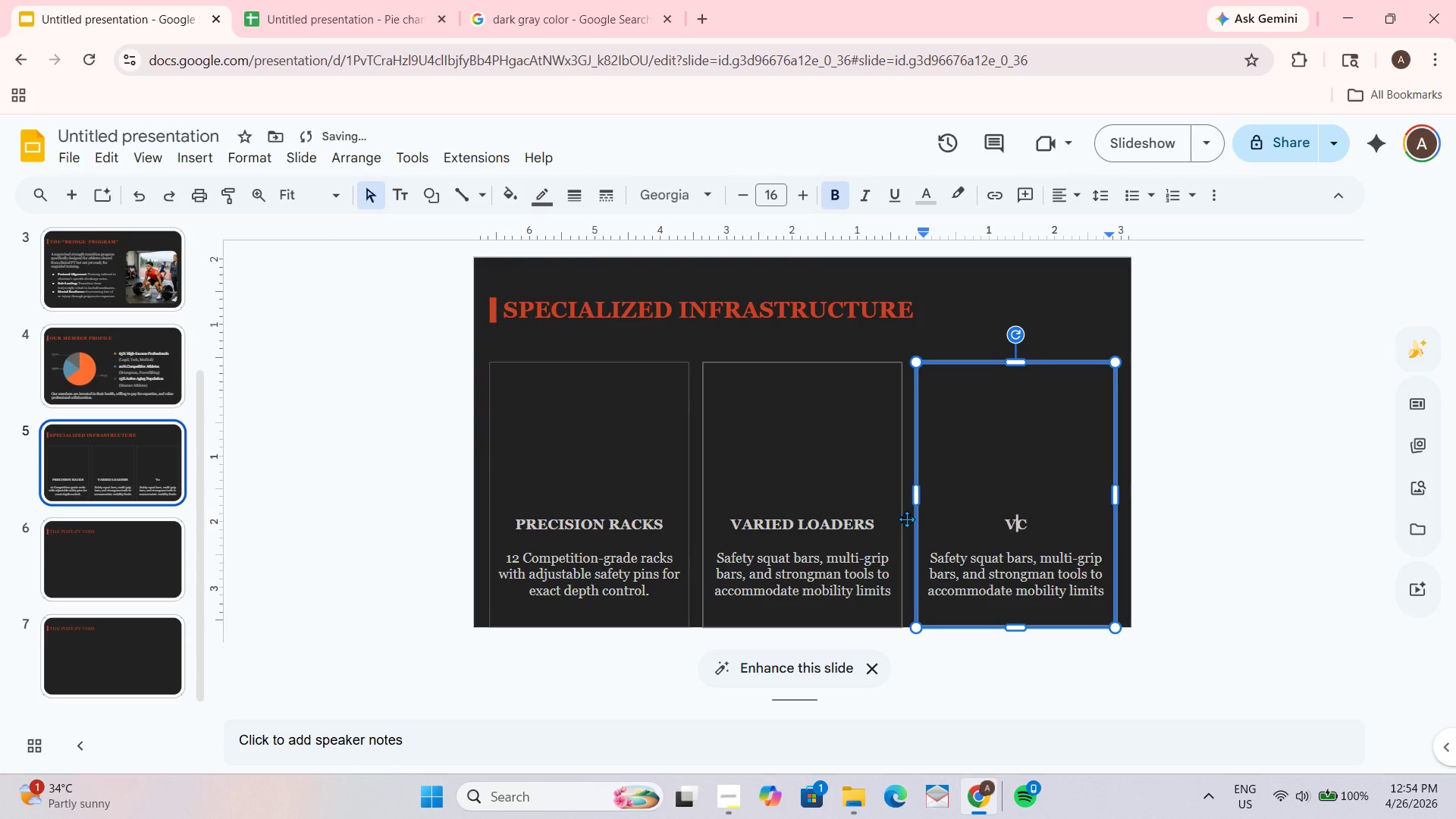 
key(Backspace)
 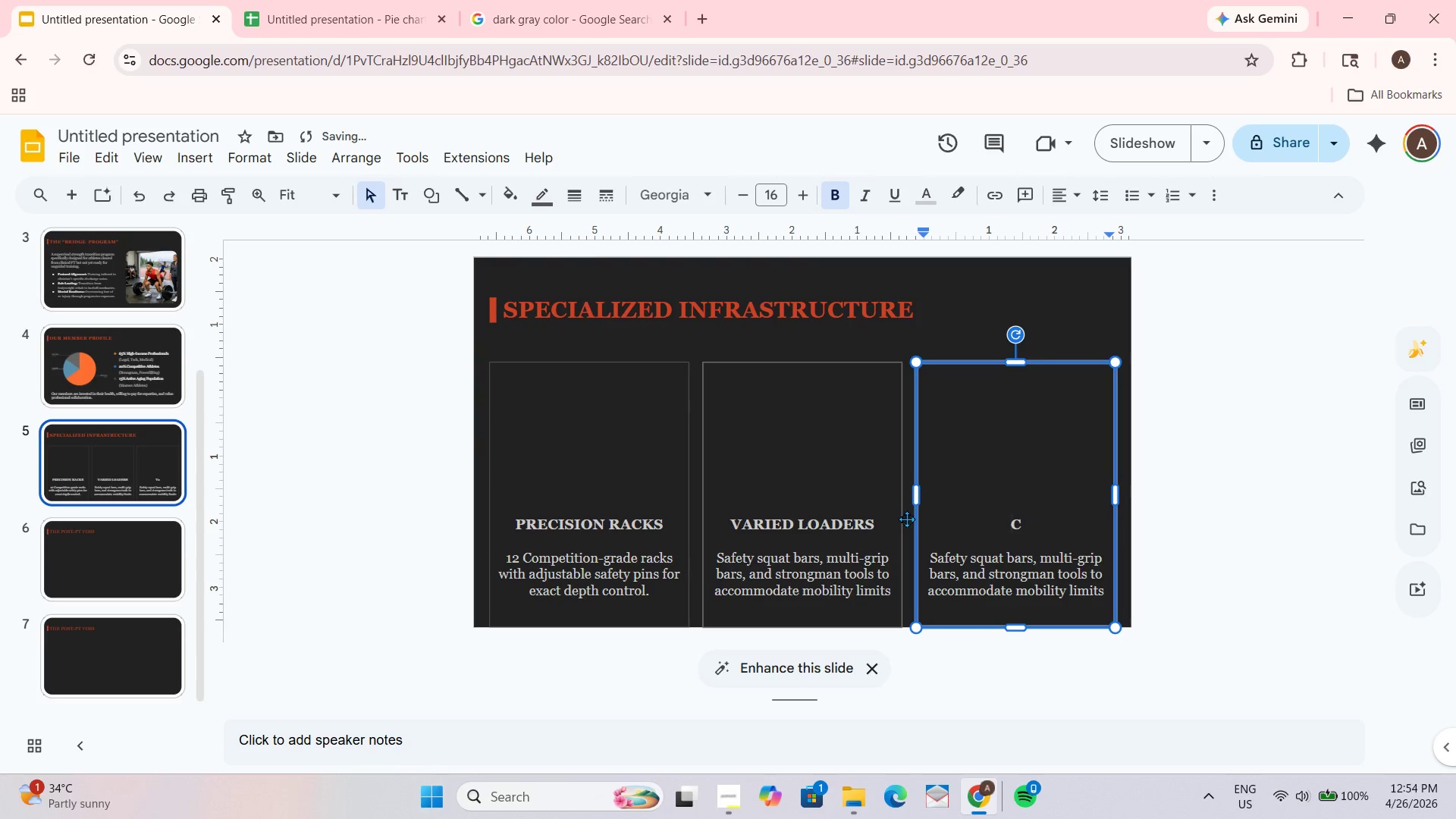 
key(ArrowRight)
 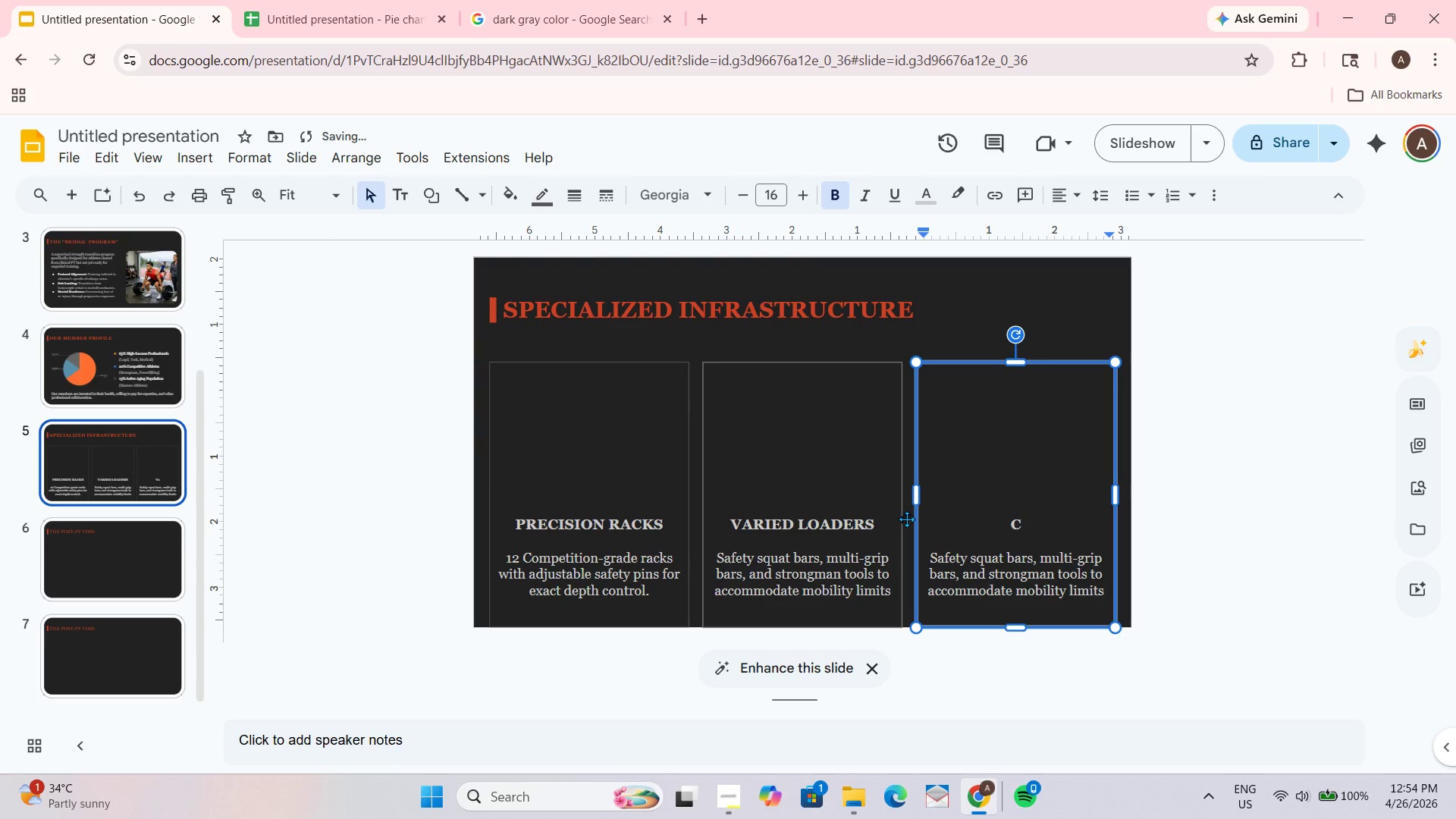 
type(ALIBRATED IRON)
 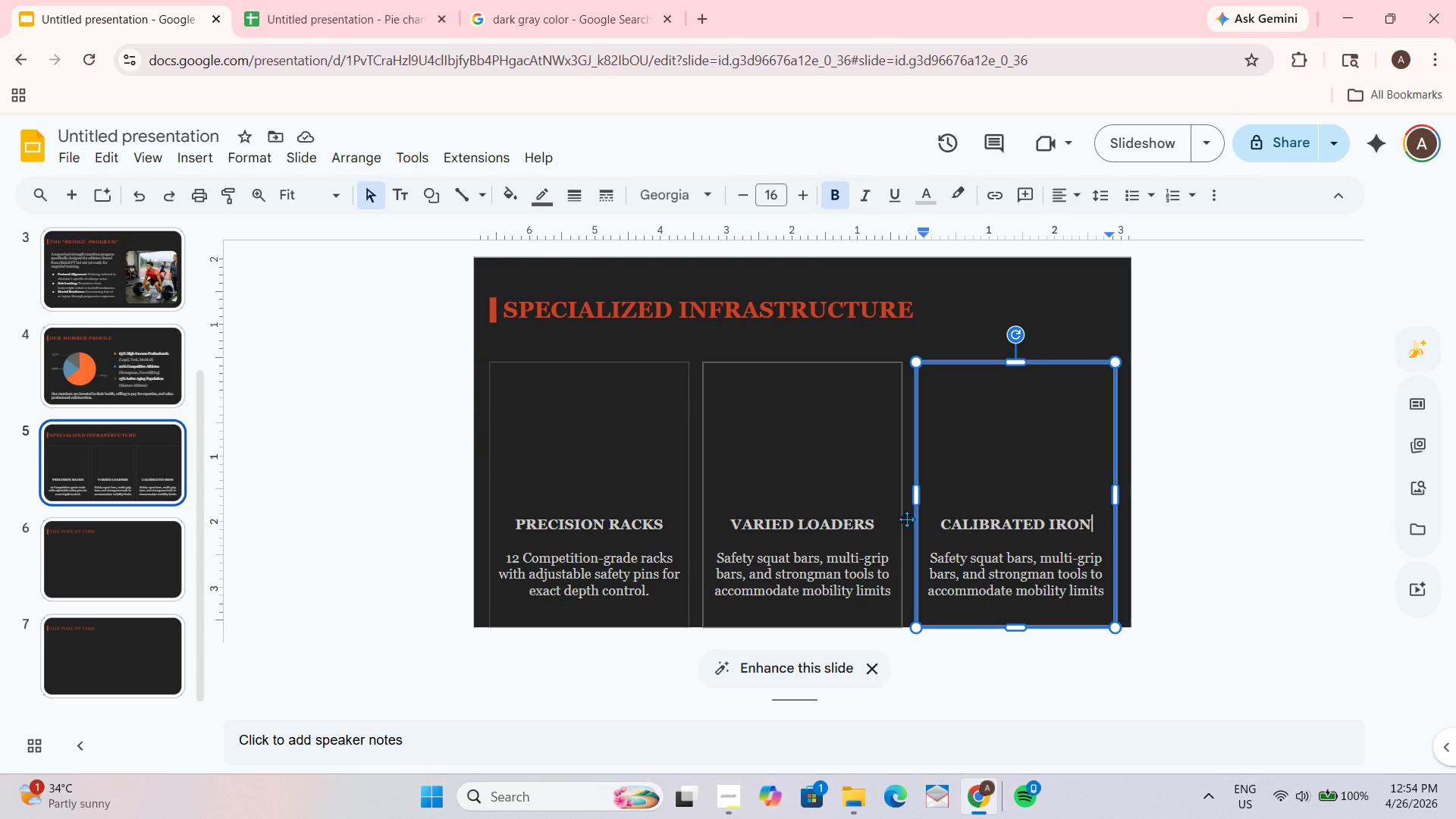 
wait(11.97)
 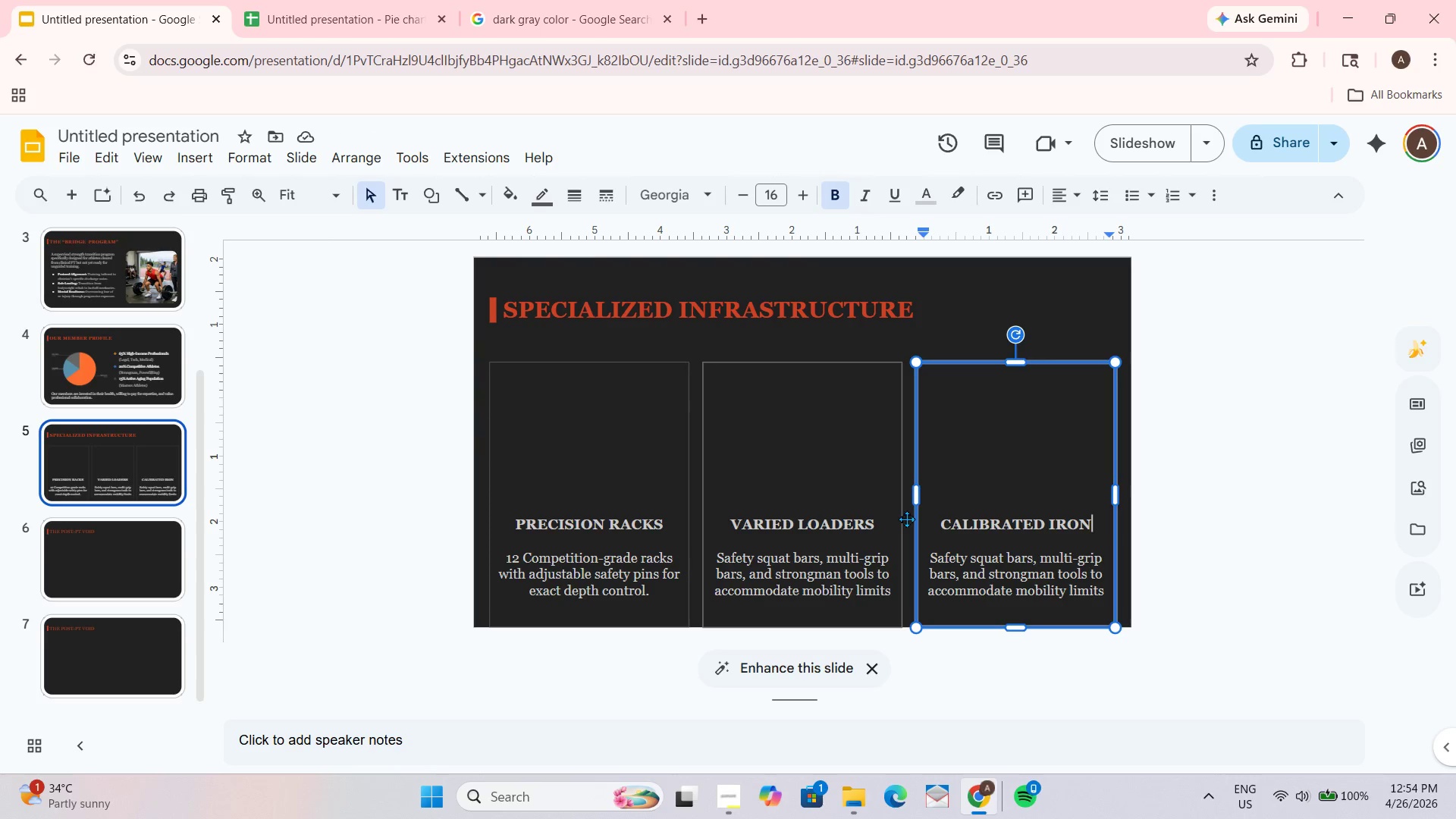 
left_click_drag(start_coordinate=[1106, 593], to_coordinate=[921, 560])
 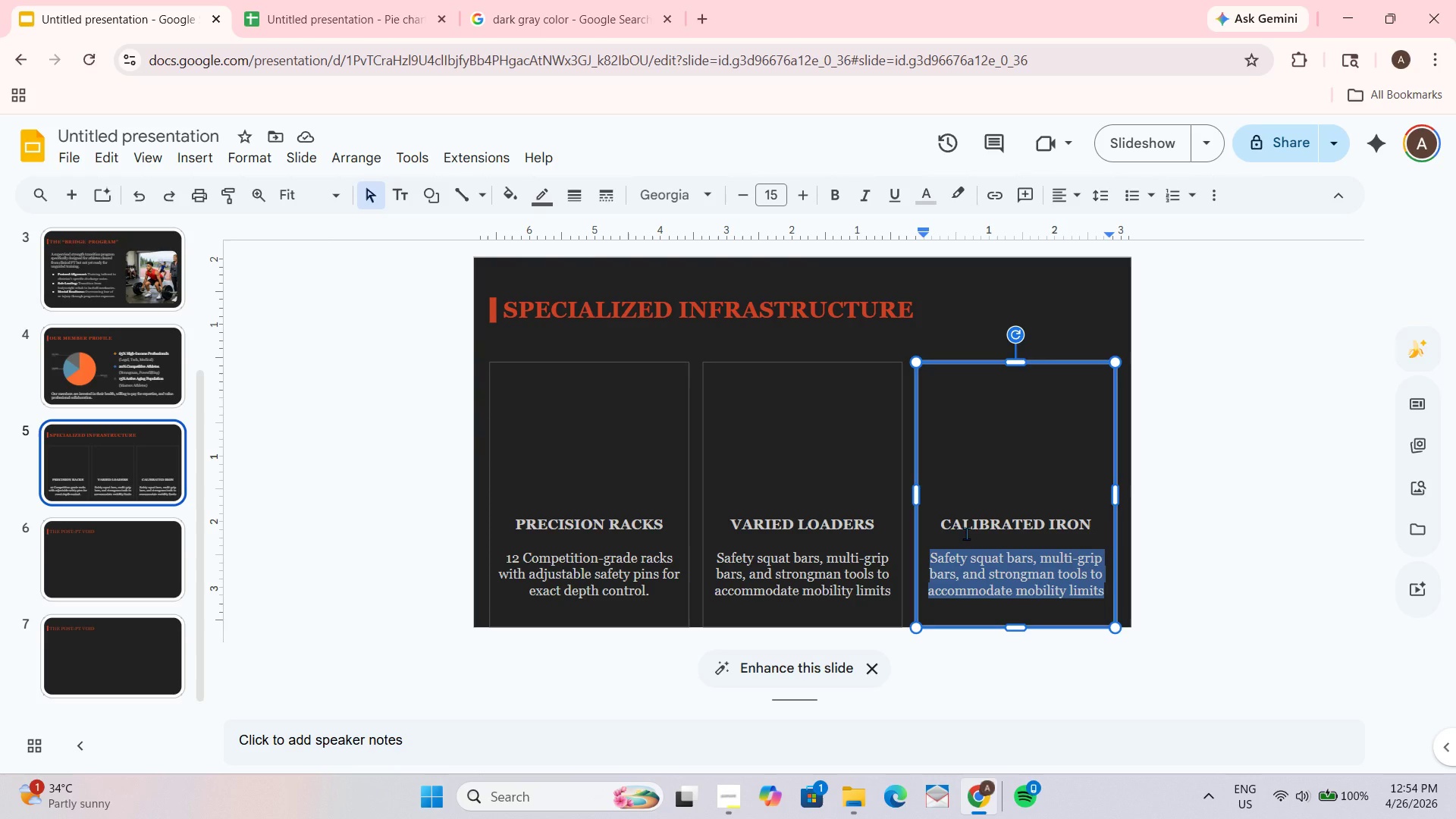 
type(pRECISE)
key(Backspace)
key(Backspace)
key(Backspace)
key(Backspace)
key(Backspace)
key(Backspace)
key(Backspace)
type(Precise loading essential)
 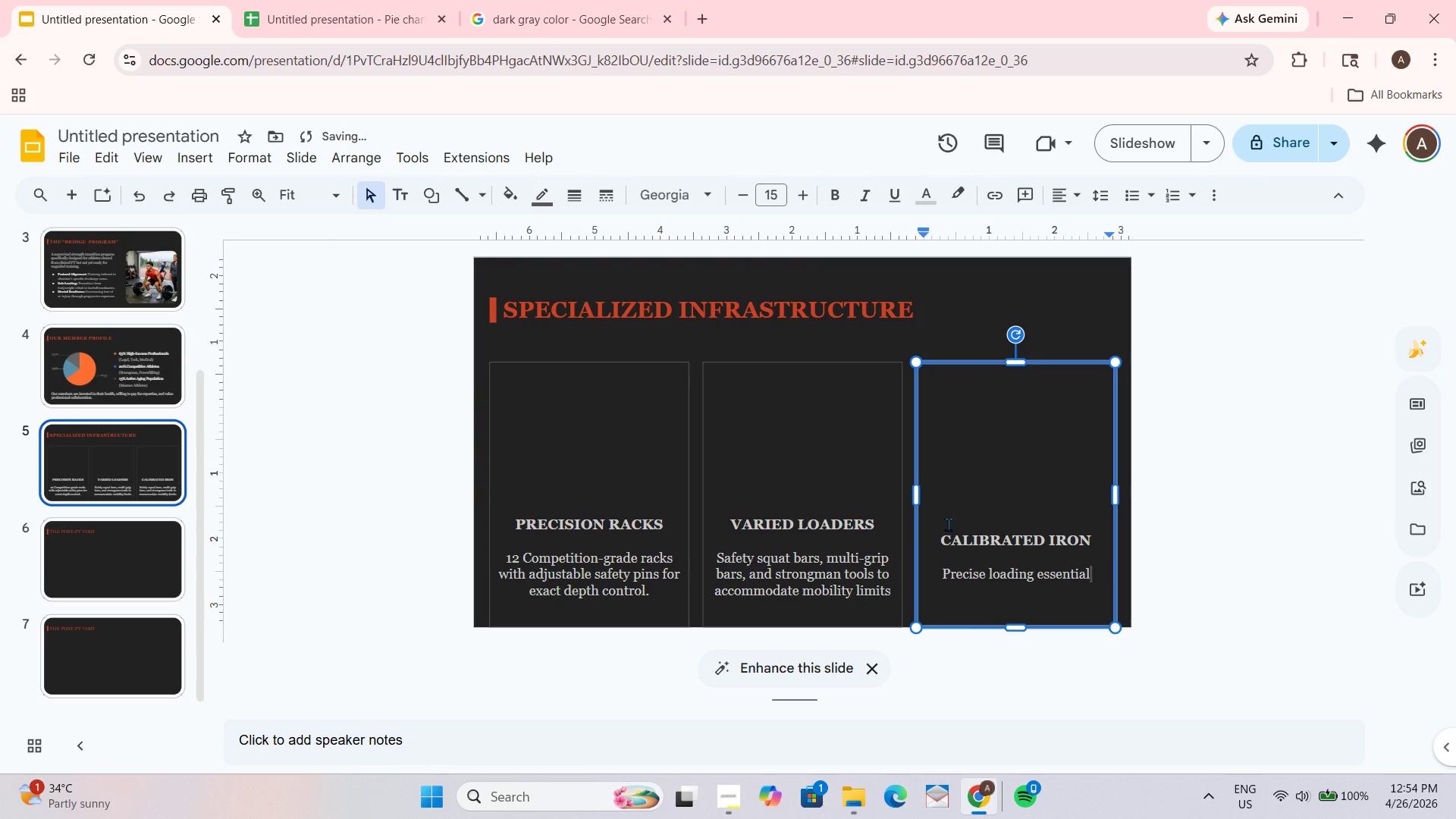 
type( for tracking micro-progressions during recovery.)
 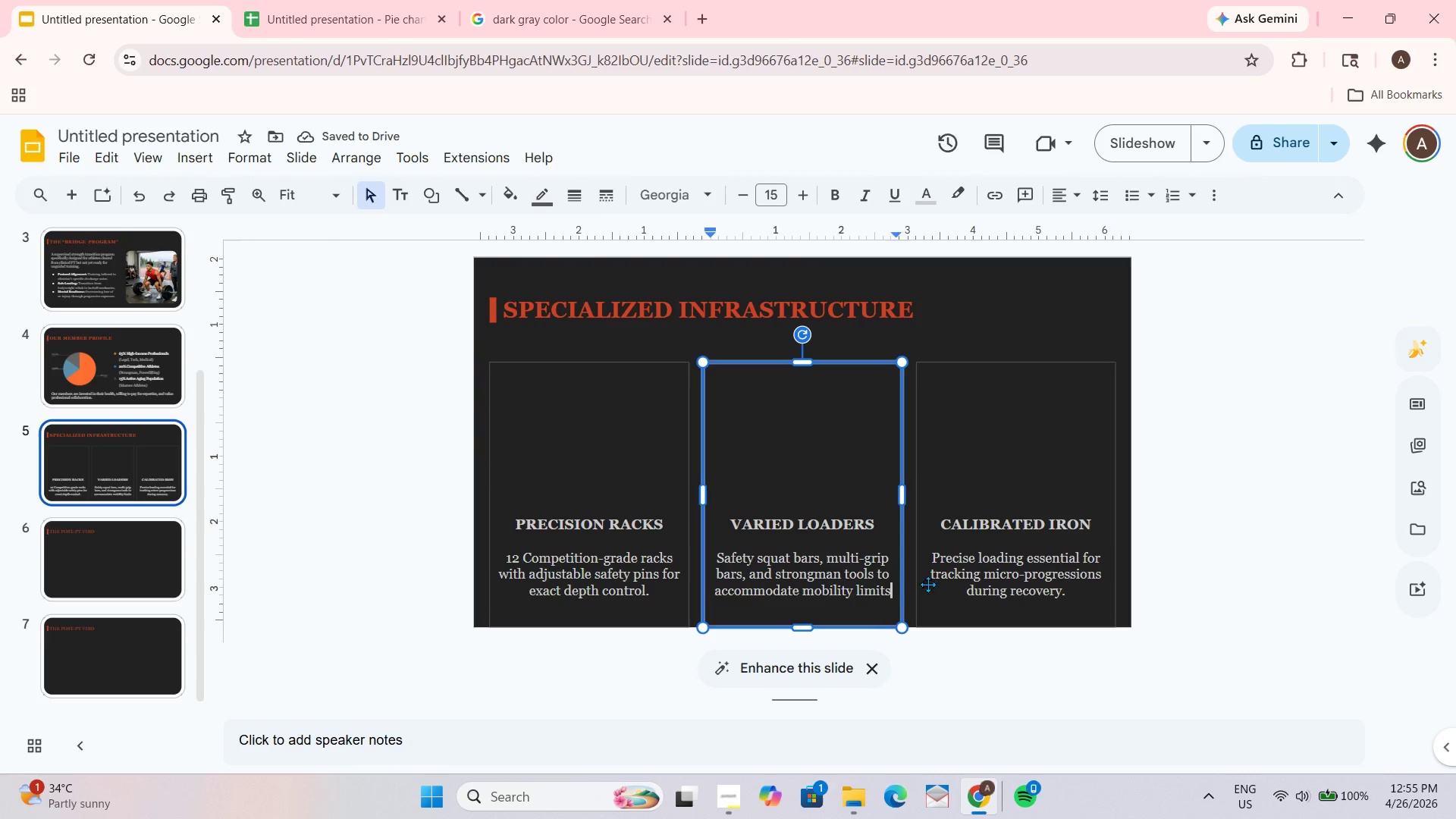 
key(Period)
 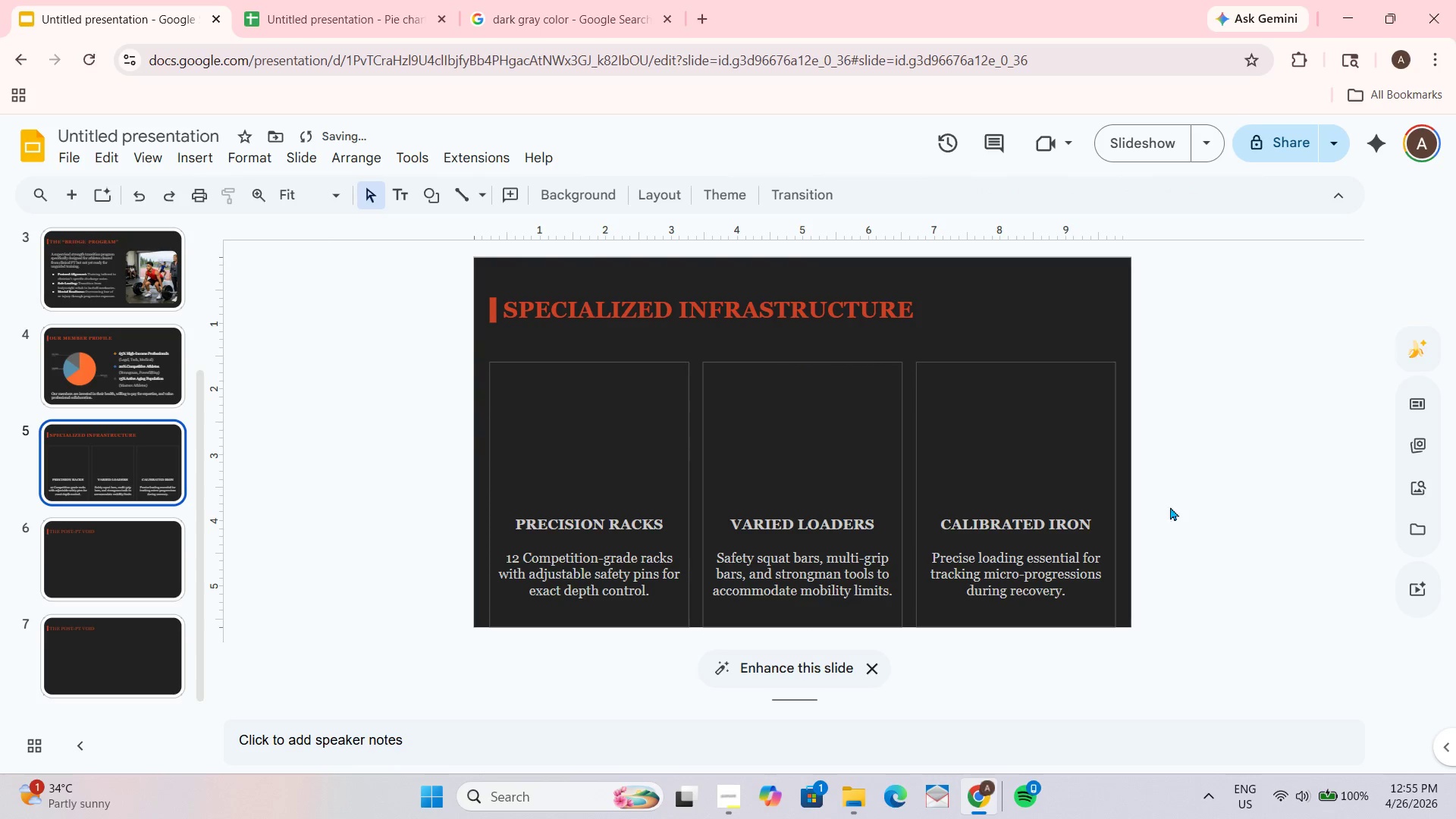 
double_click([981, 576])
 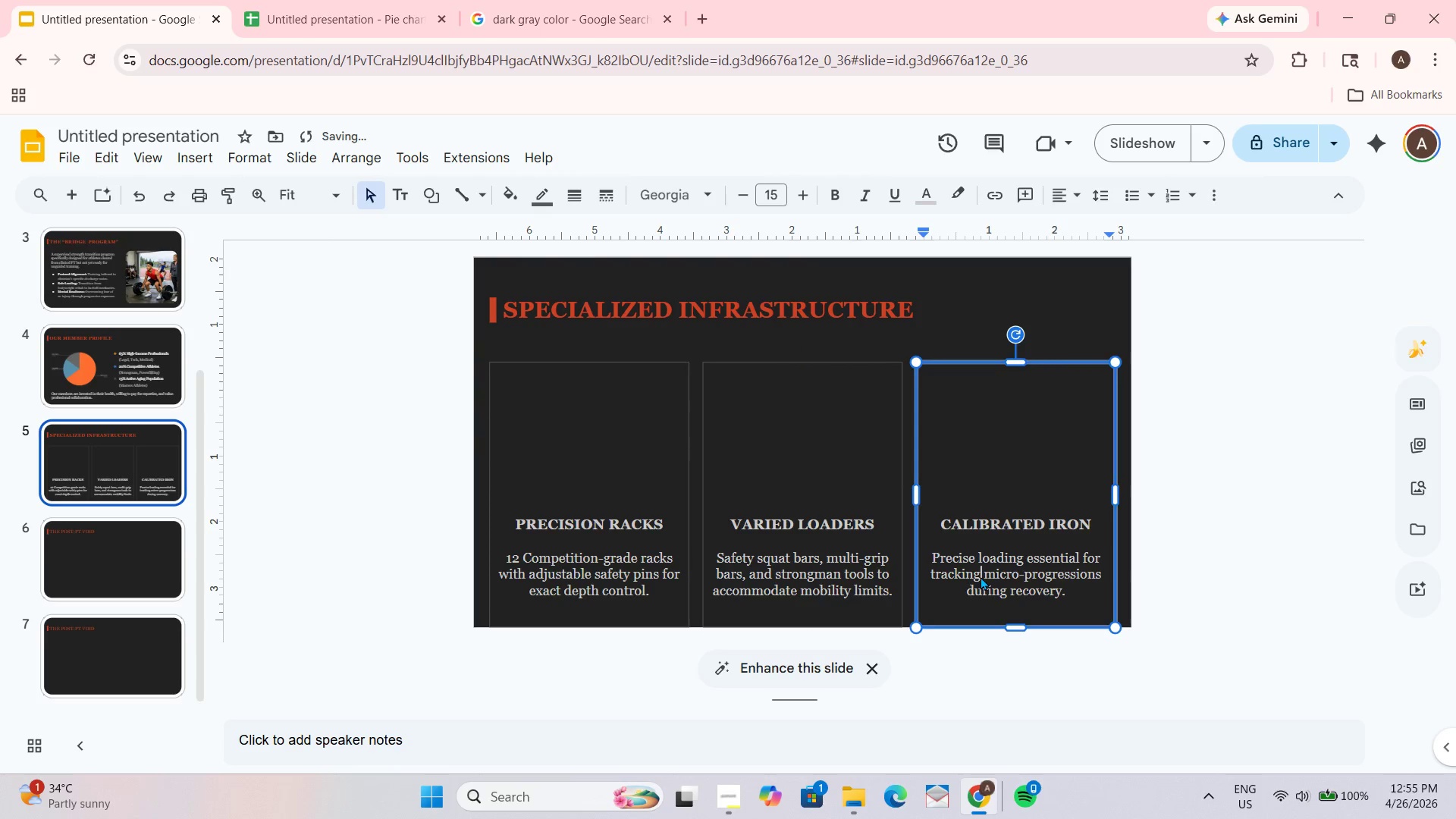 
triple_click([981, 576])
 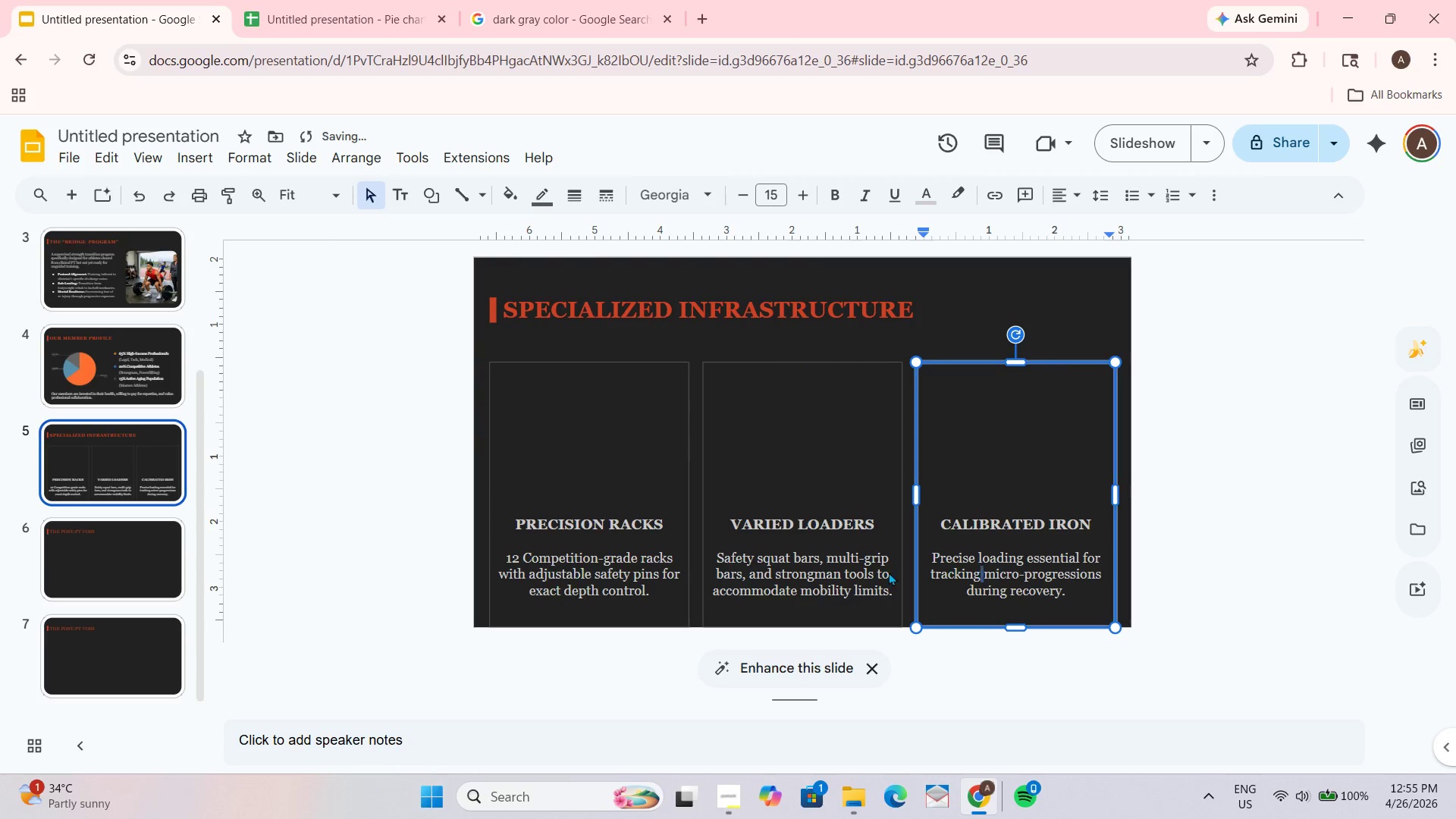 
left_click([801, 572])
 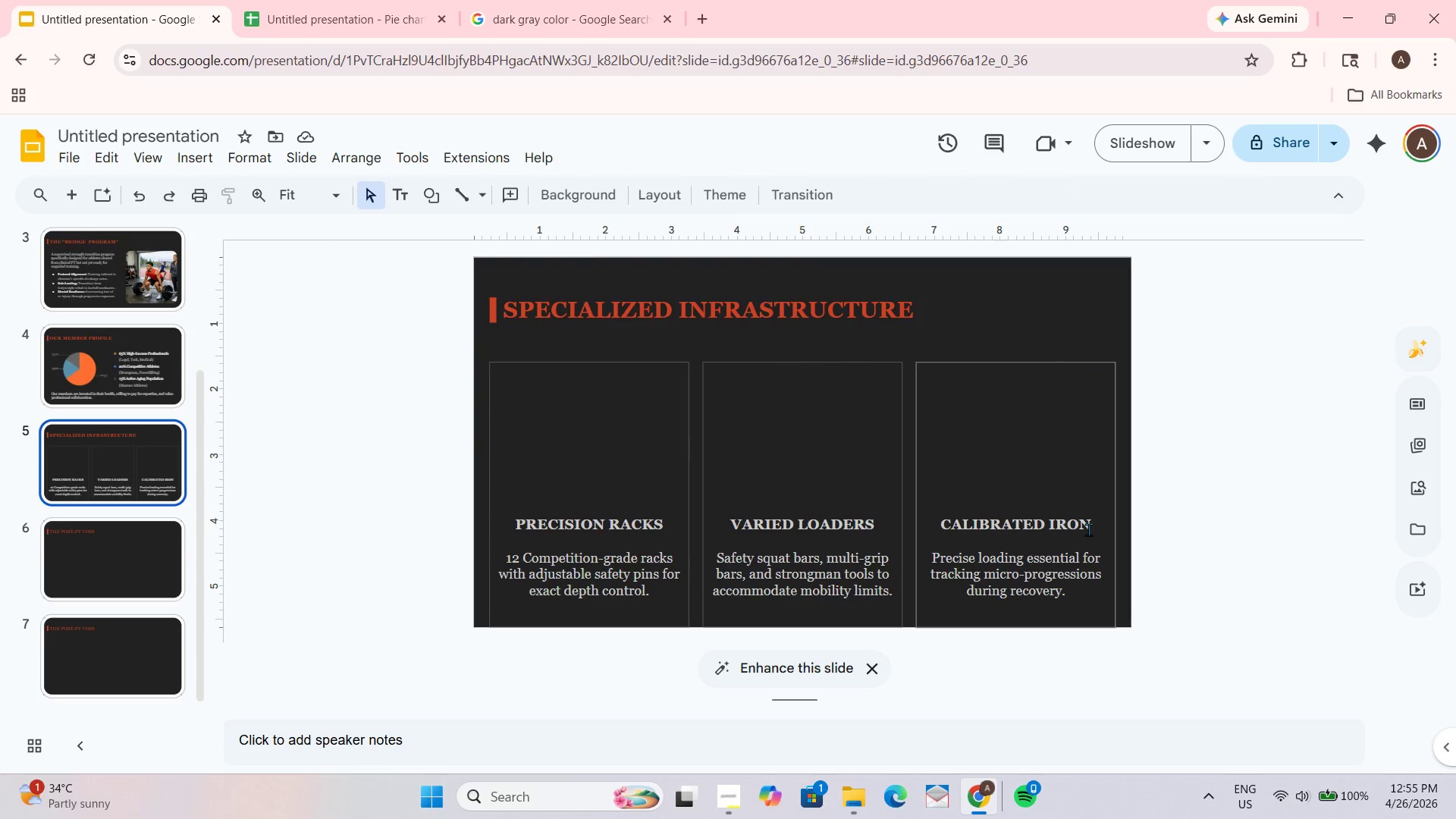 
left_click_drag(start_coordinate=[1166, 518], to_coordinate=[1164, 523])
 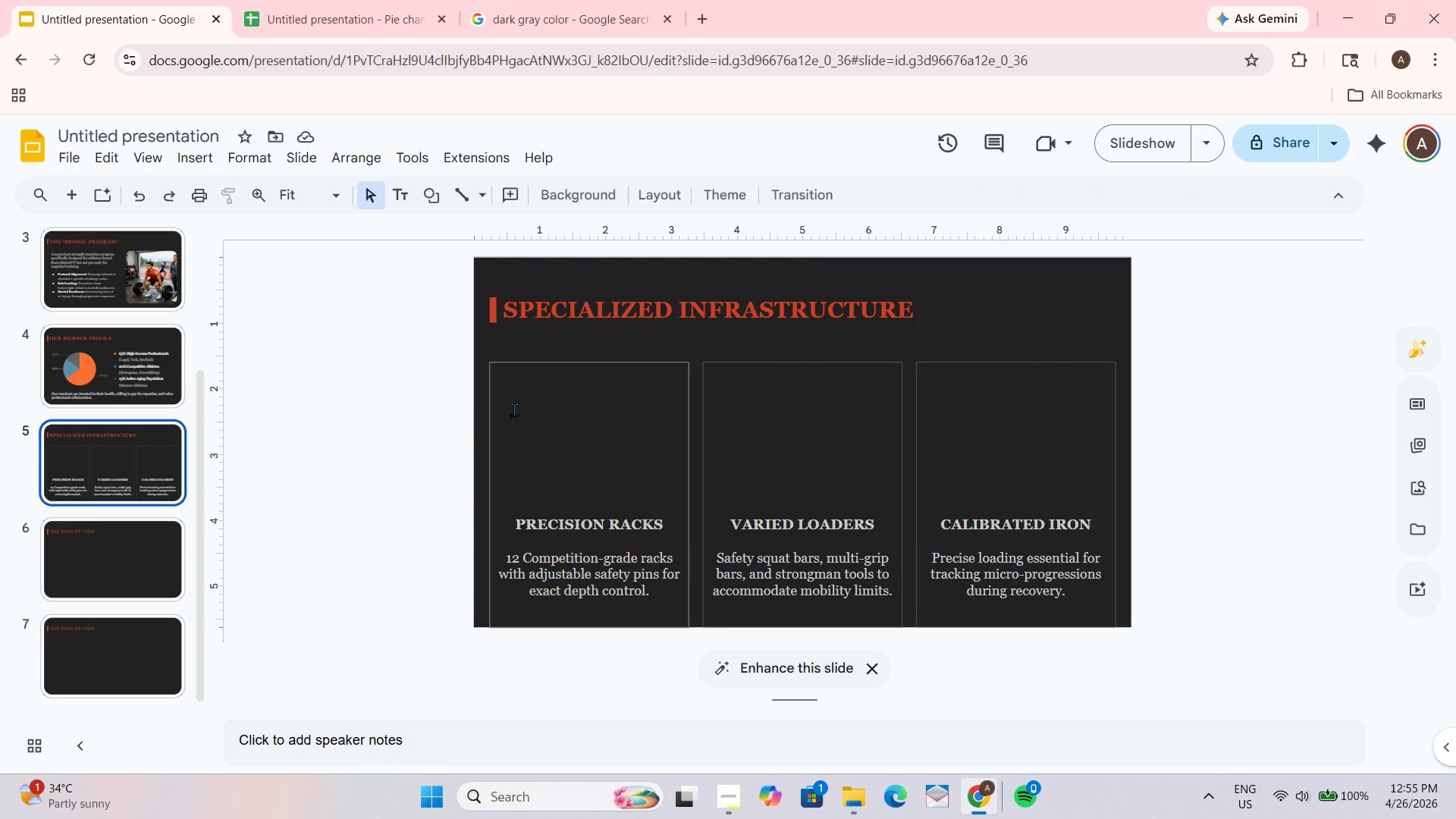 
key(Alt+Tab)
 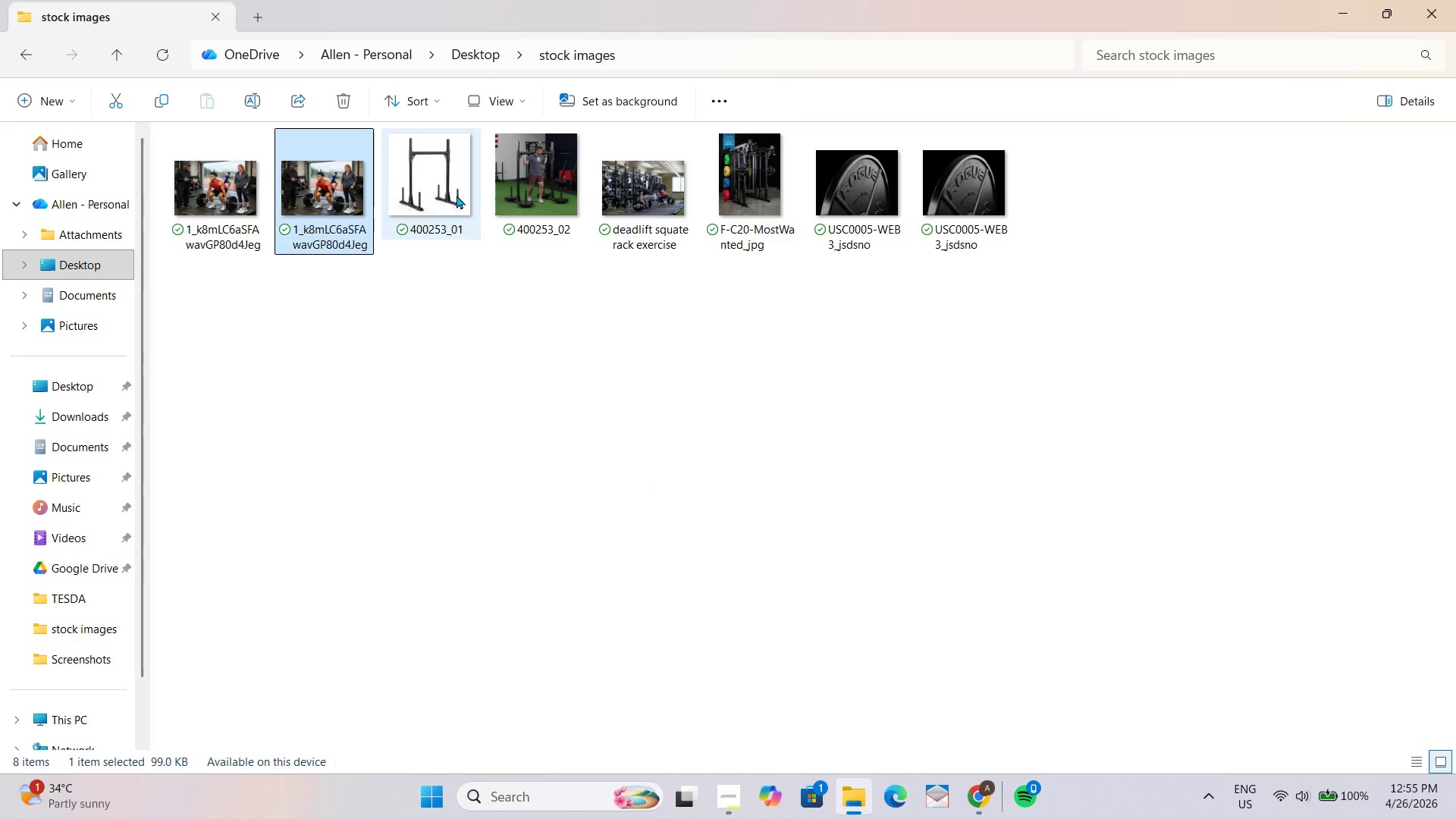 
left_click([444, 195])
 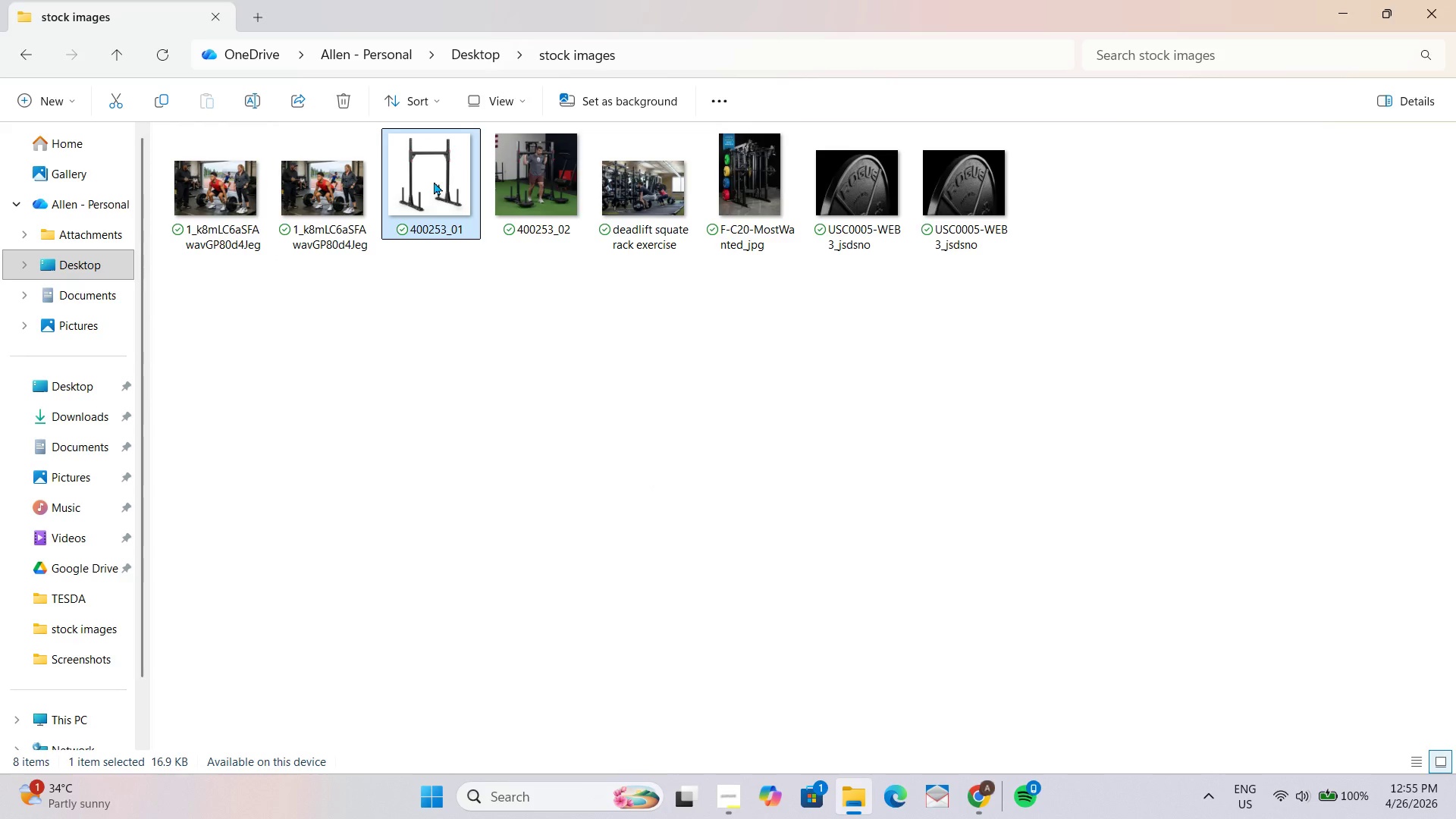 
double_click([431, 176])
 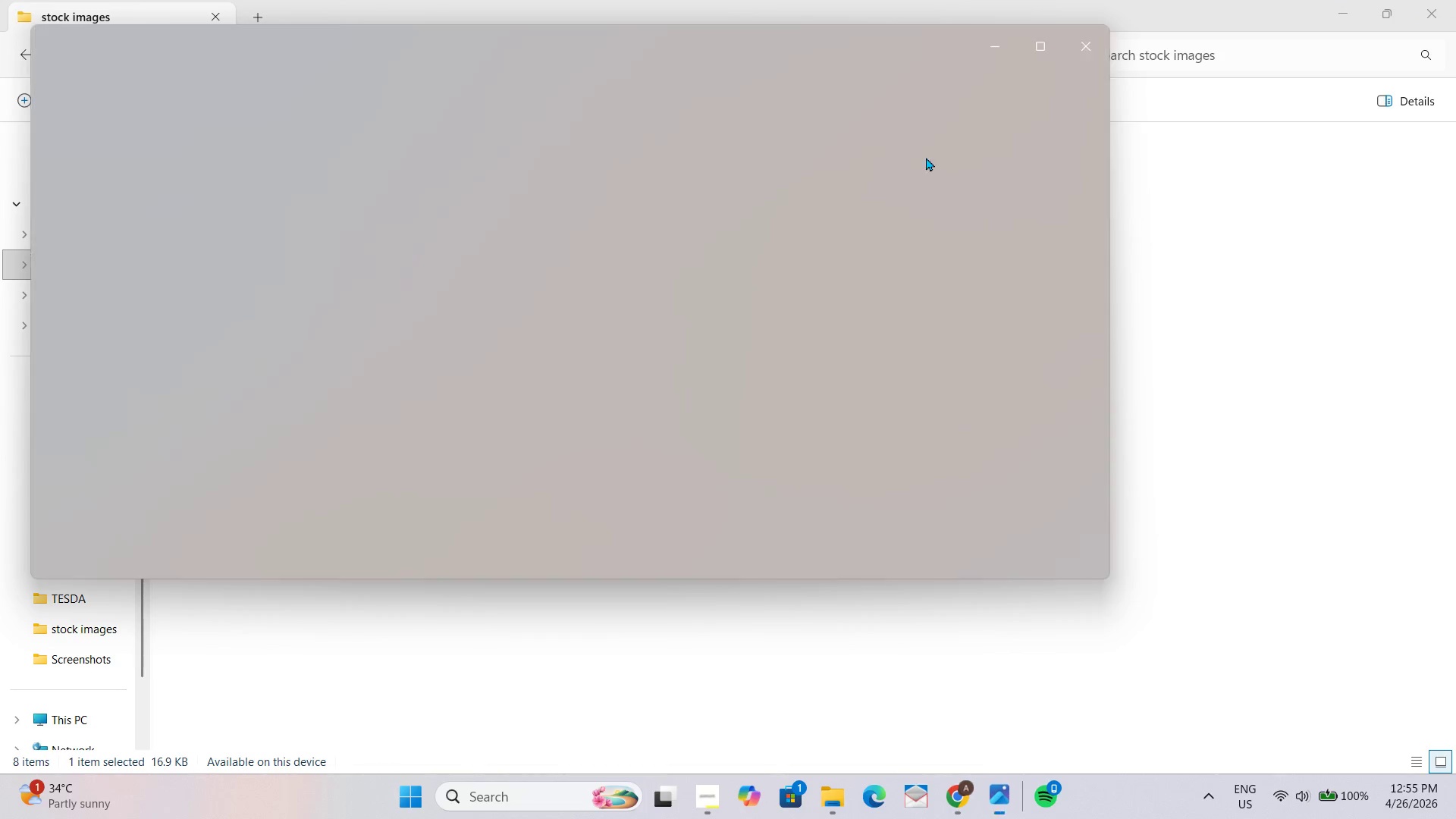 
left_click([1039, 48])
 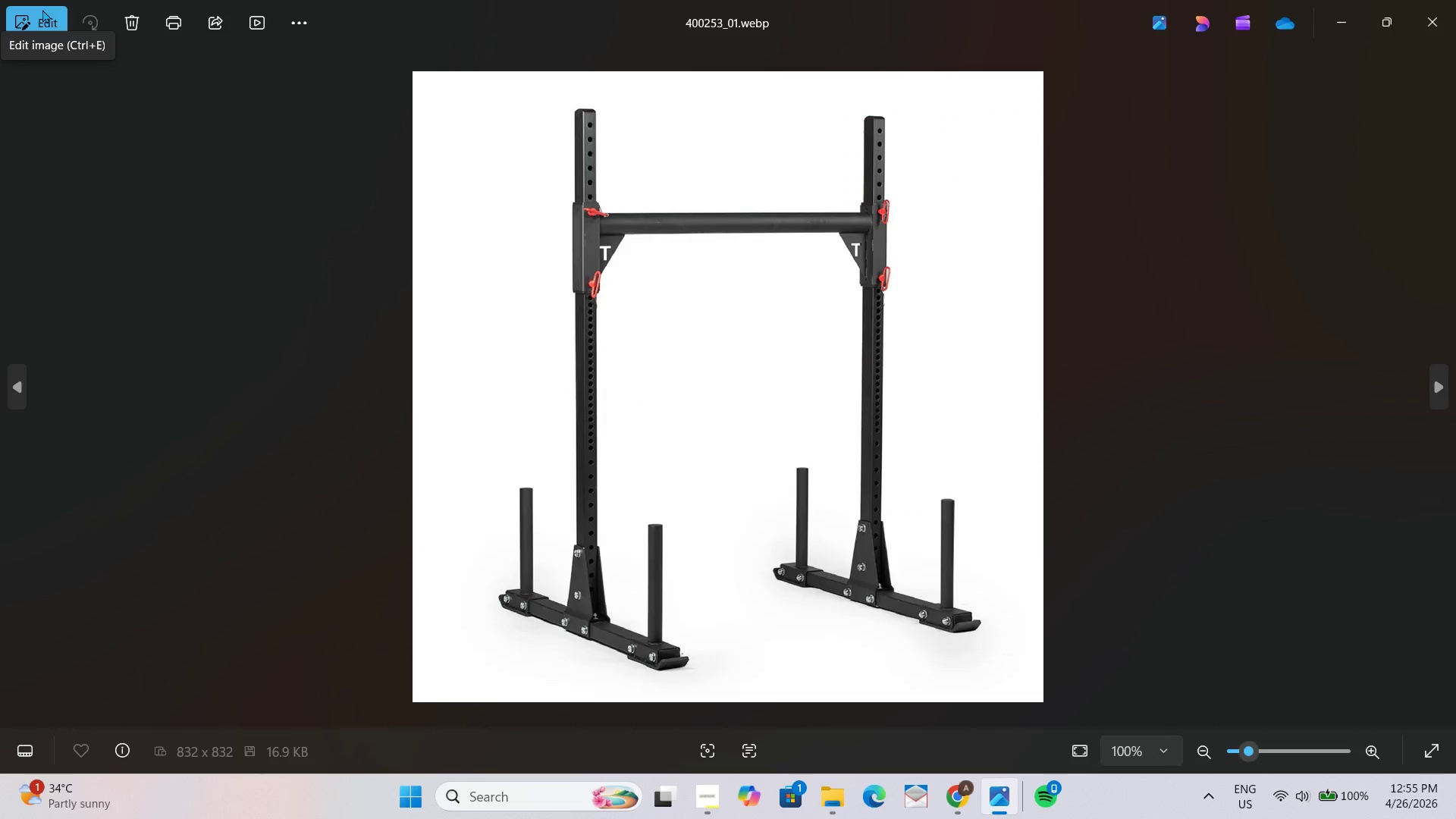 
left_click([39, 17])
 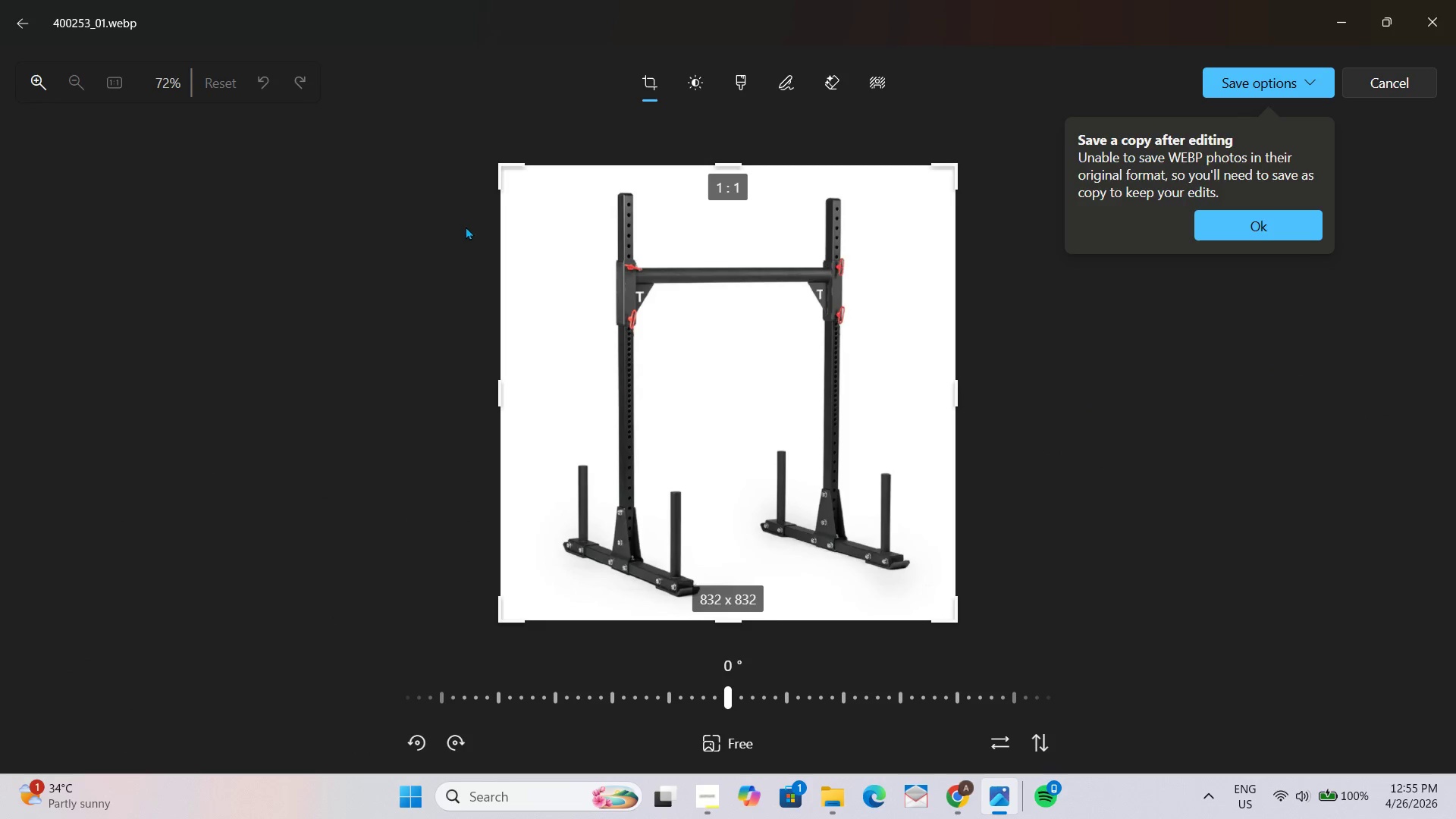 
left_click([1299, 75])
 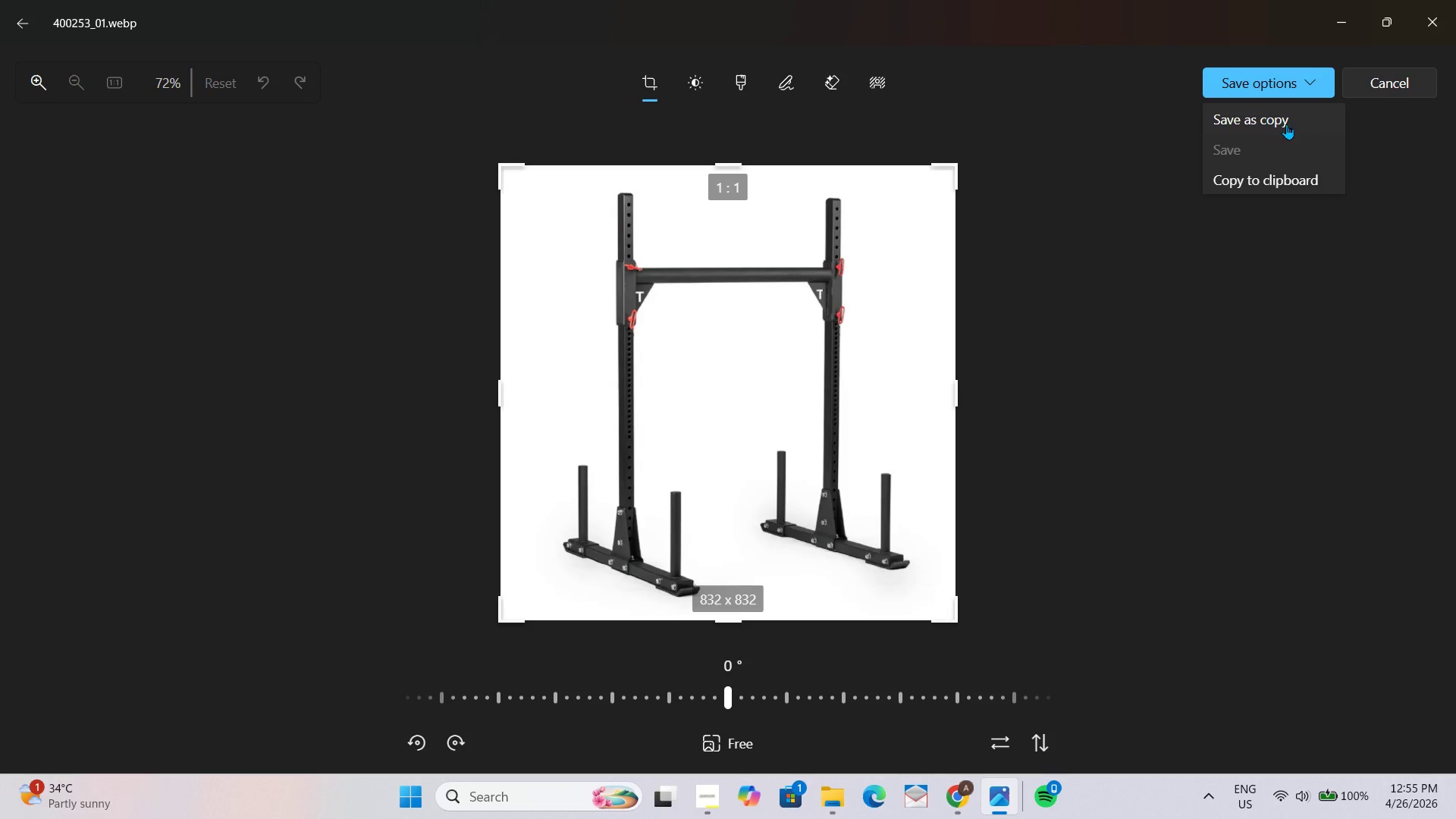 
left_click([1272, 117])
 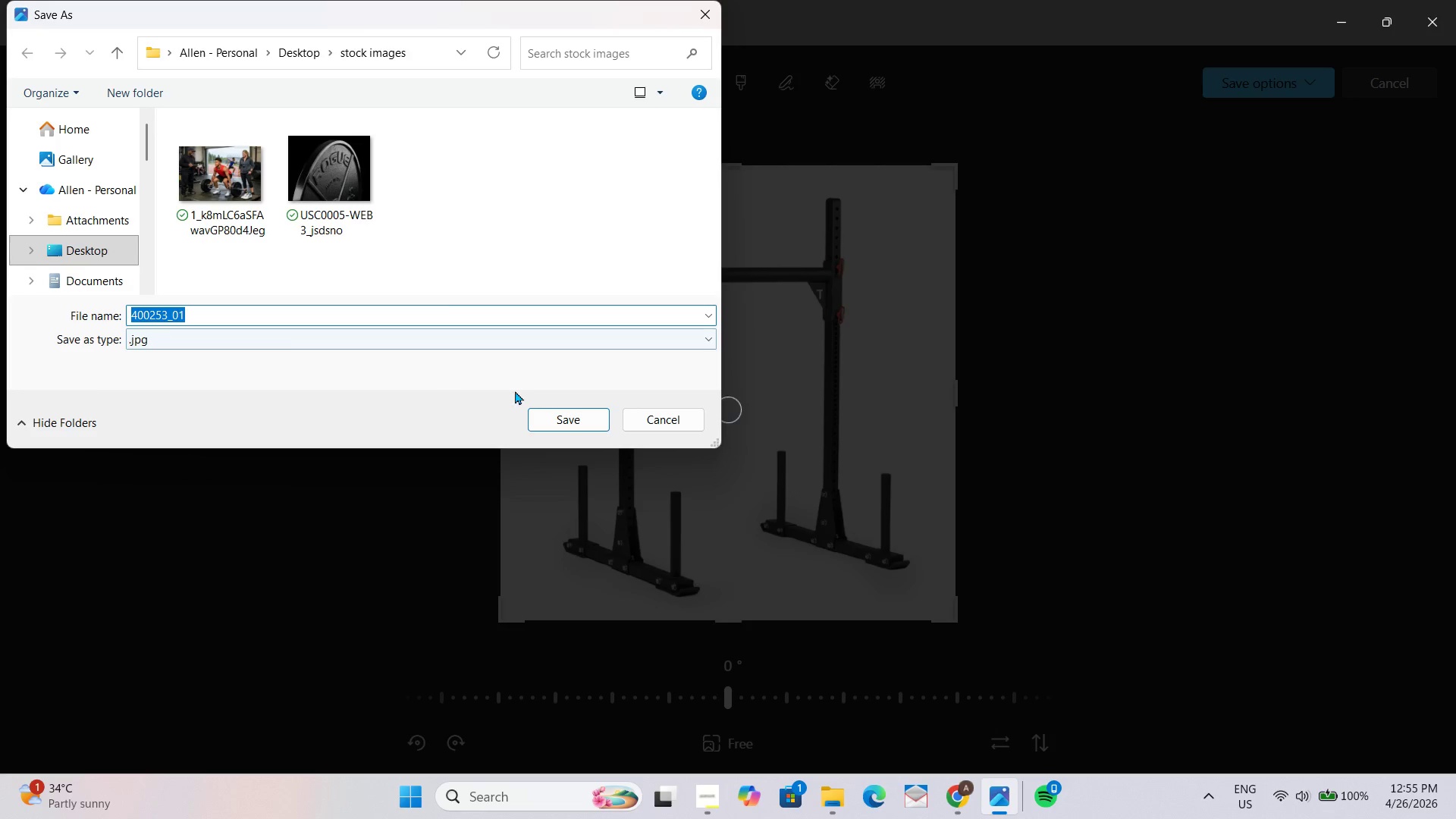 
double_click([565, 426])
 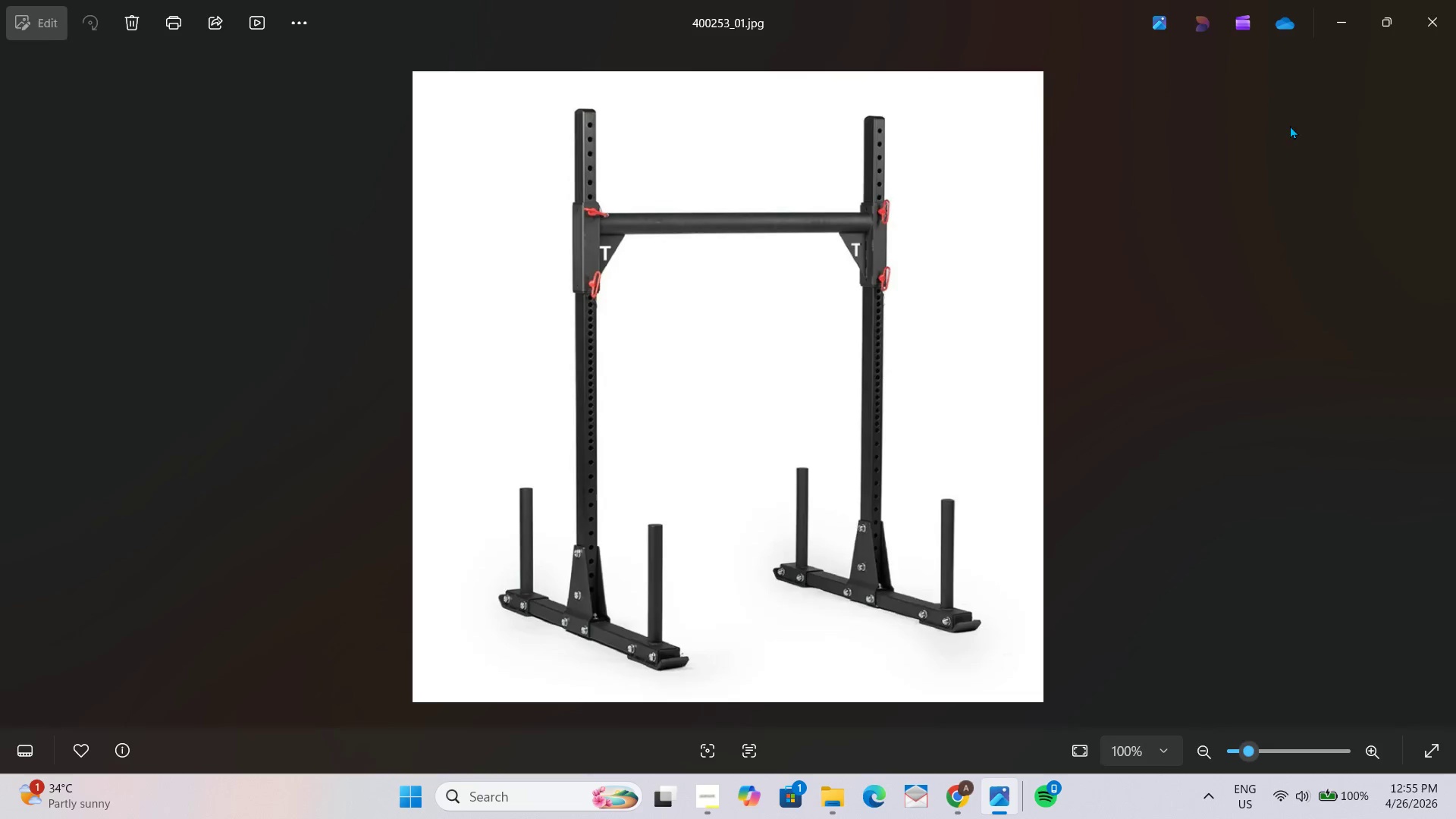 
left_click([1454, 5])
 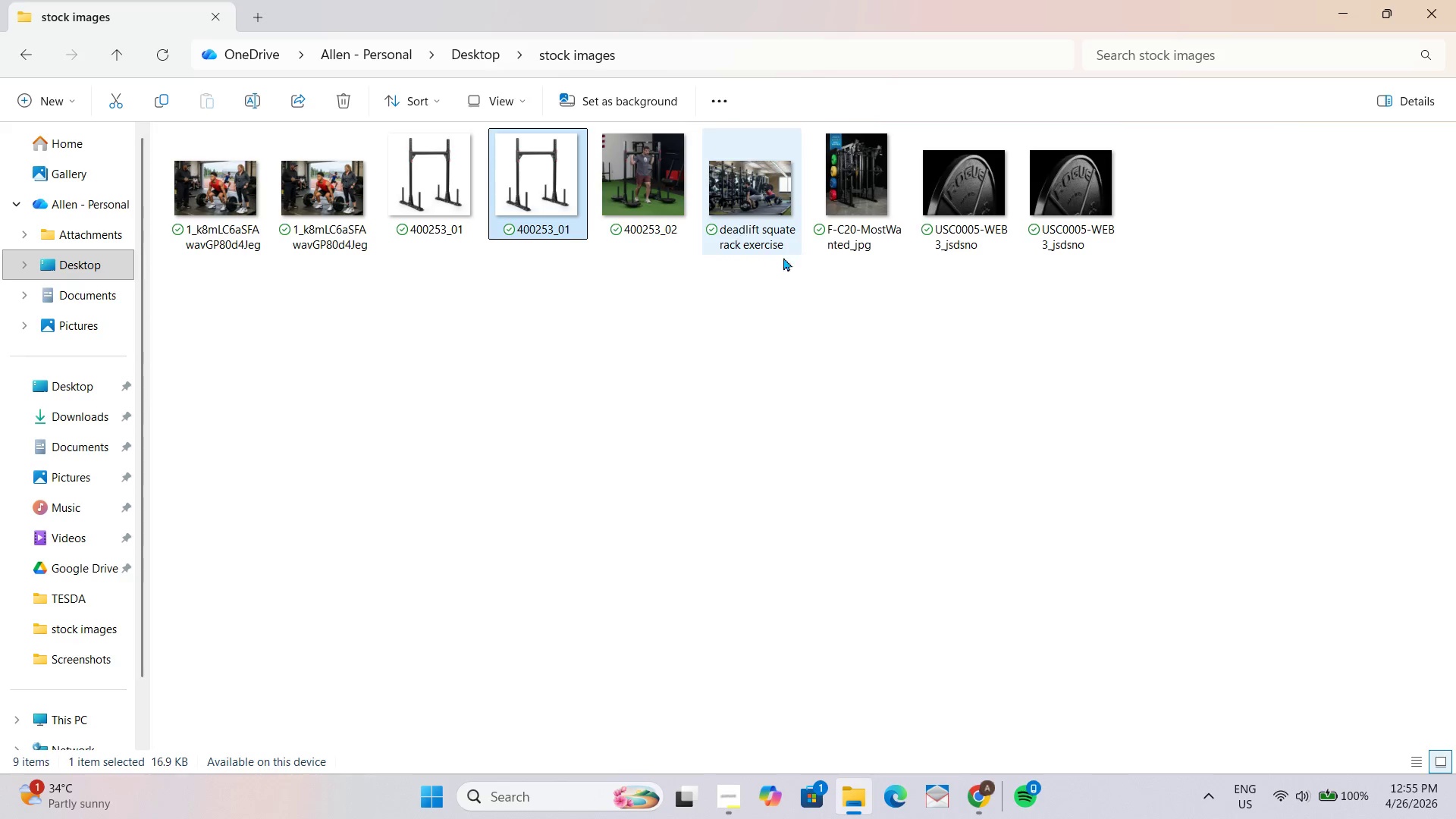 
double_click([868, 182])
 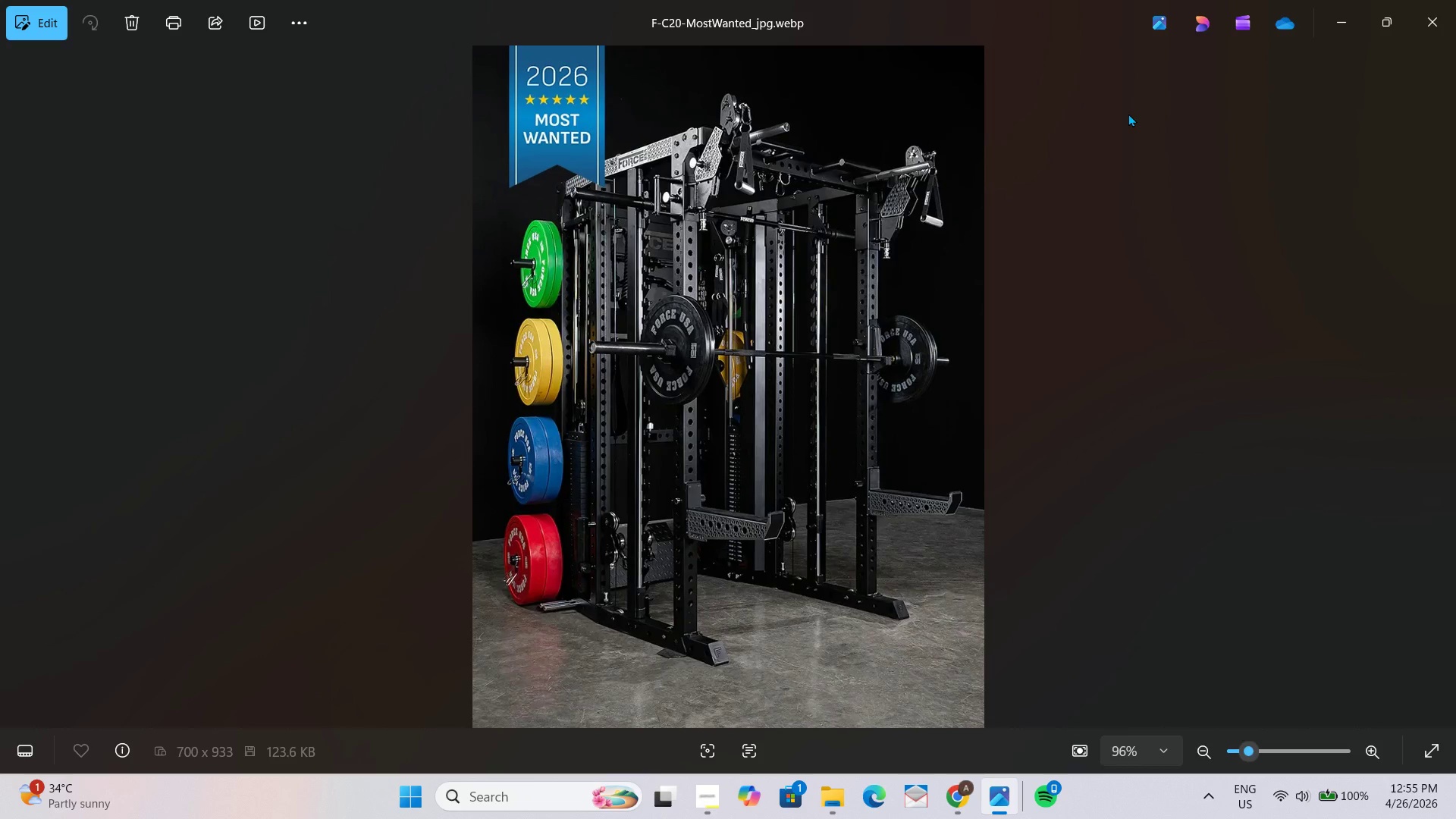 
wait(10.34)
 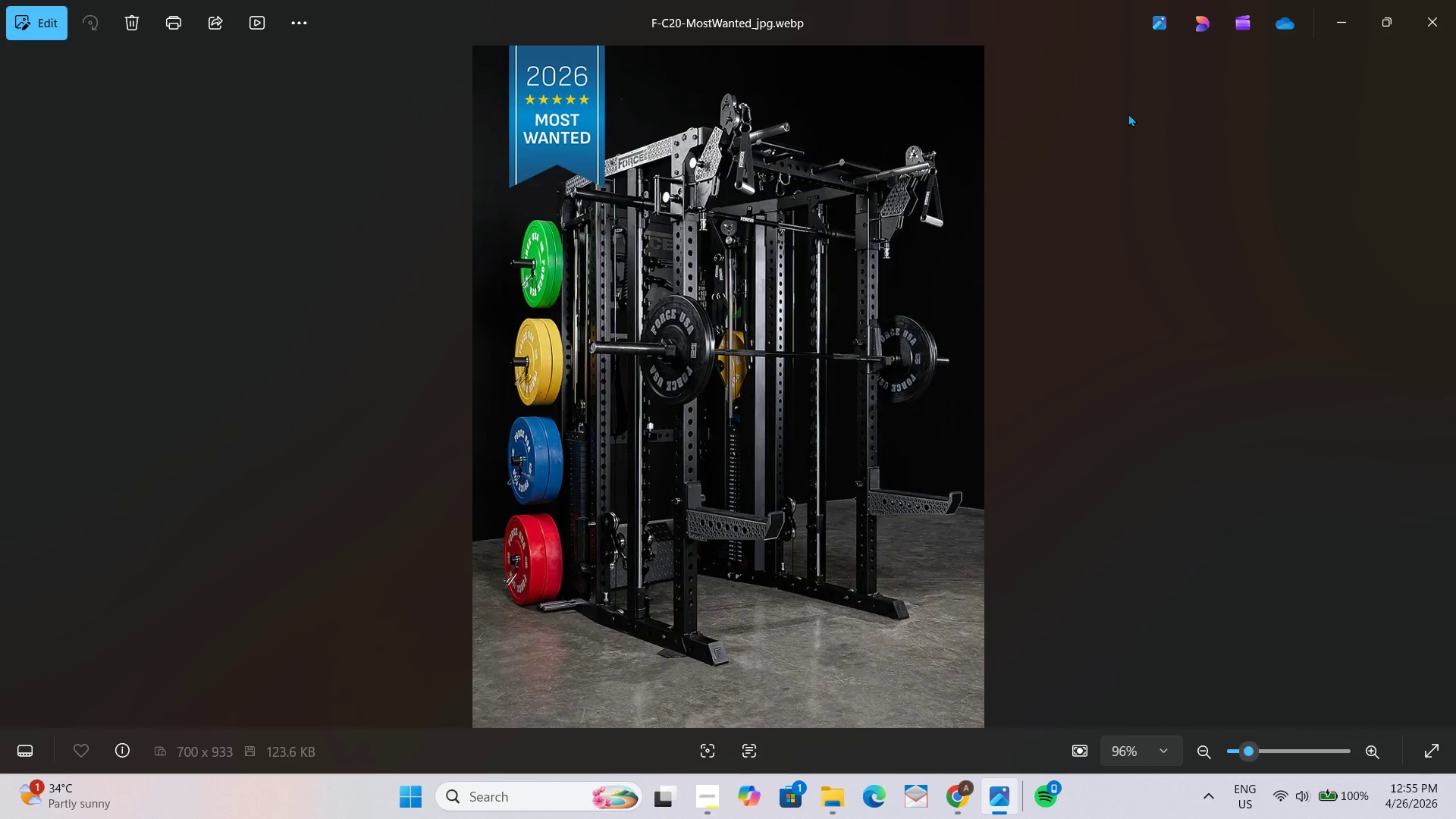 
left_click([1259, 75])
 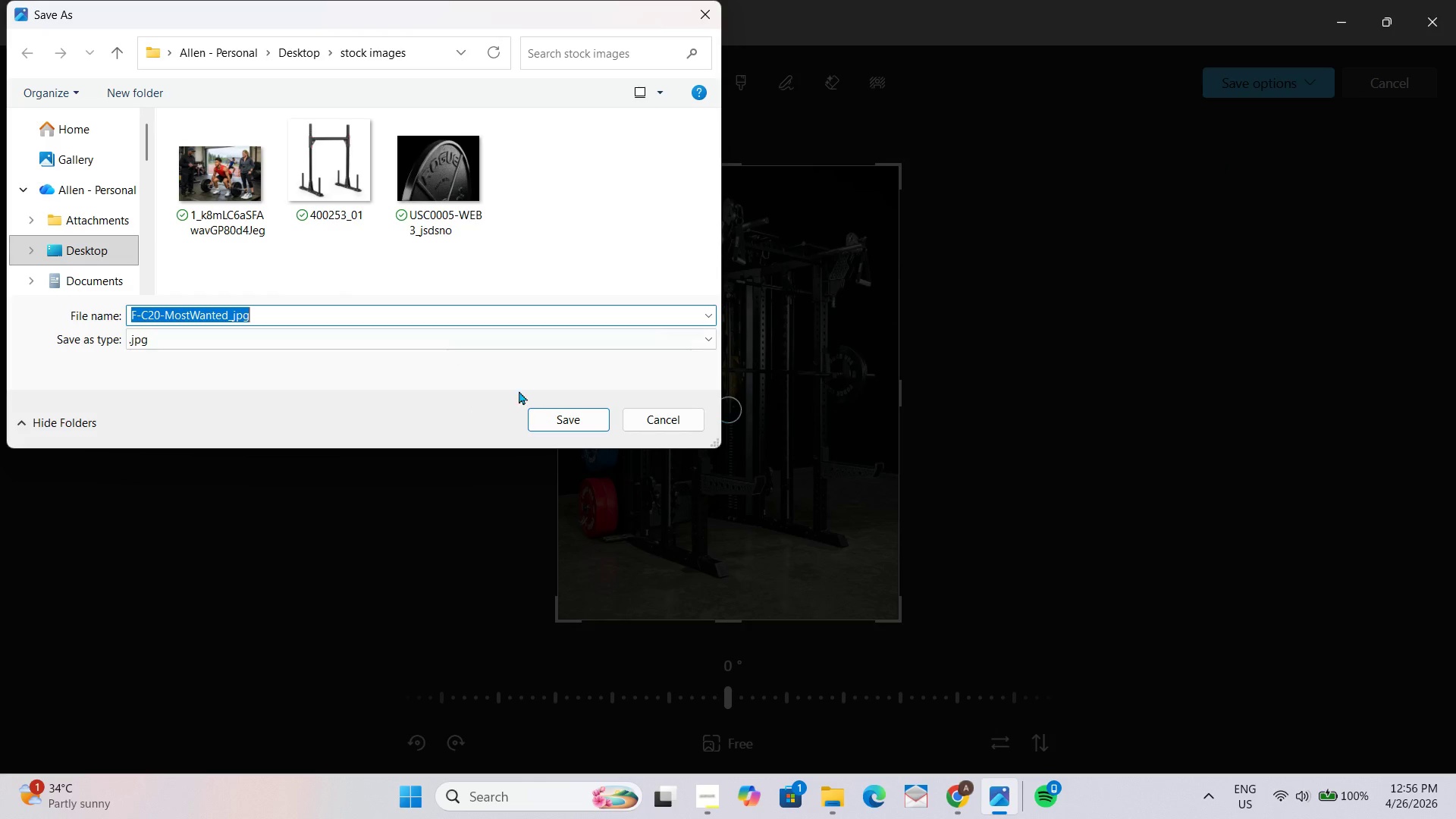 
left_click([565, 415])
 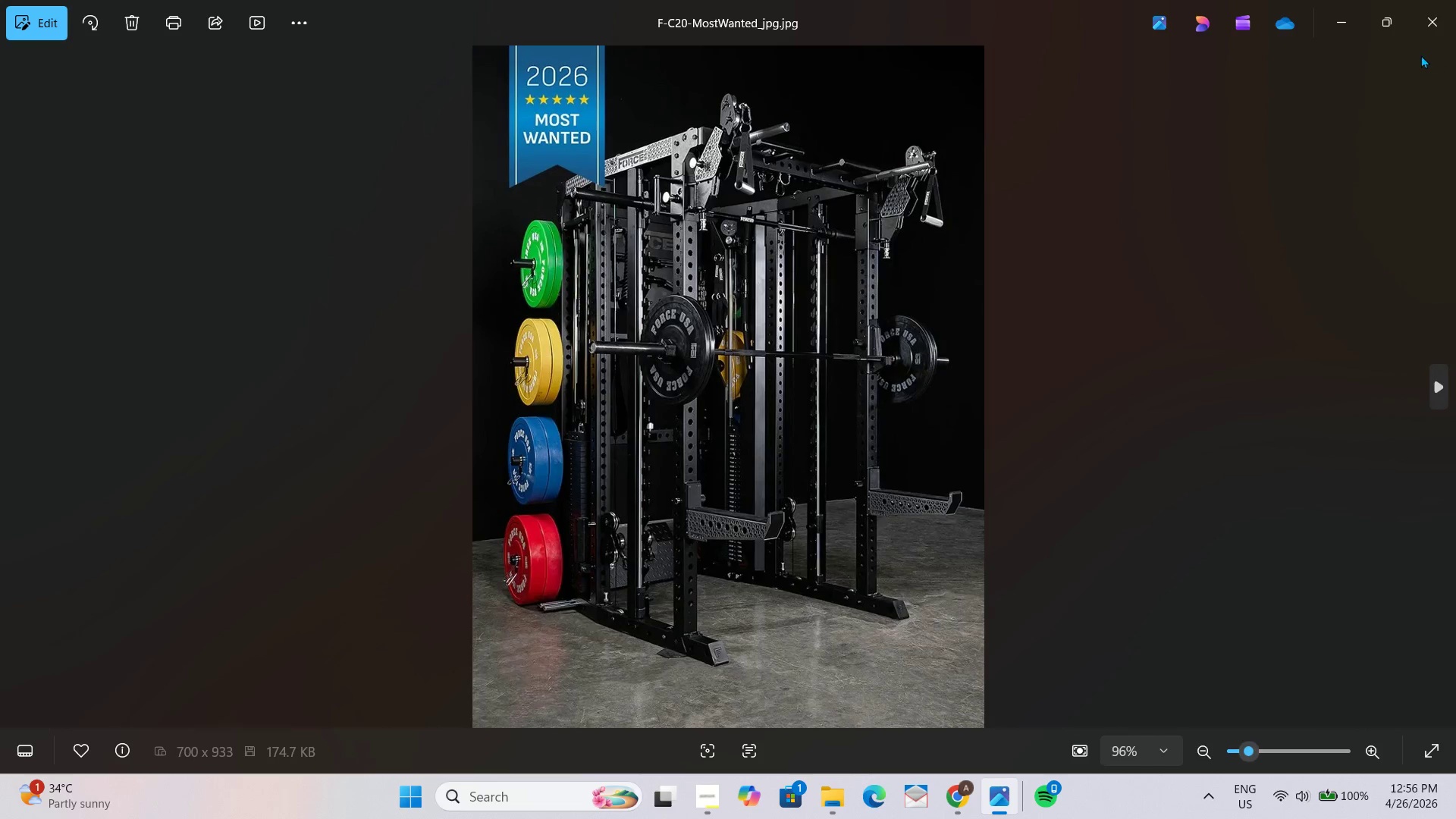 
left_click([1439, 34])
 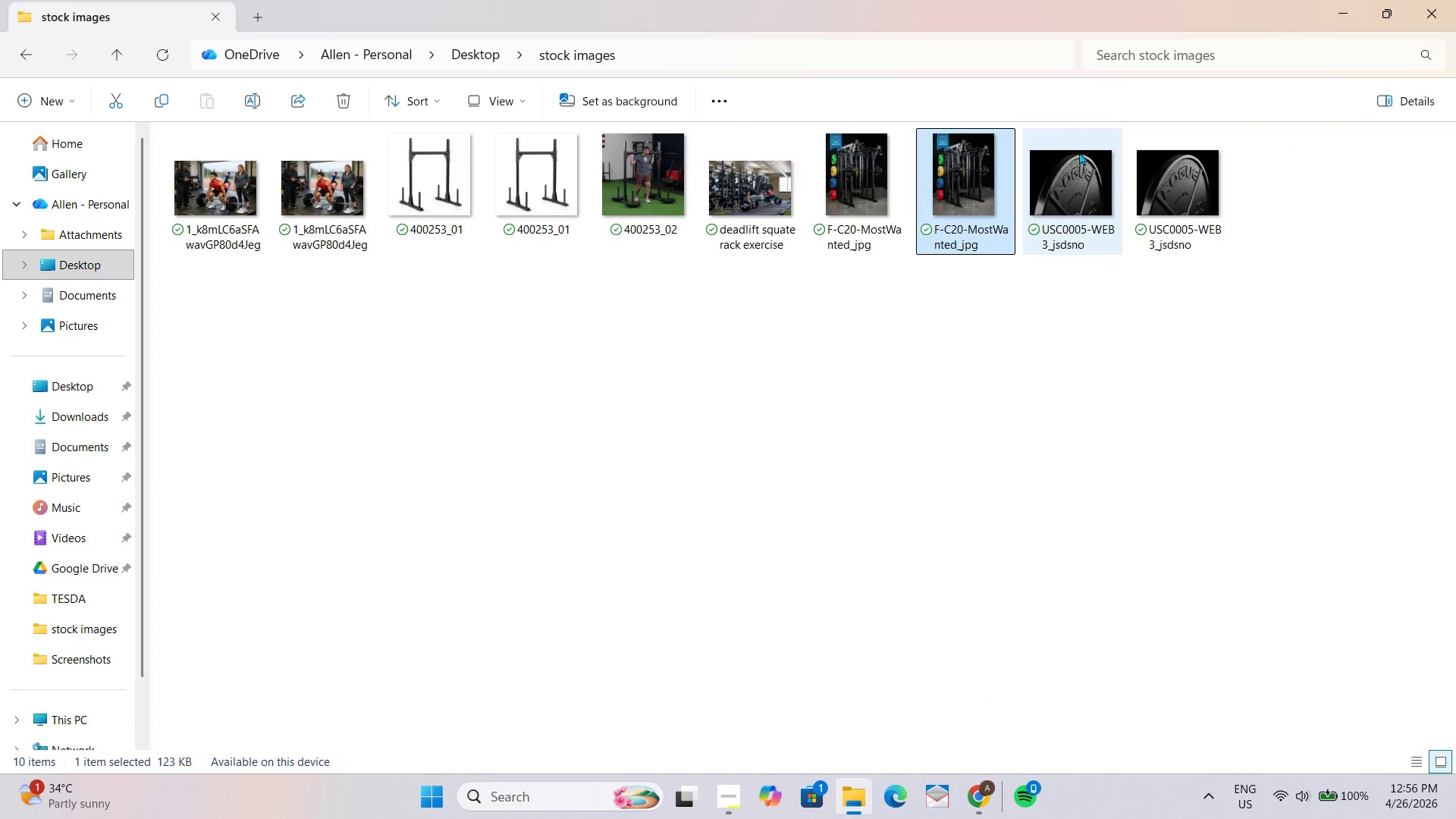 
mouse_move([1065, 181])
 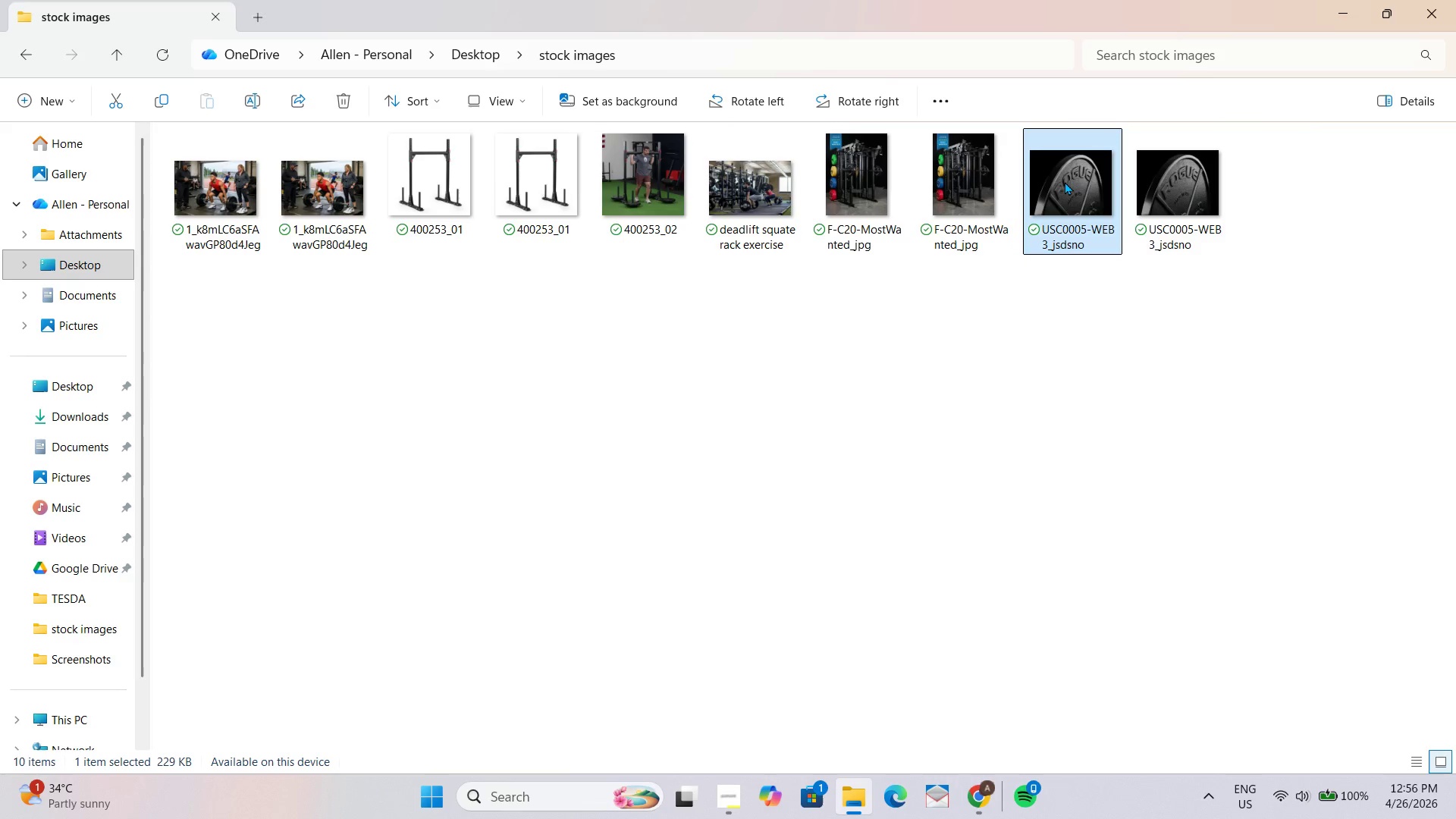 
double_click([1065, 181])
 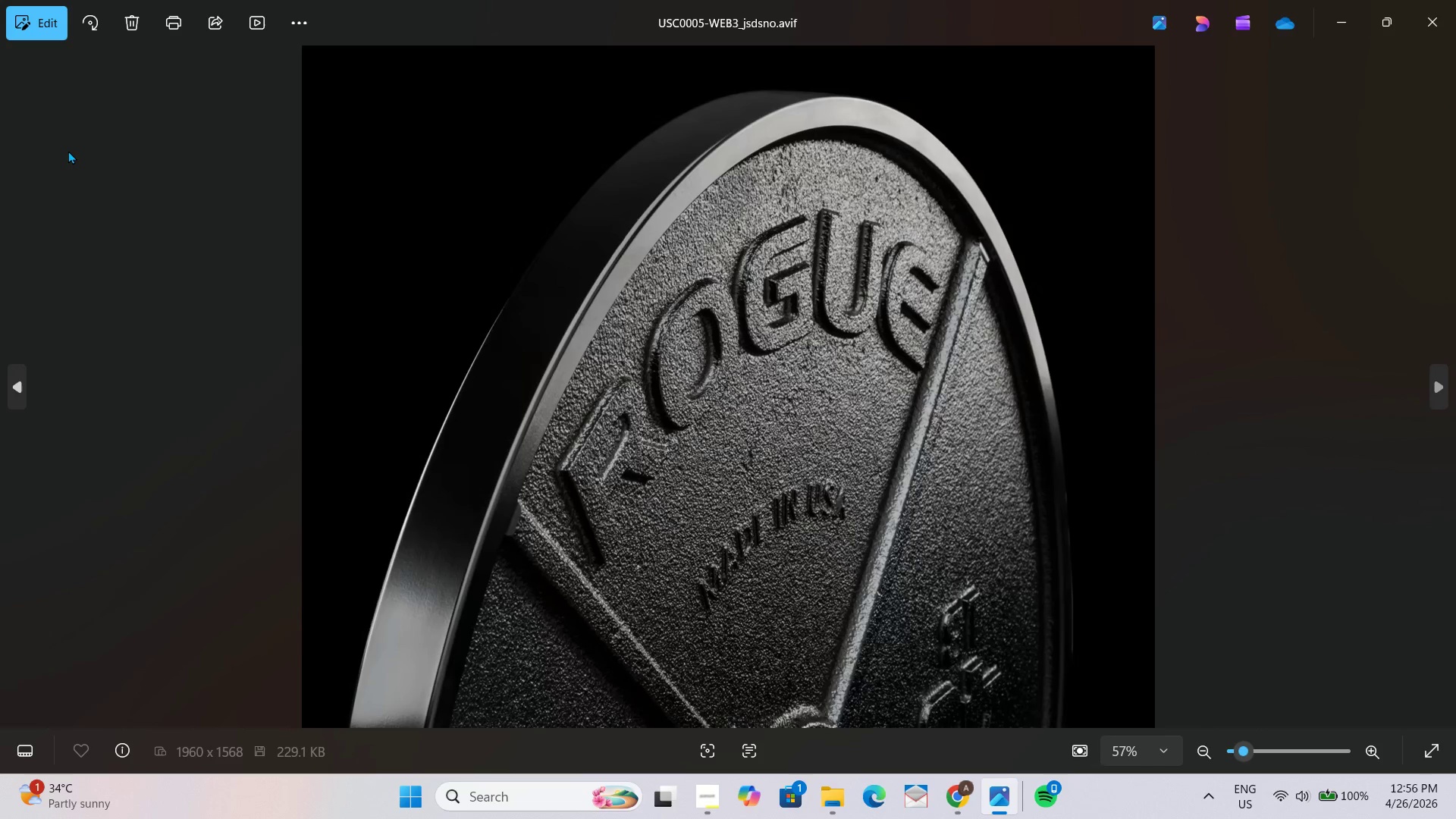 
left_click([27, 17])
 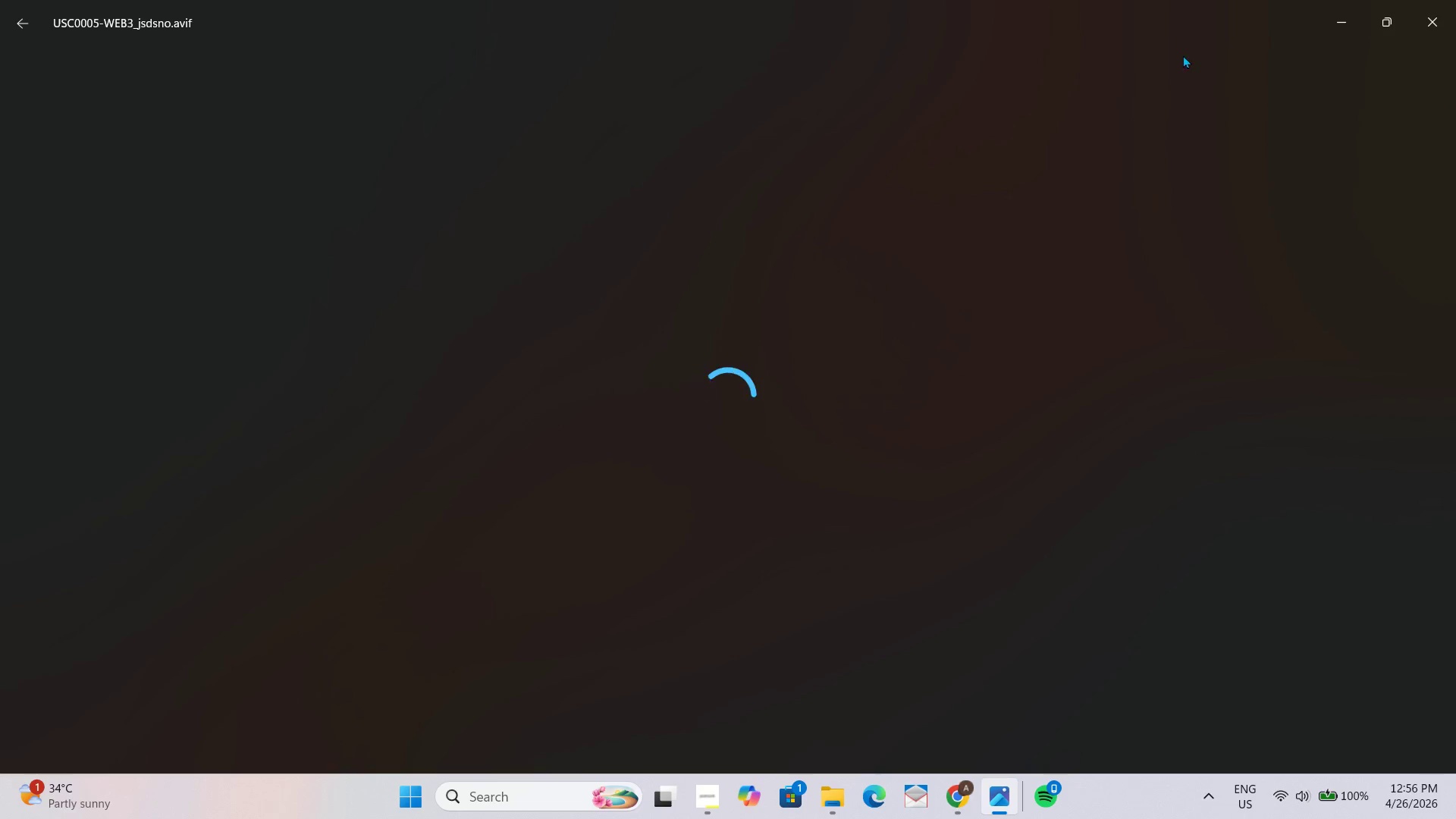 
left_click([1428, 27])
 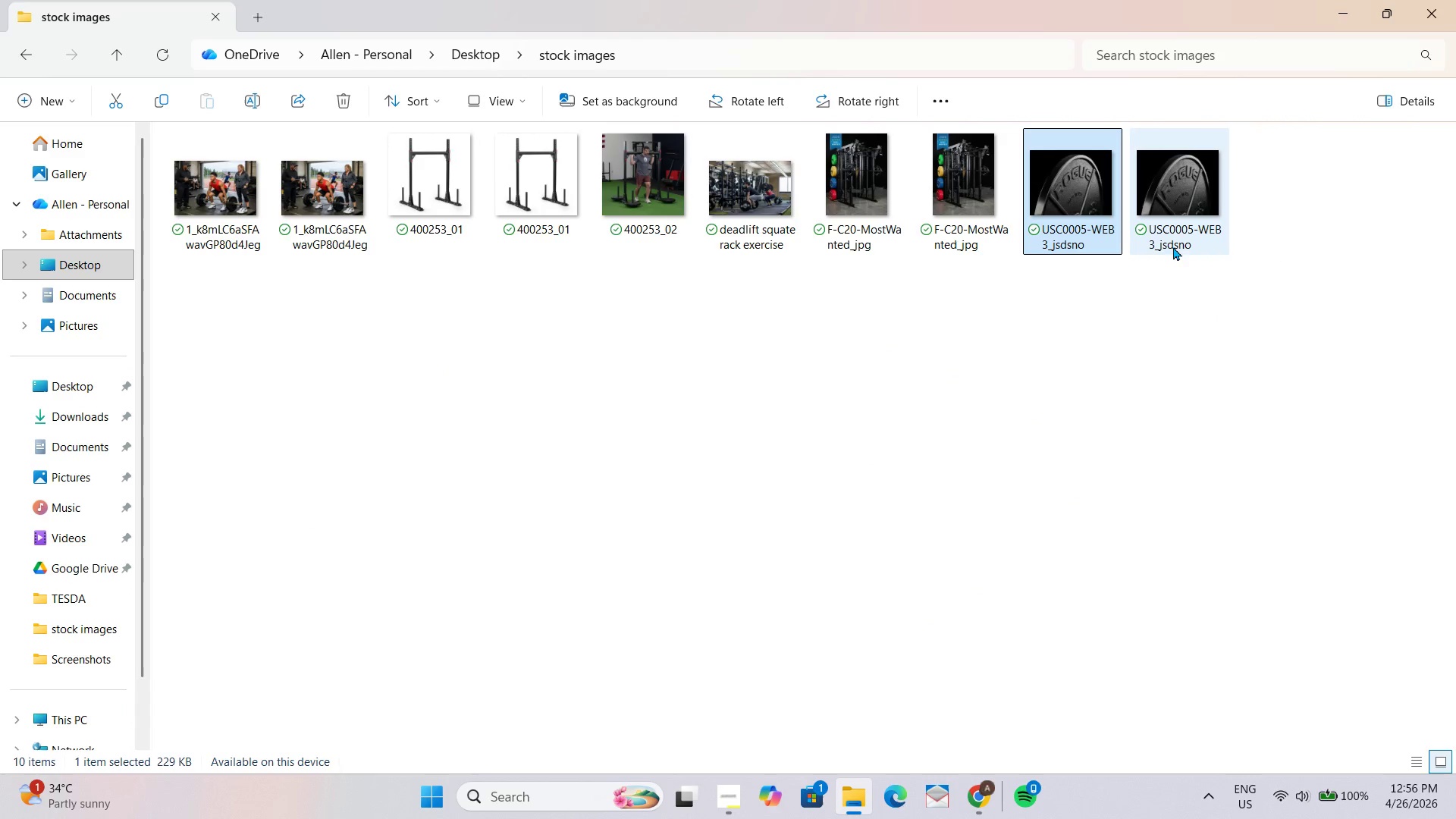 
key(Alt+Tab)
 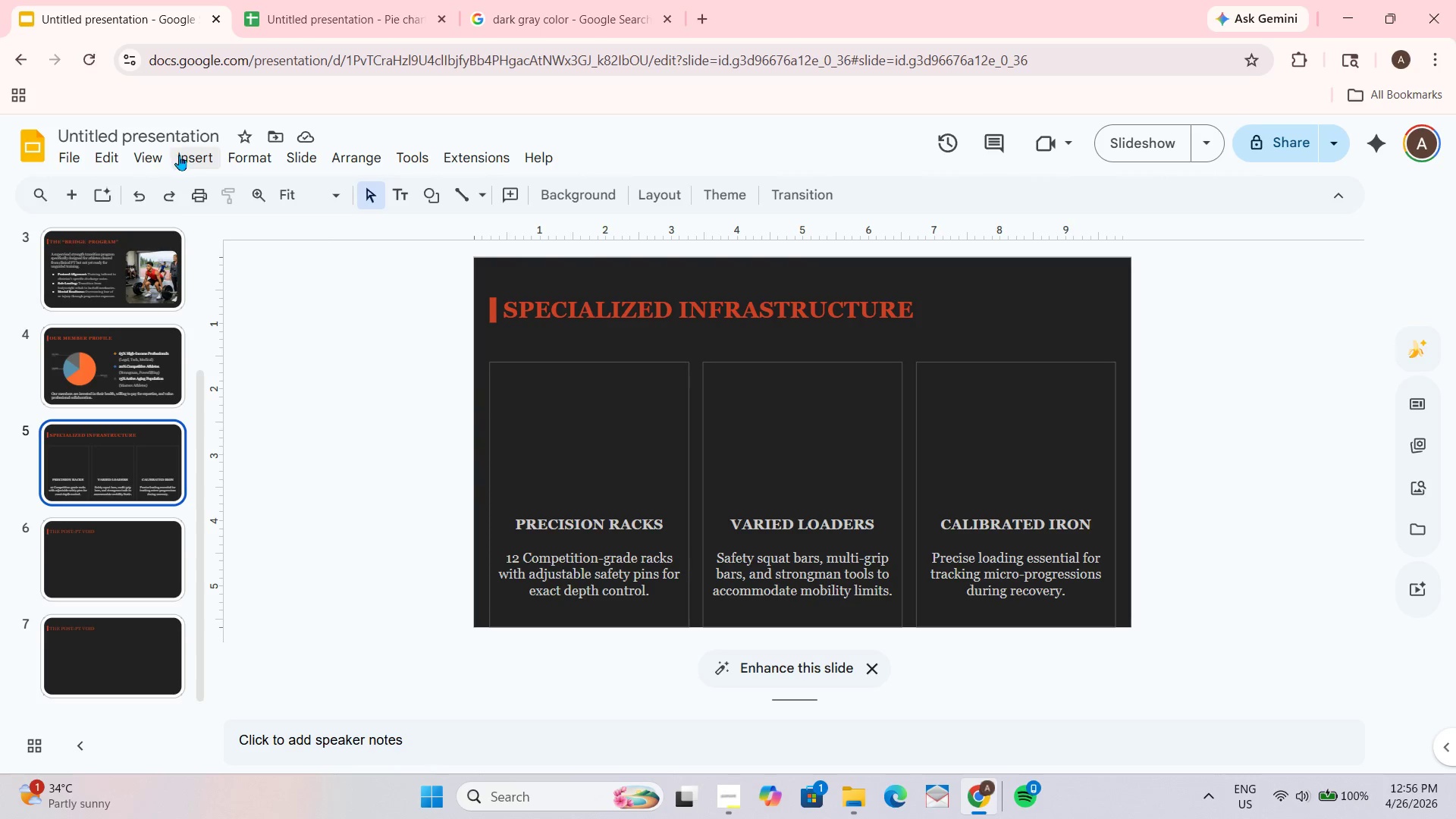 
wait(7.77)
 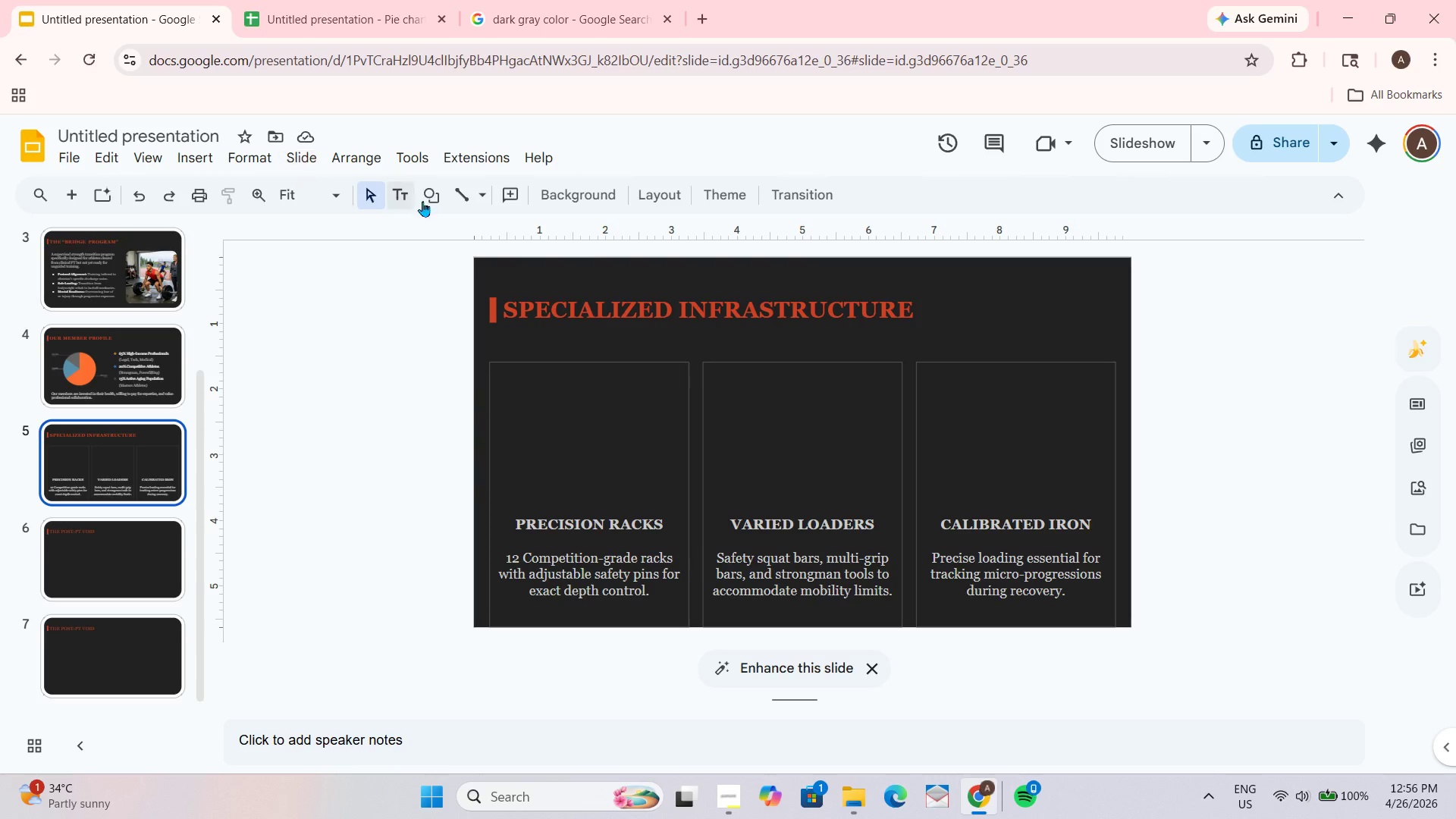 
left_click([197, 165])
 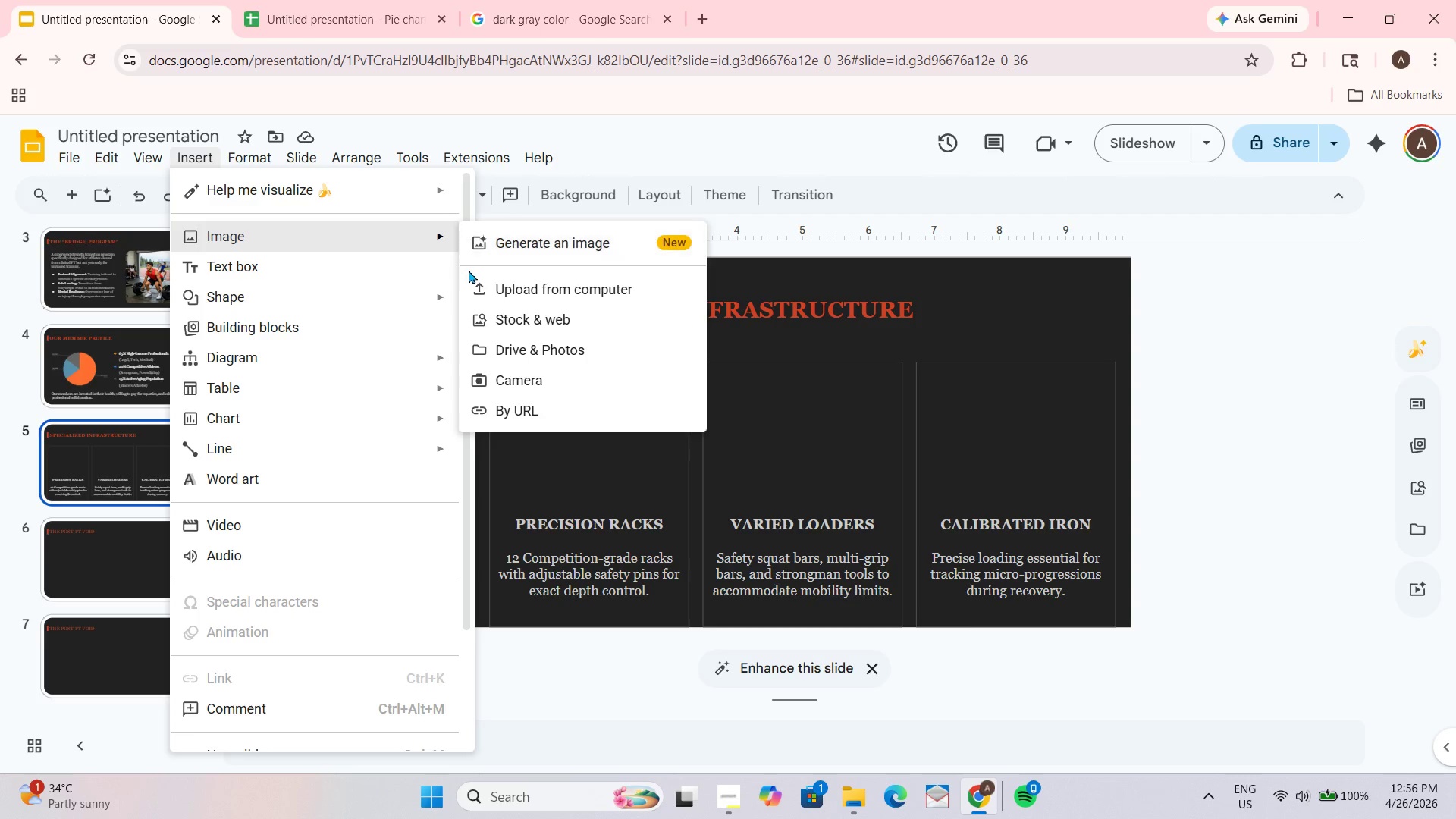 
wait(5.11)
 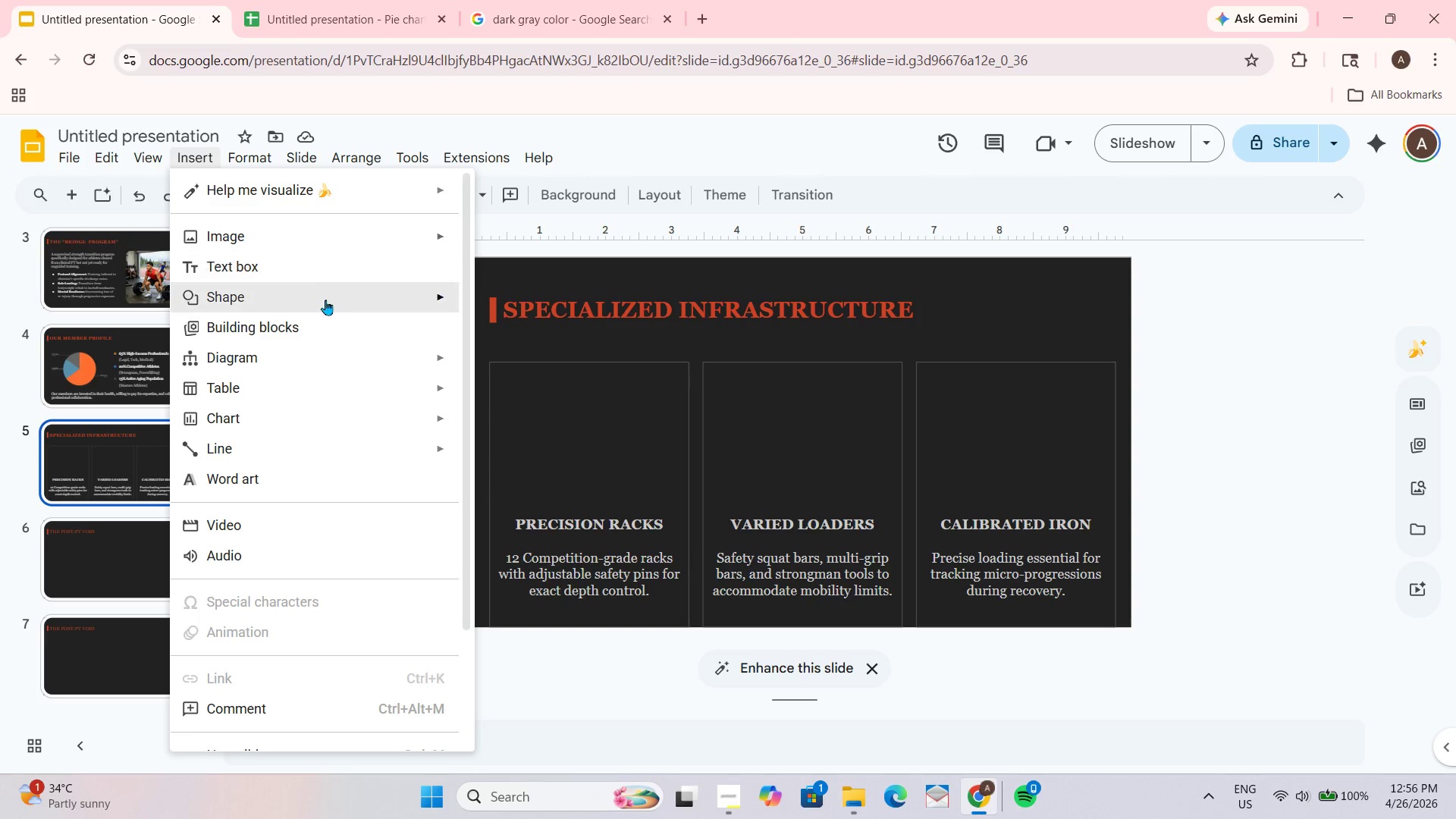 
left_click([612, 295])
 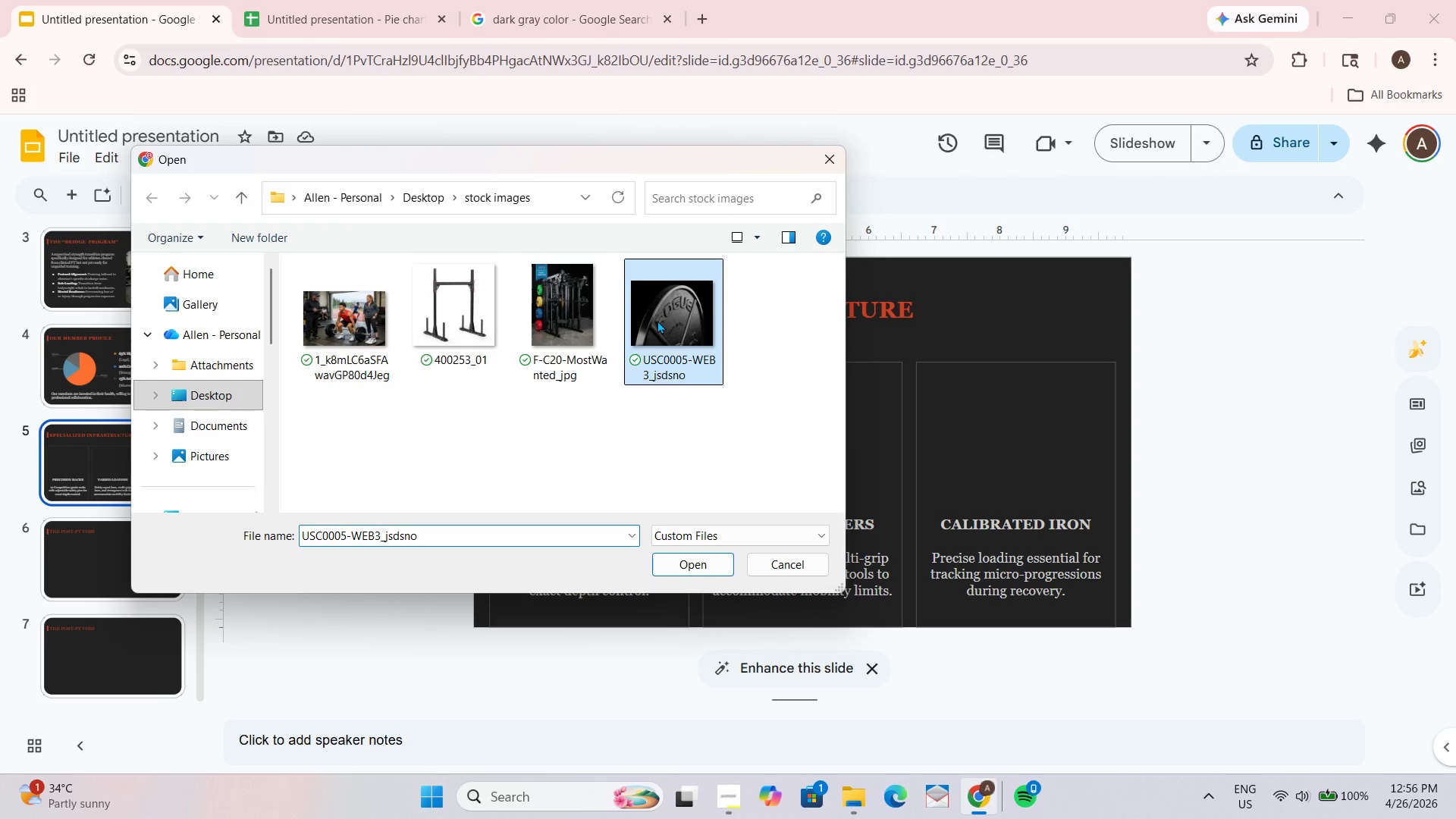 
left_click([689, 566])
 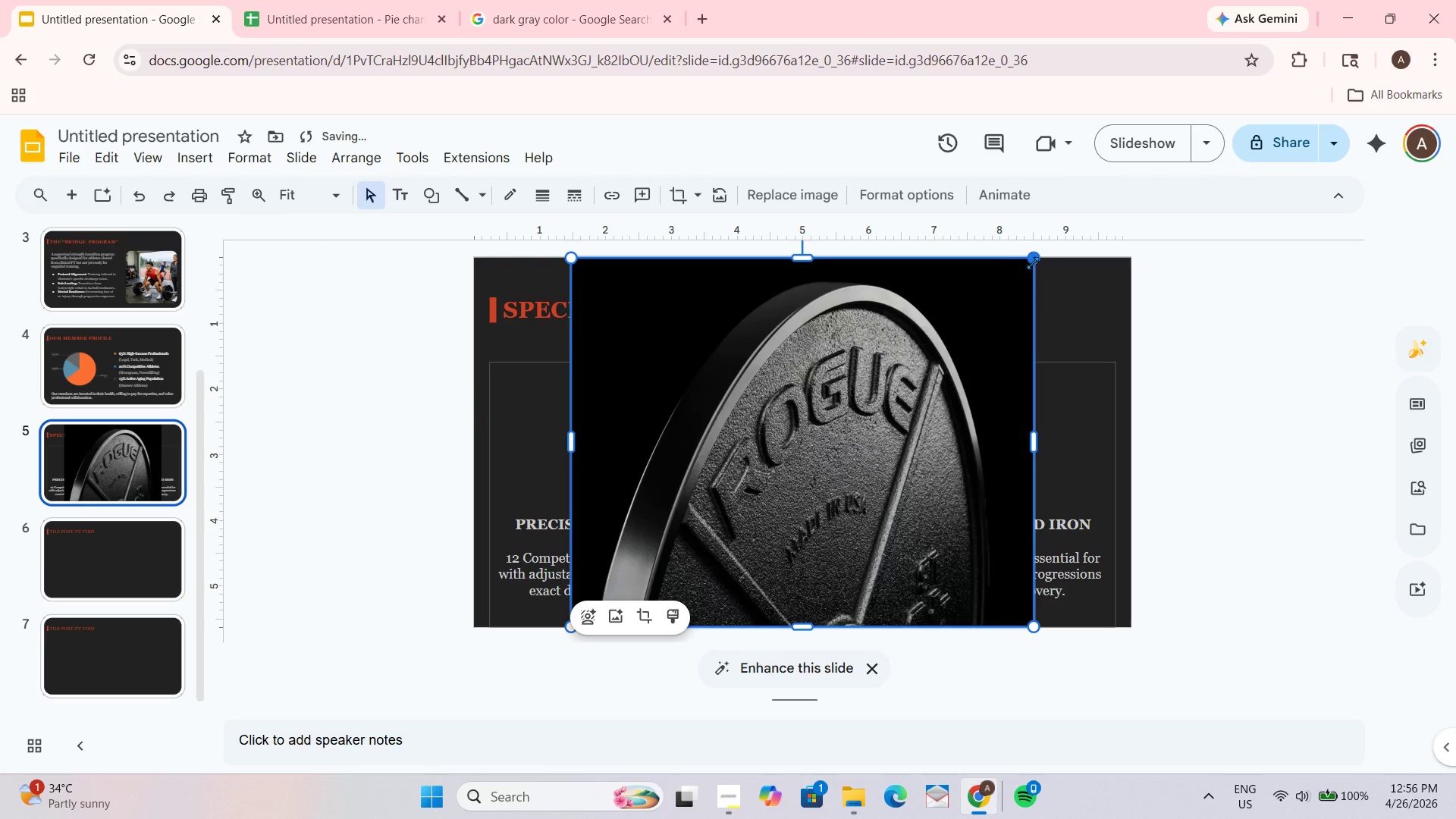 
left_click_drag(start_coordinate=[1032, 258], to_coordinate=[713, 488])
 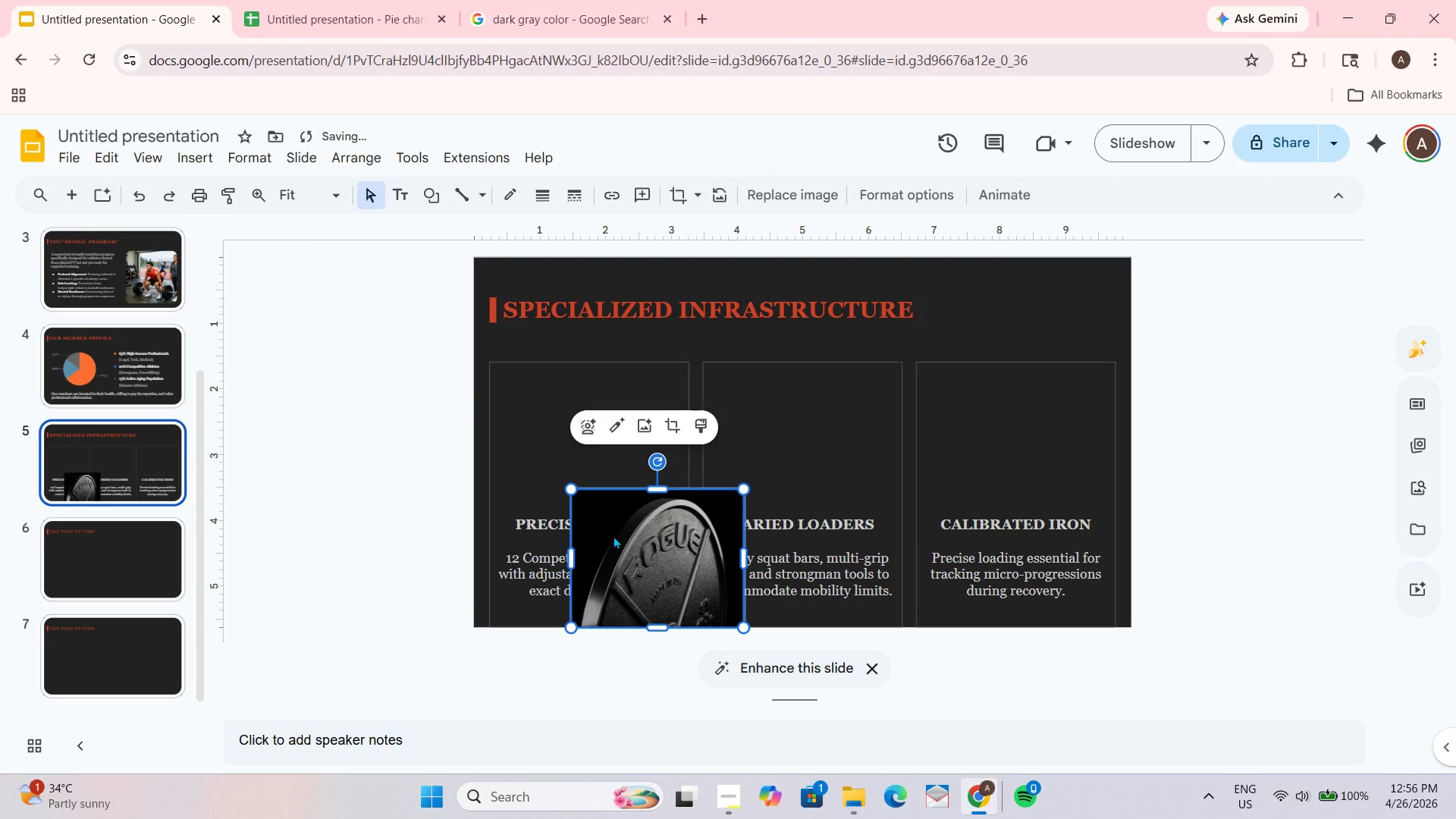 
left_click_drag(start_coordinate=[616, 535], to_coordinate=[972, 418])
 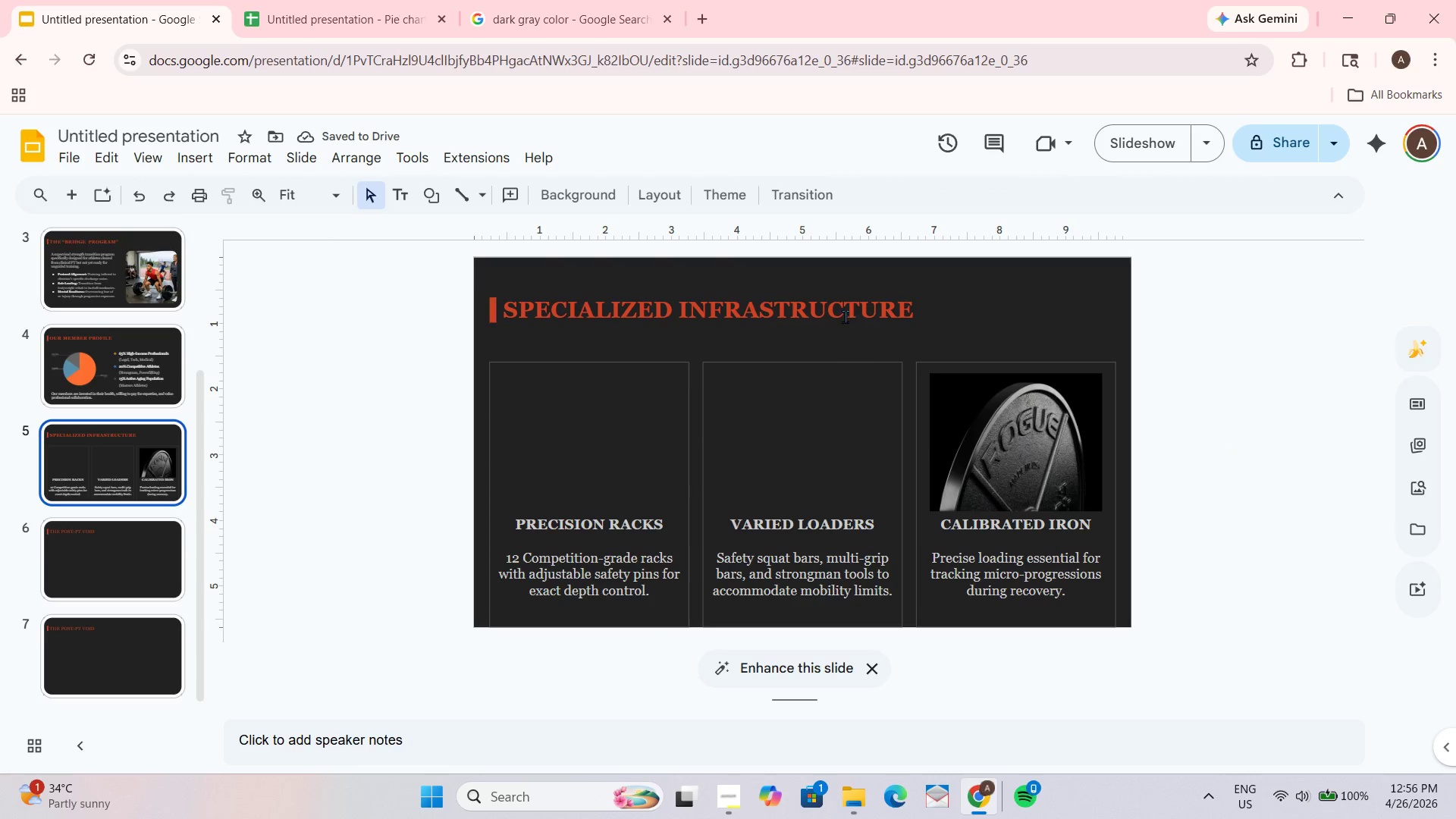 
wait(6.97)
 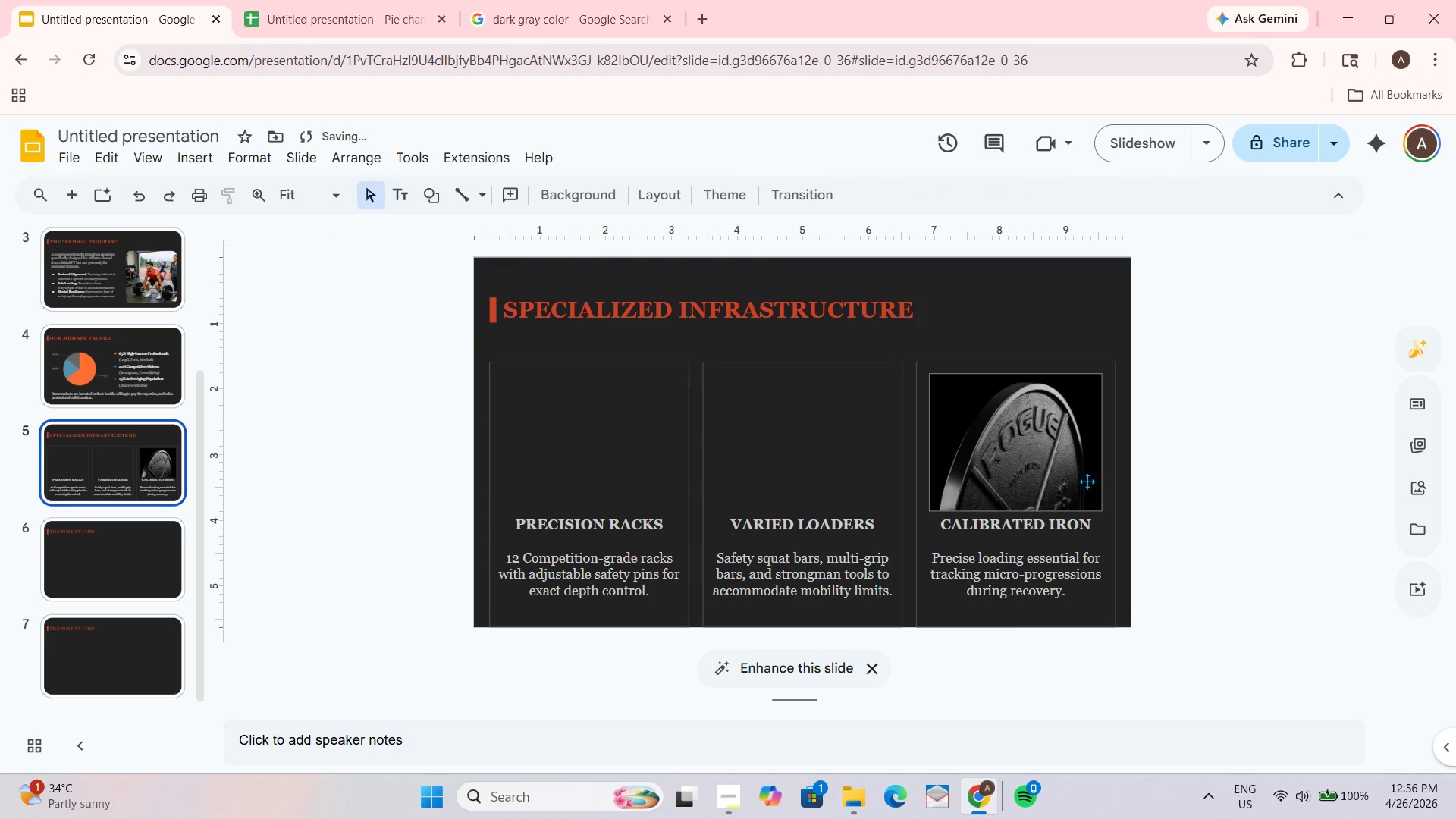 
left_click([187, 153])
 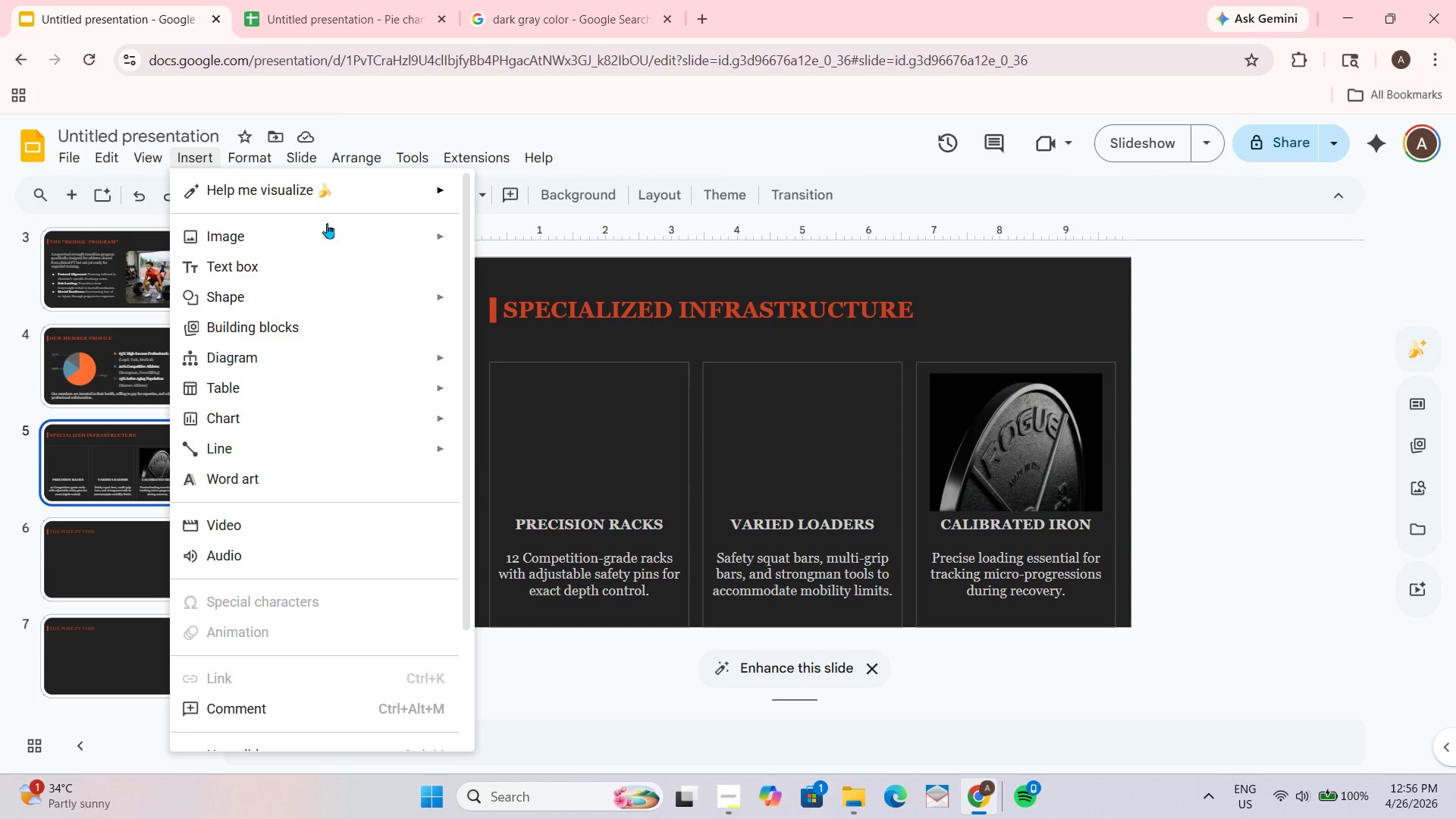 
left_click([323, 246])
 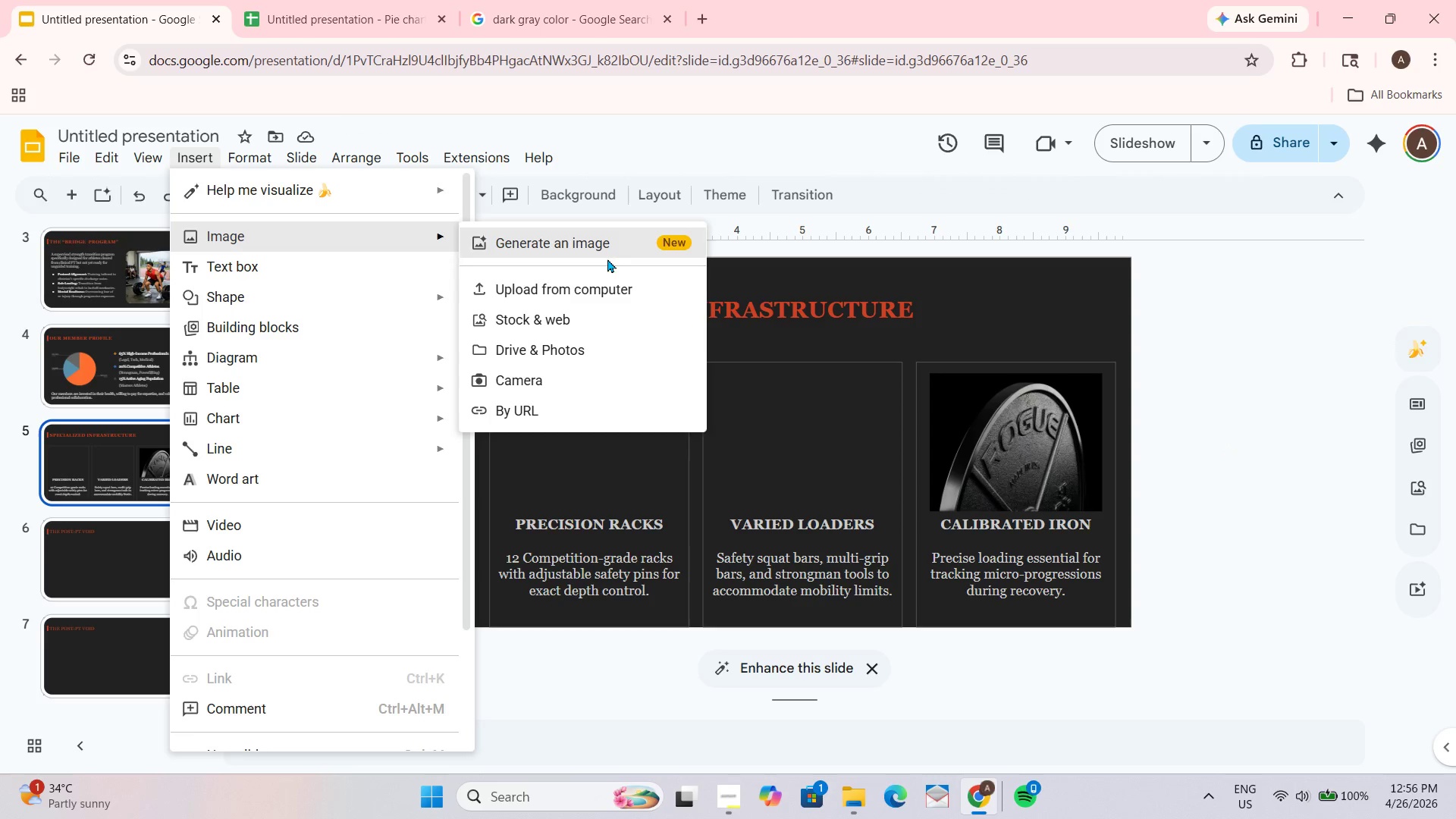 
left_click([577, 289])
 